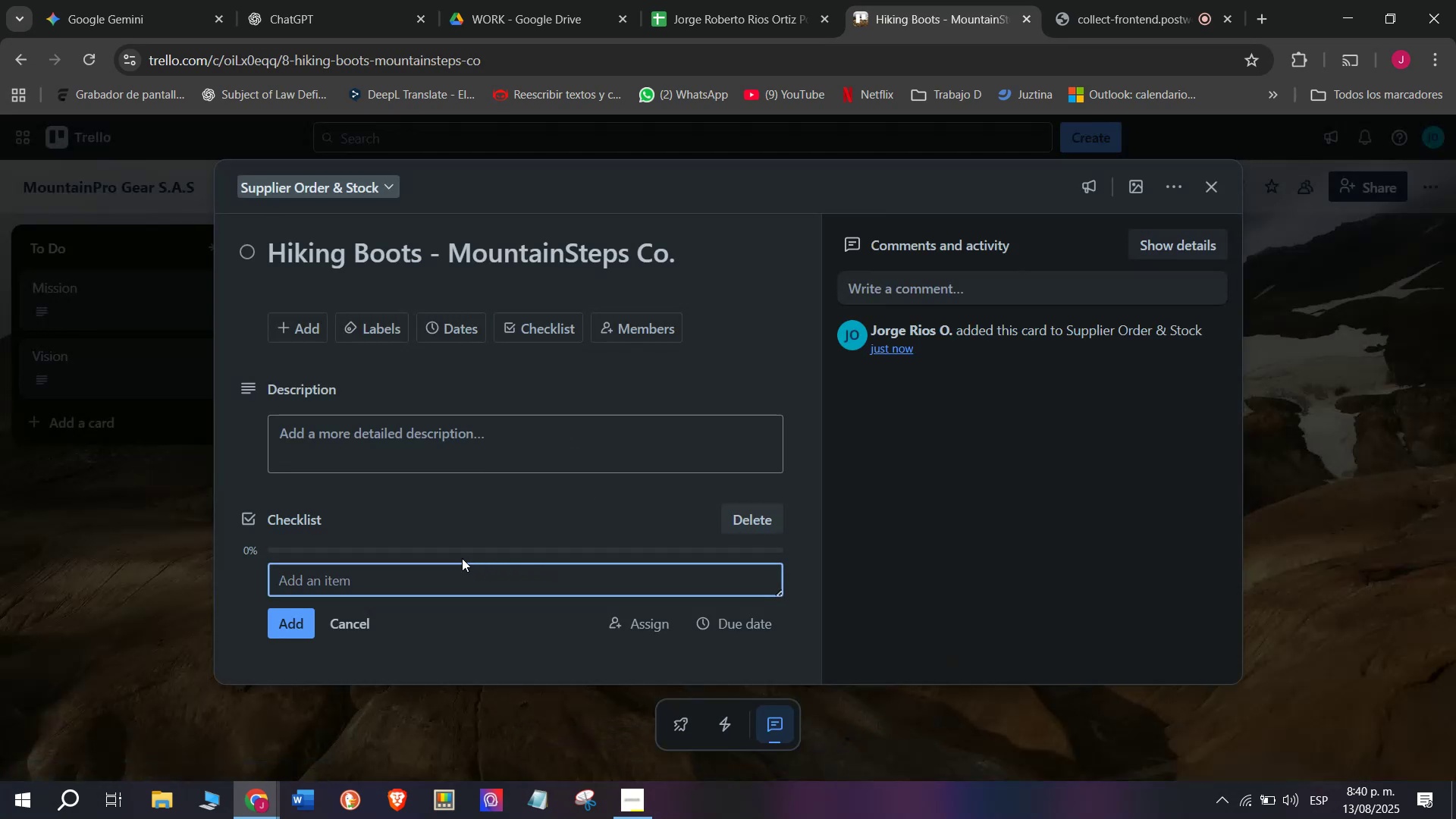 
wait(5.2)
 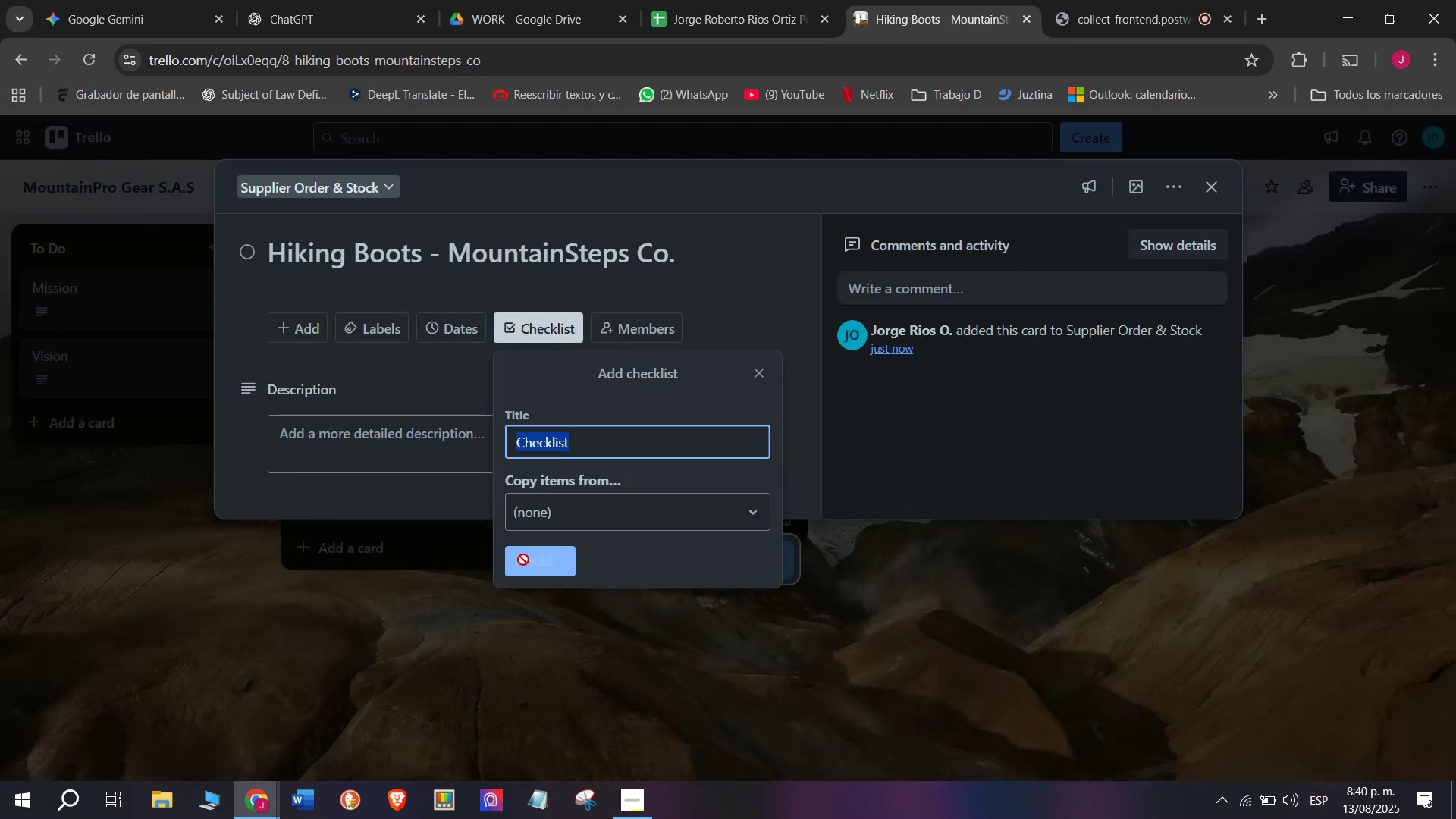 
type(Review )
 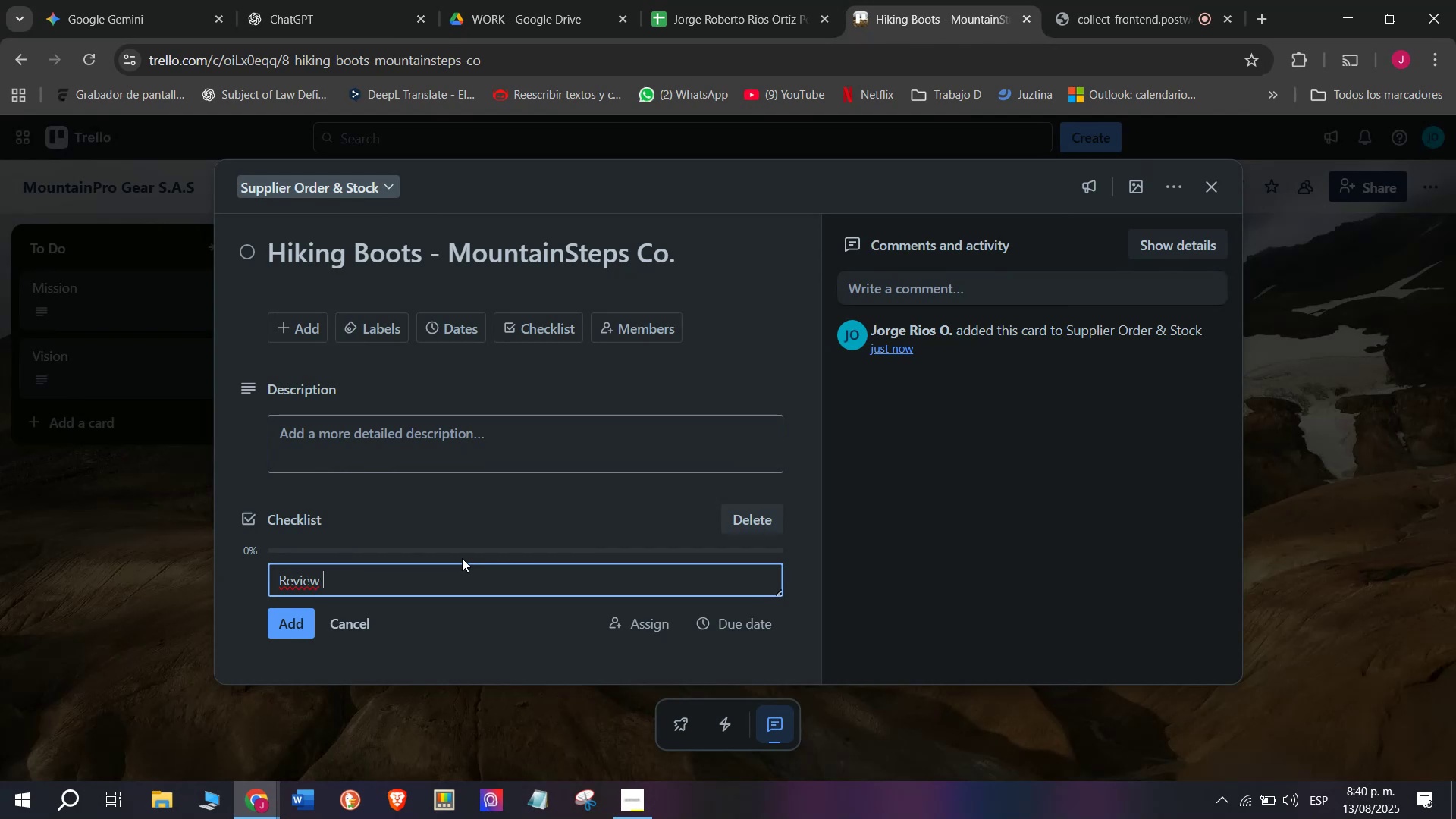 
type(seasonal)
 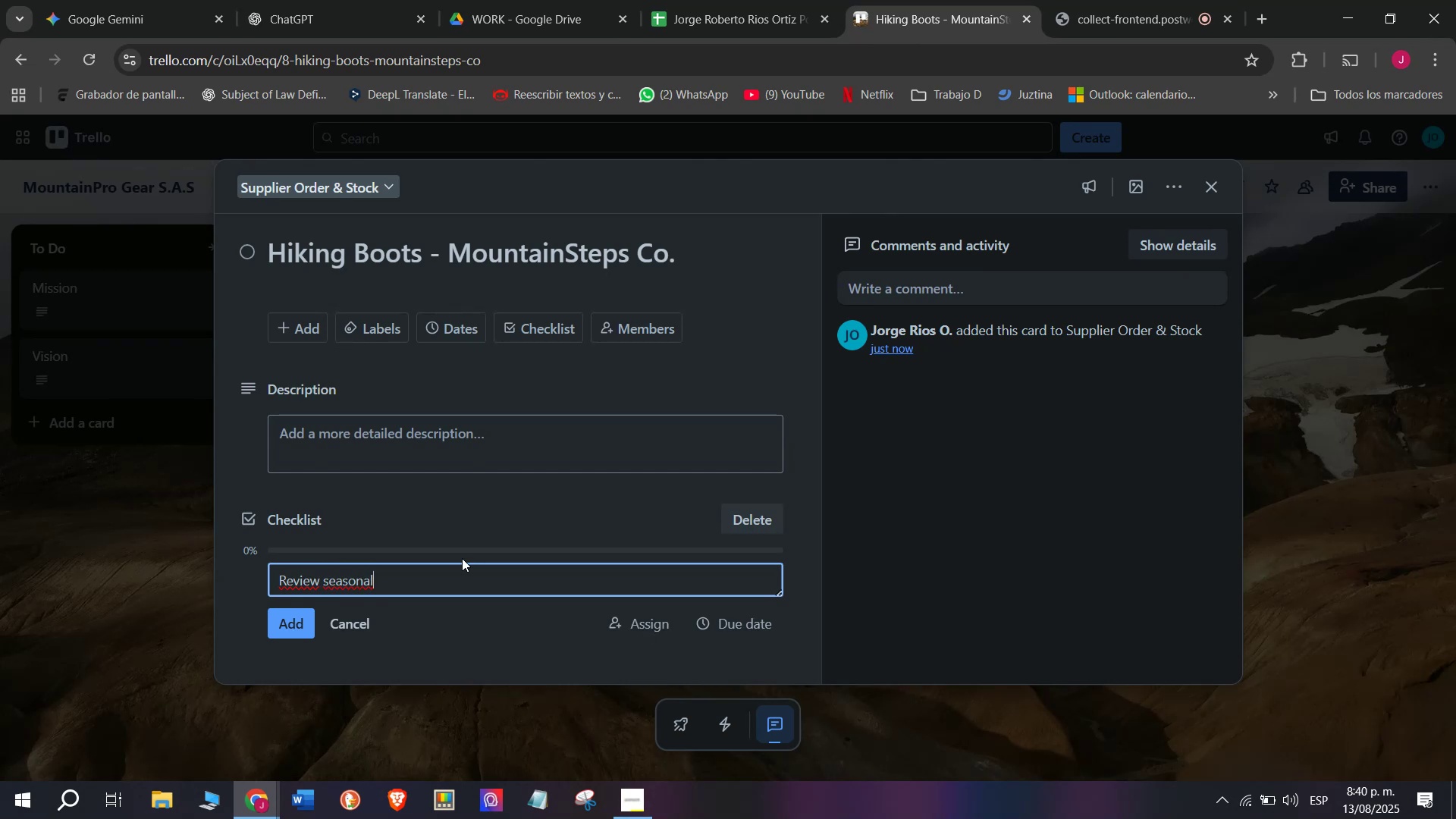 
type( de4)
key(Backspace)
type(])
key(Backspace)
type(mand)
 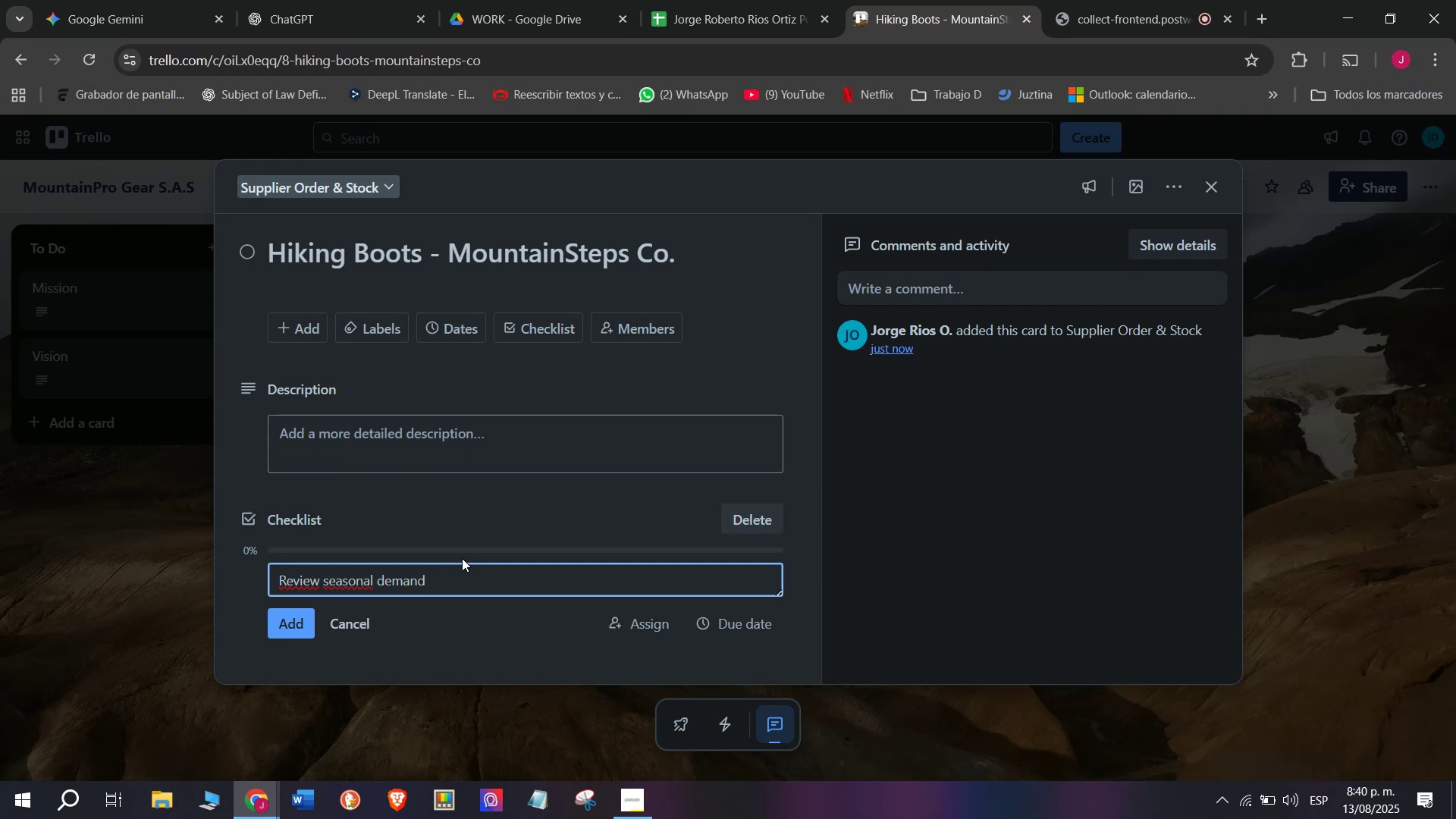 
key(Enter)
 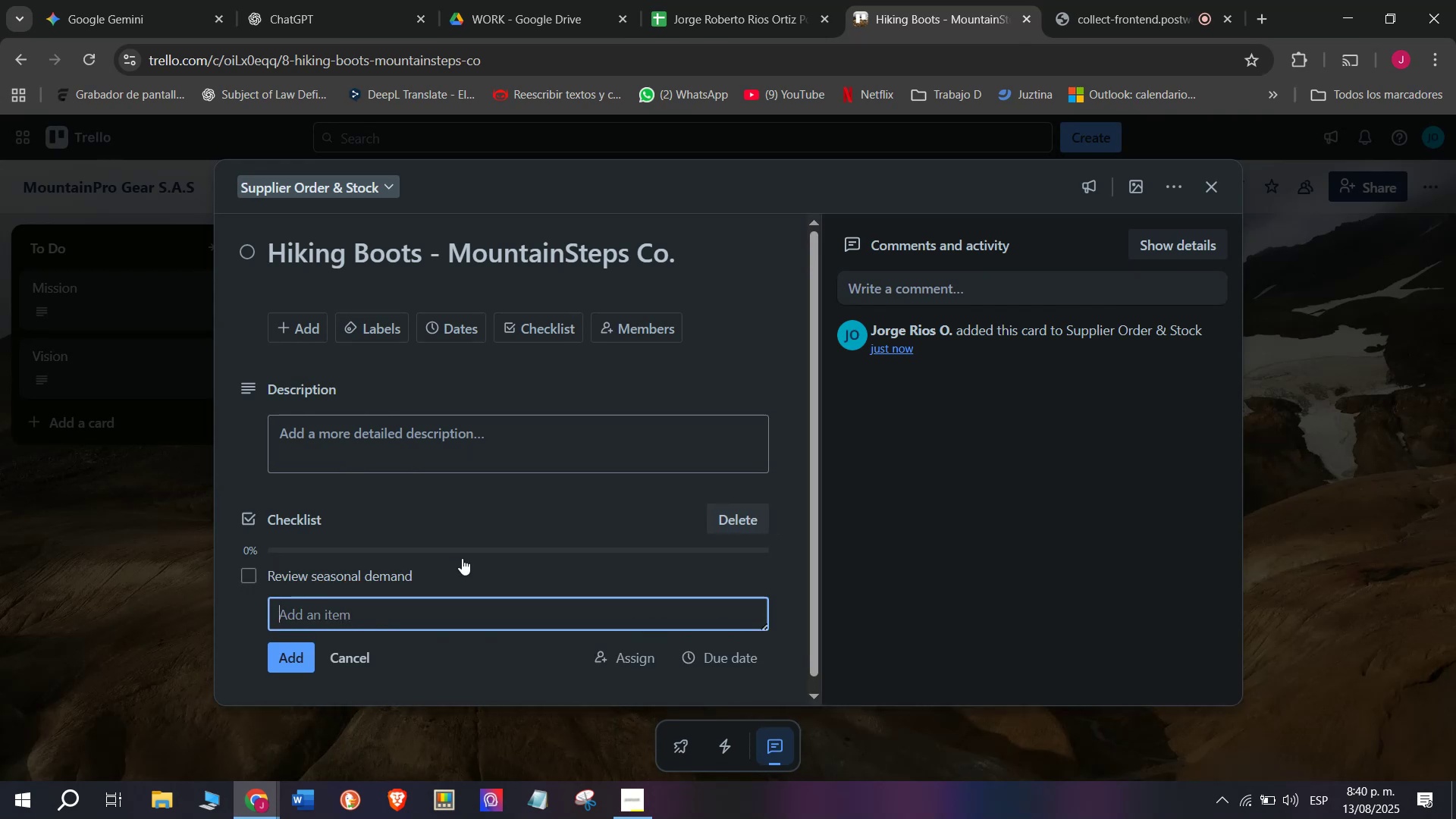 
wait(5.17)
 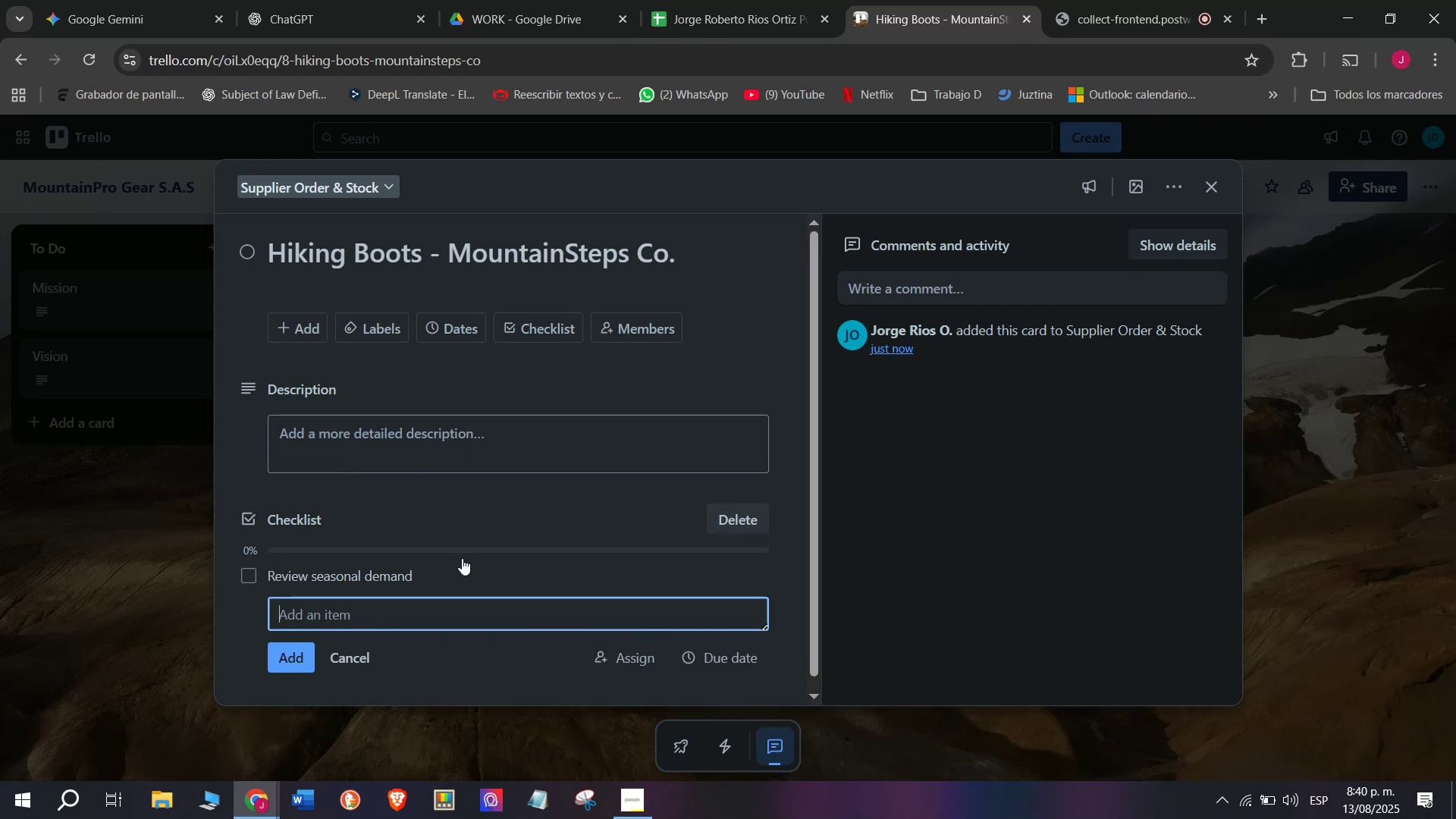 
type(Cofirm sizes)
 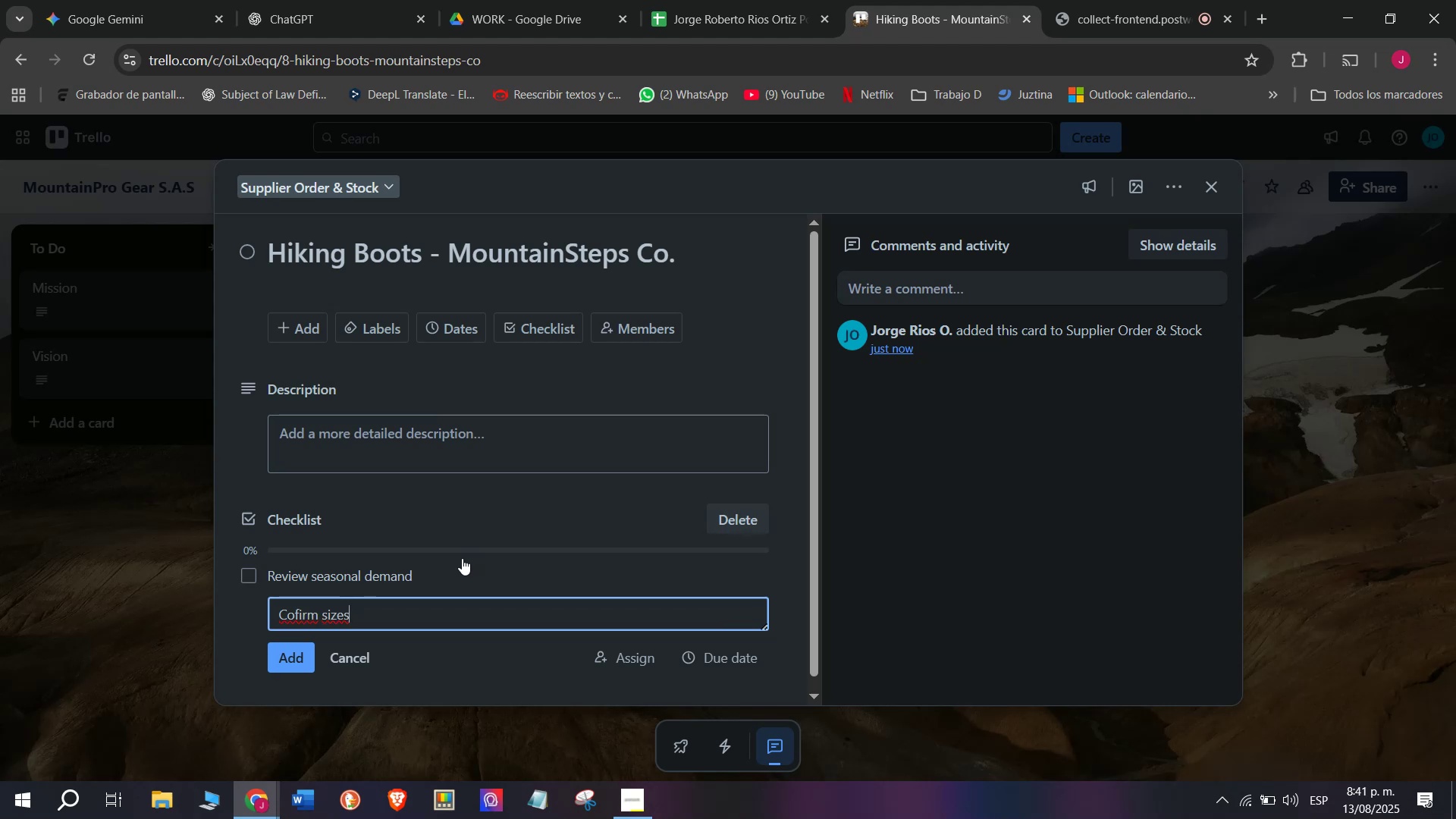 
type( and )
 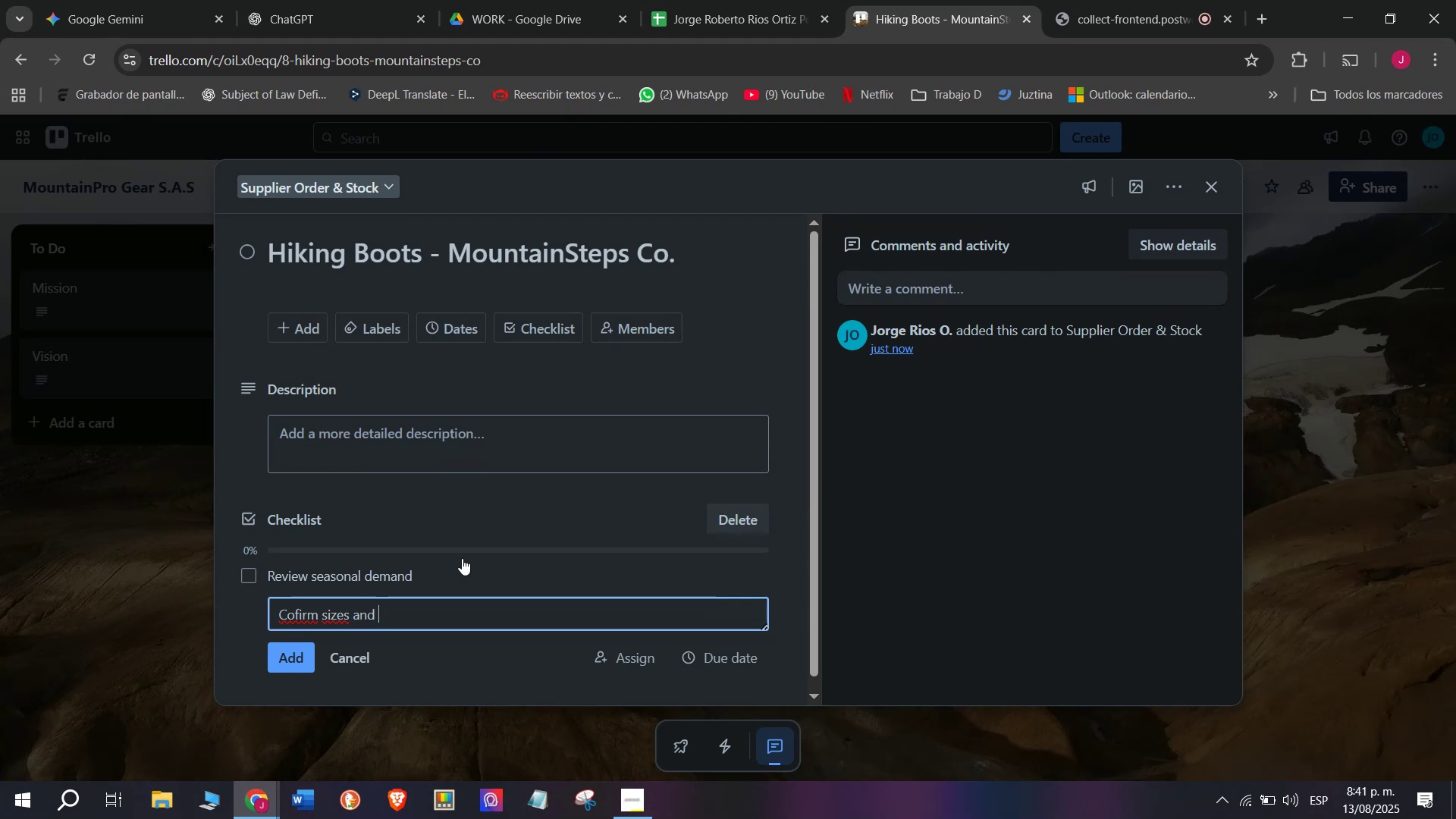 
type(models)
 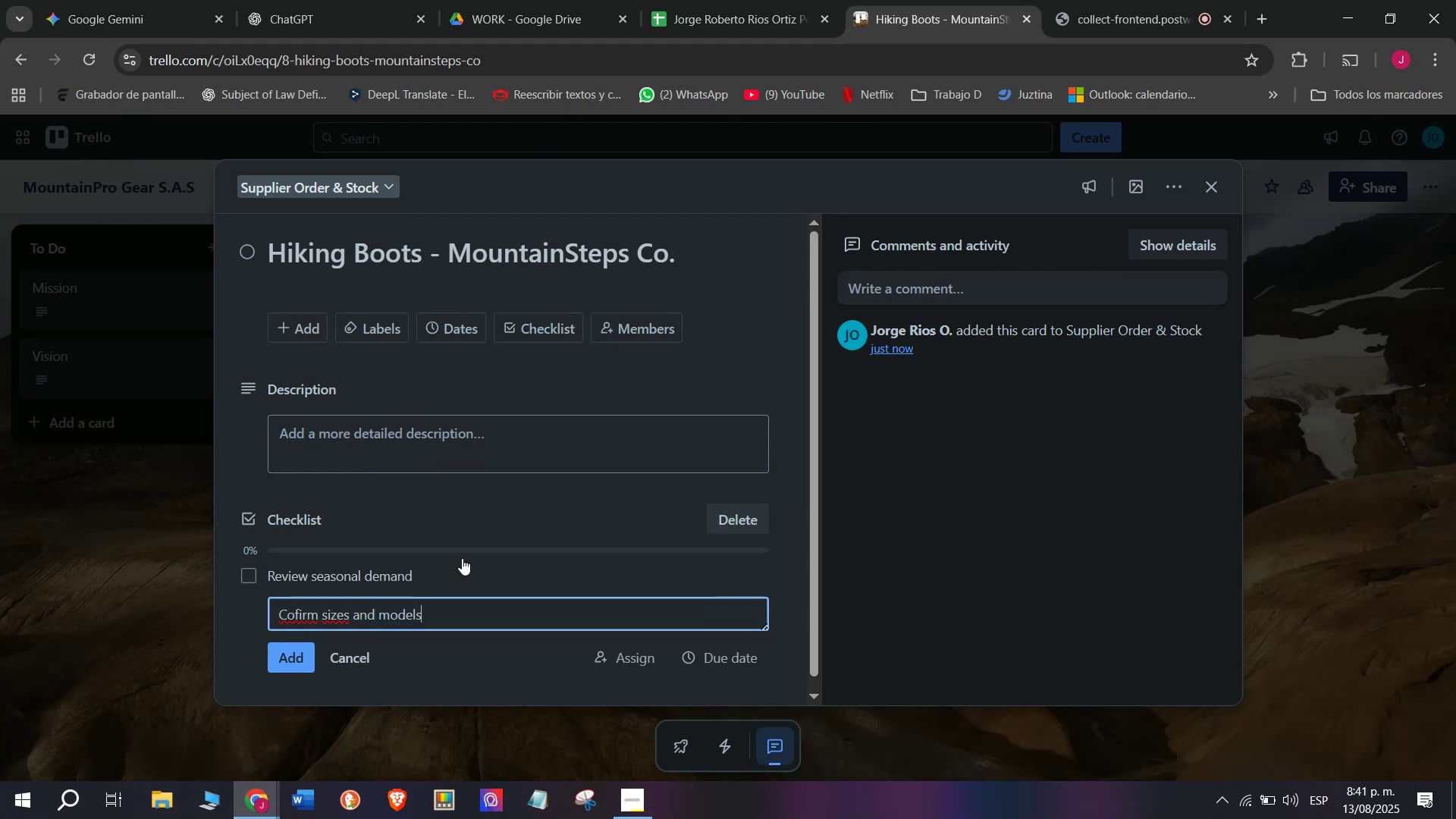 
key(Enter)
 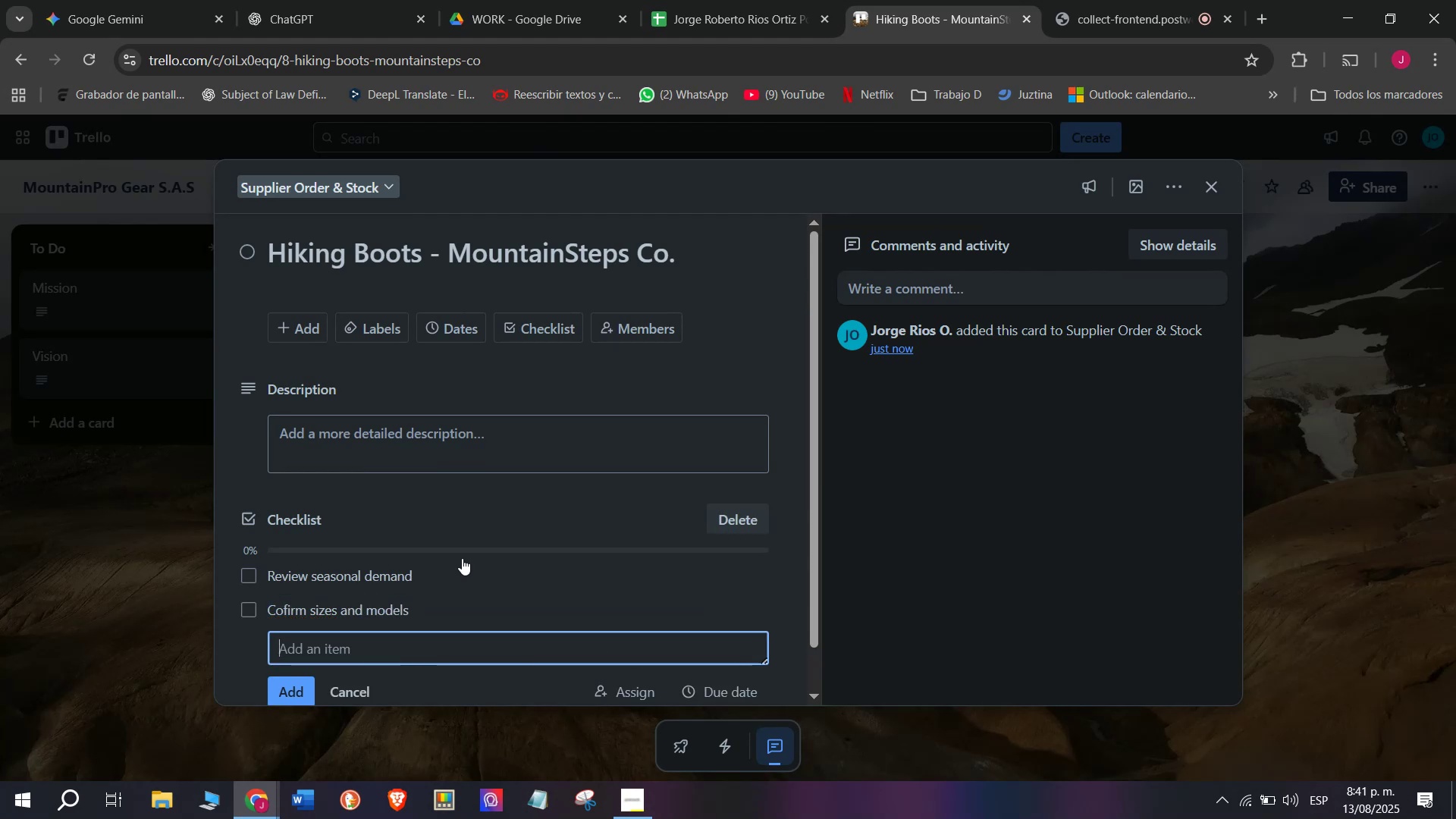 
type(Place bulk )
 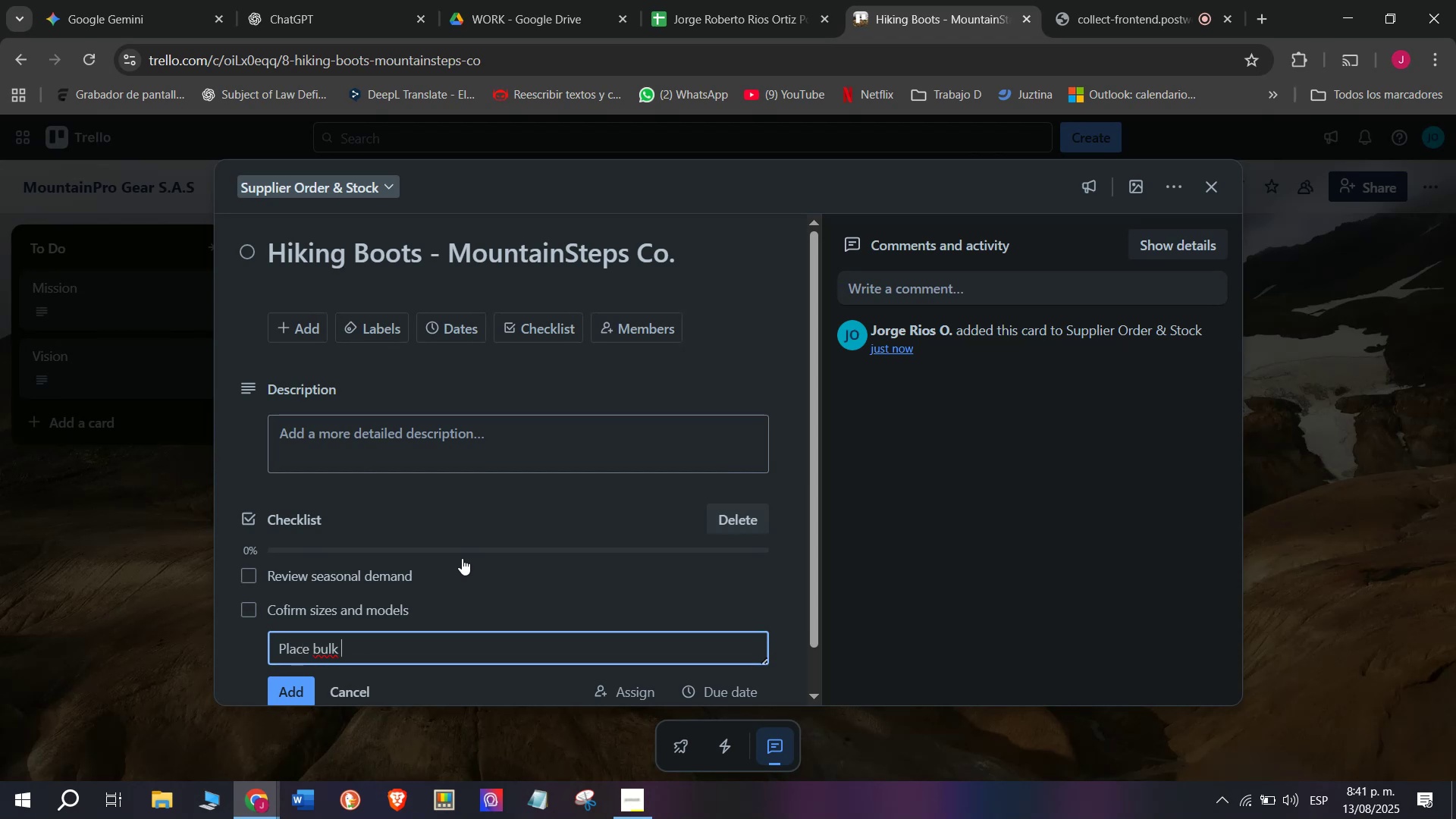 
type(order)
 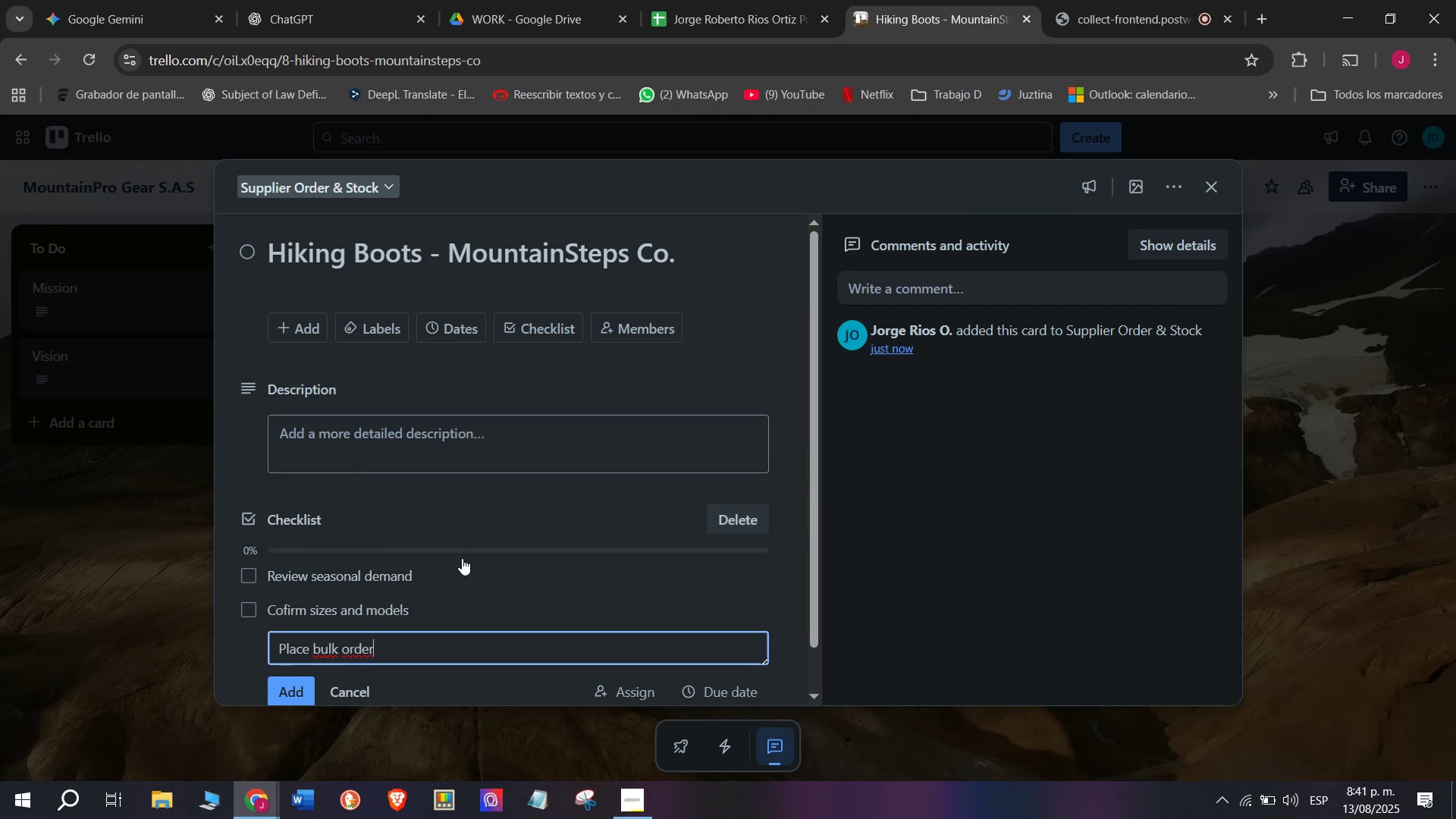 
key(Enter)
 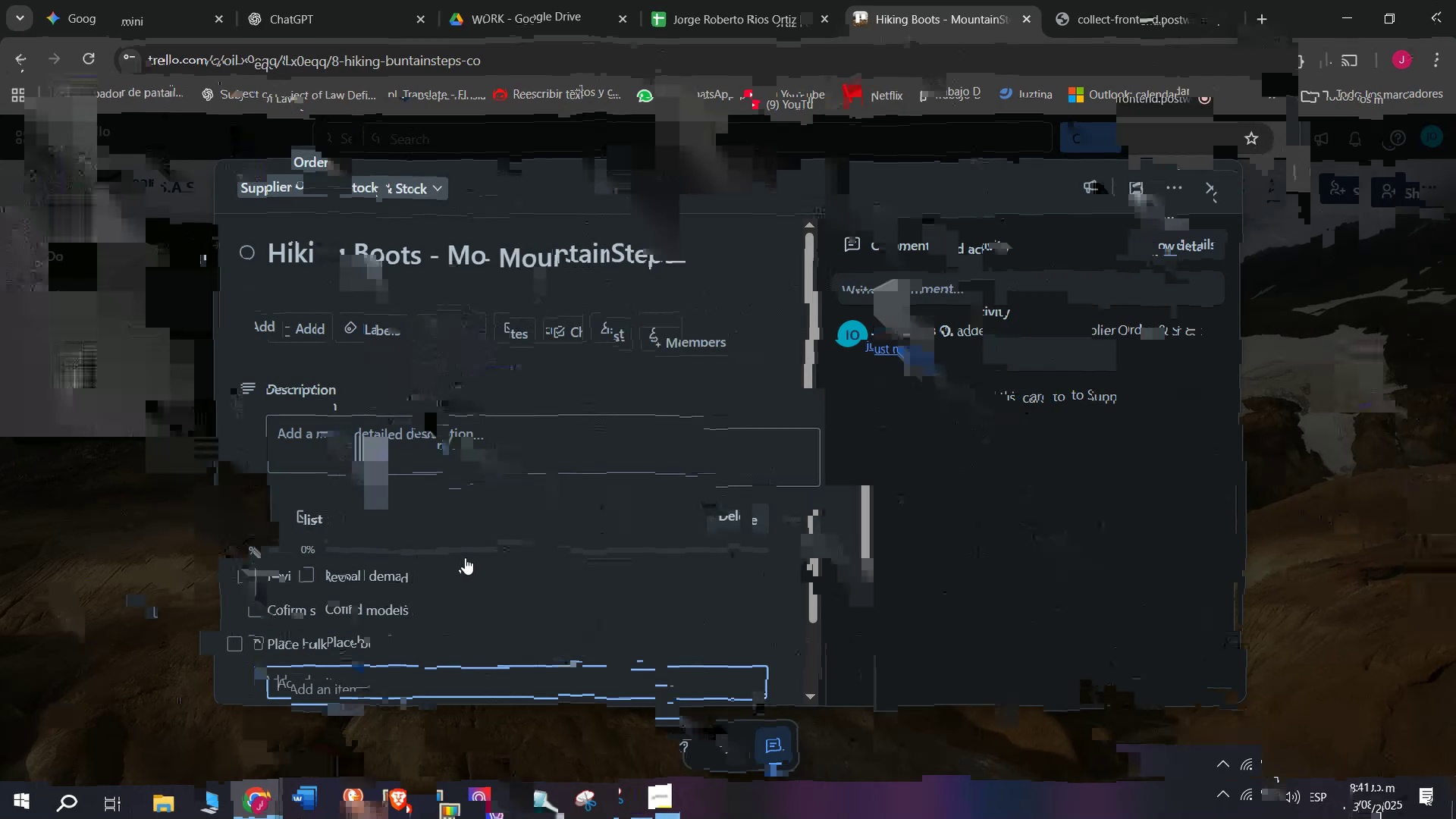 
type(Verify supplier)
 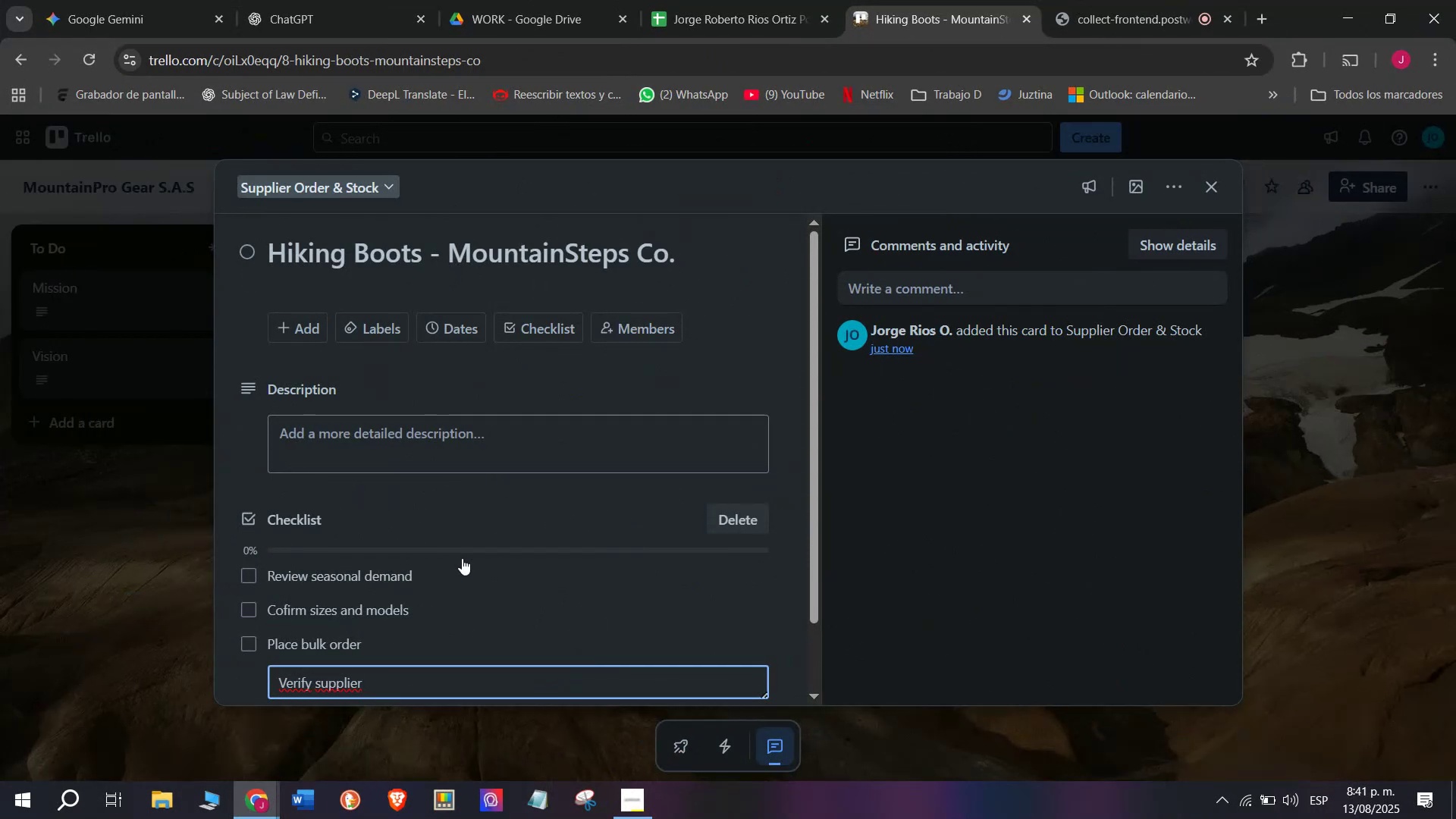 
wait(6.44)
 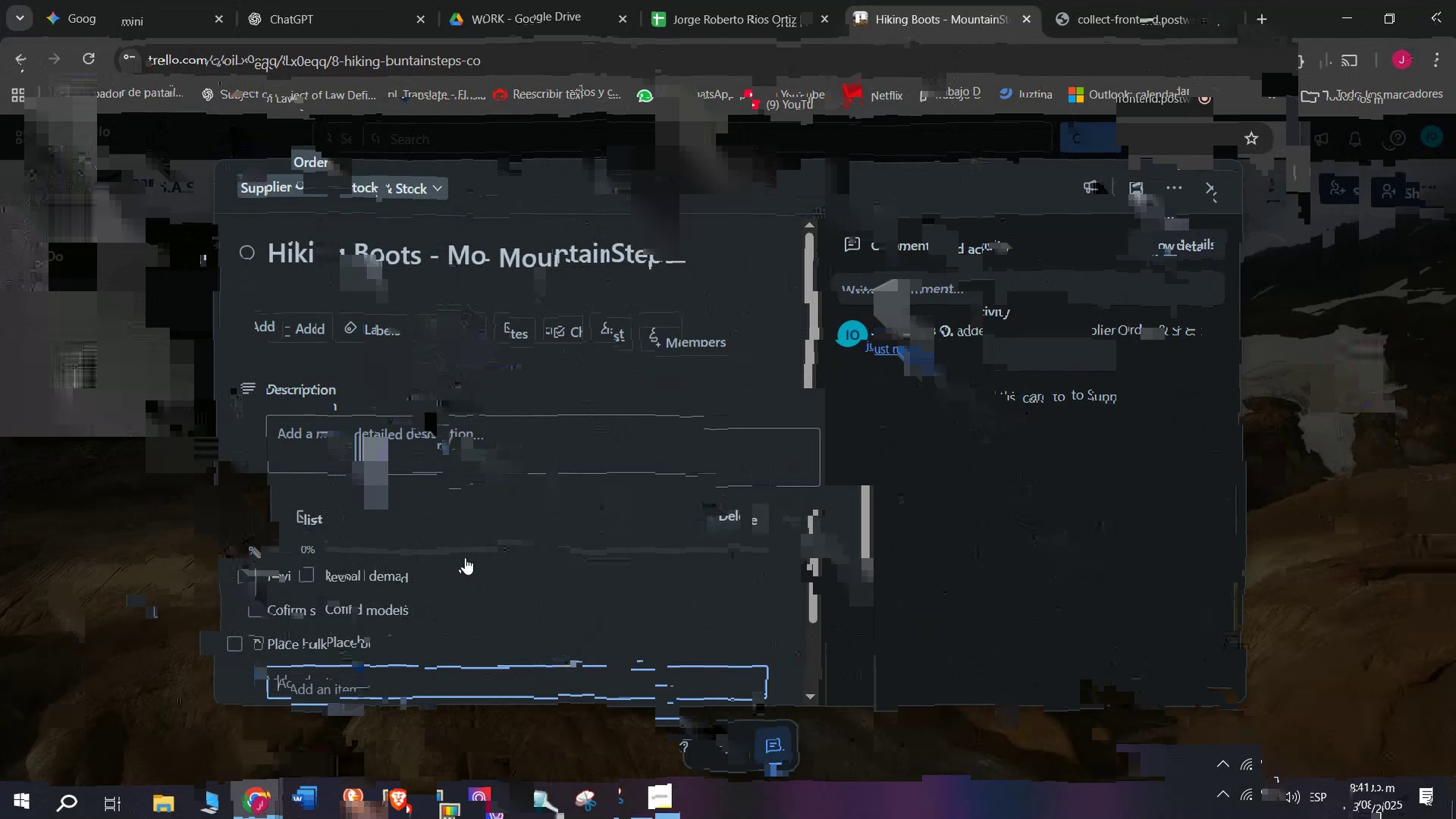 
type( confirmation)
 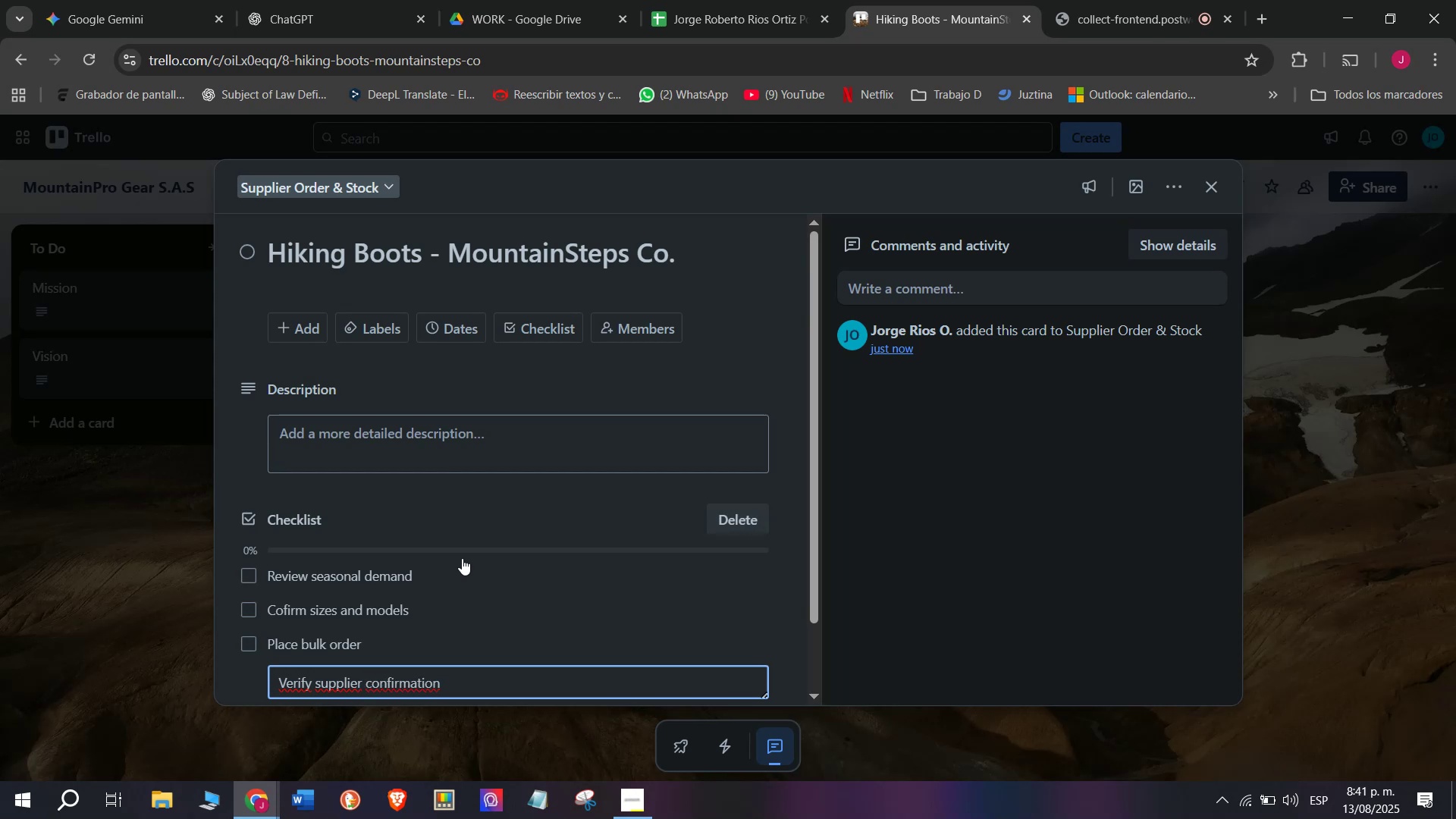 
key(Enter)
 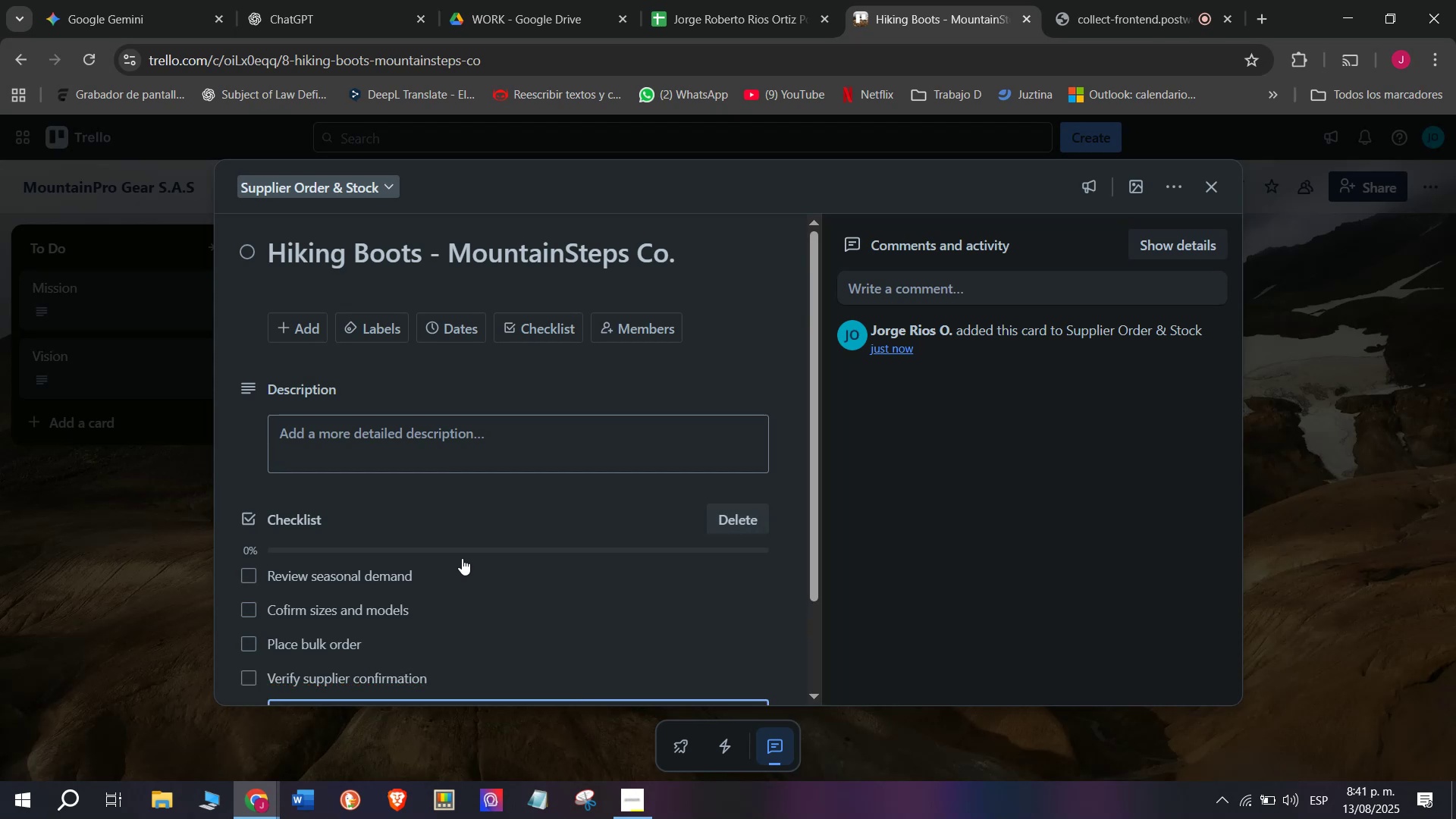 
type(Arrange )
 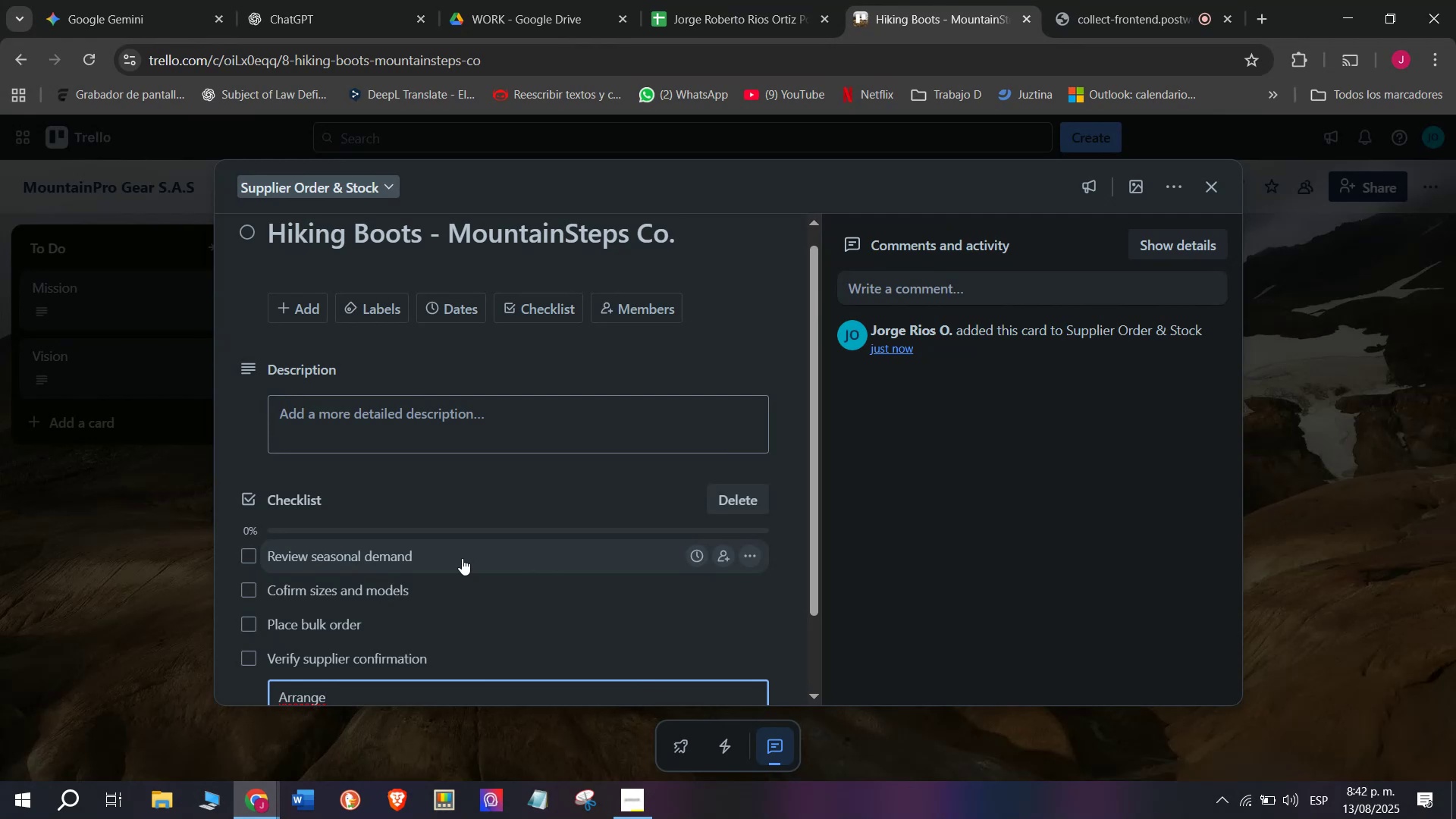 
type(fre)
 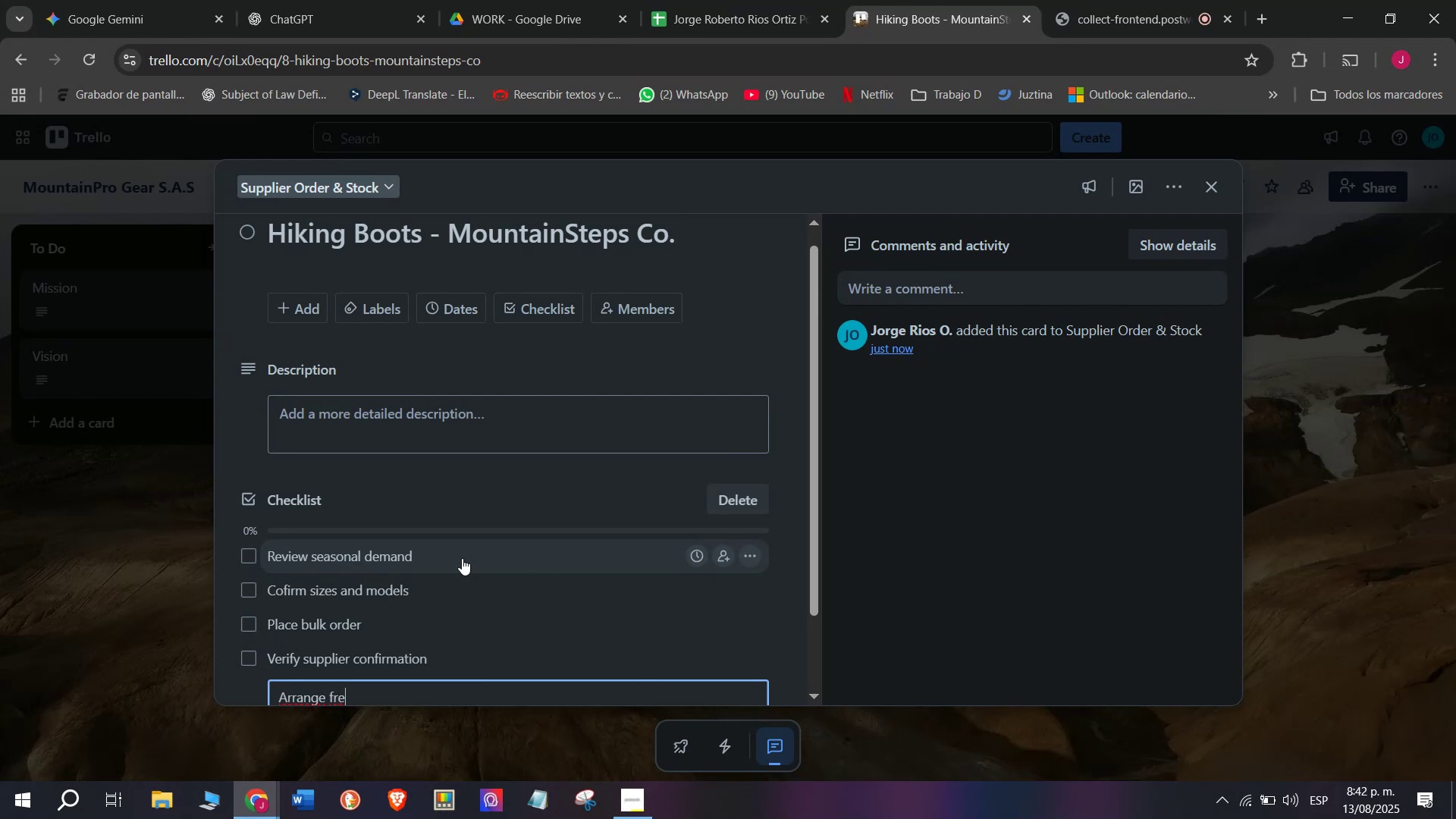 
type(igth)
 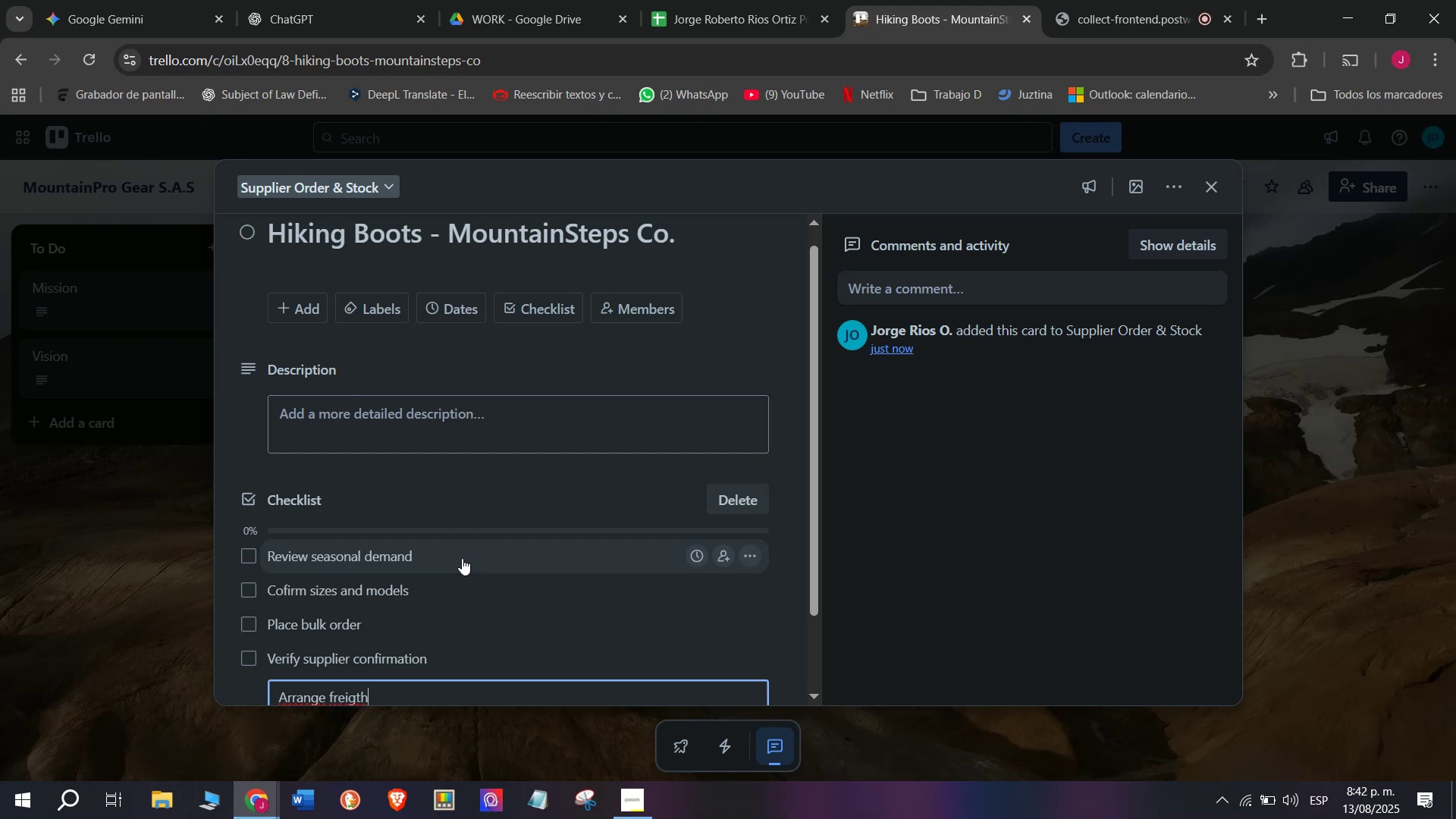 
key(Enter)
 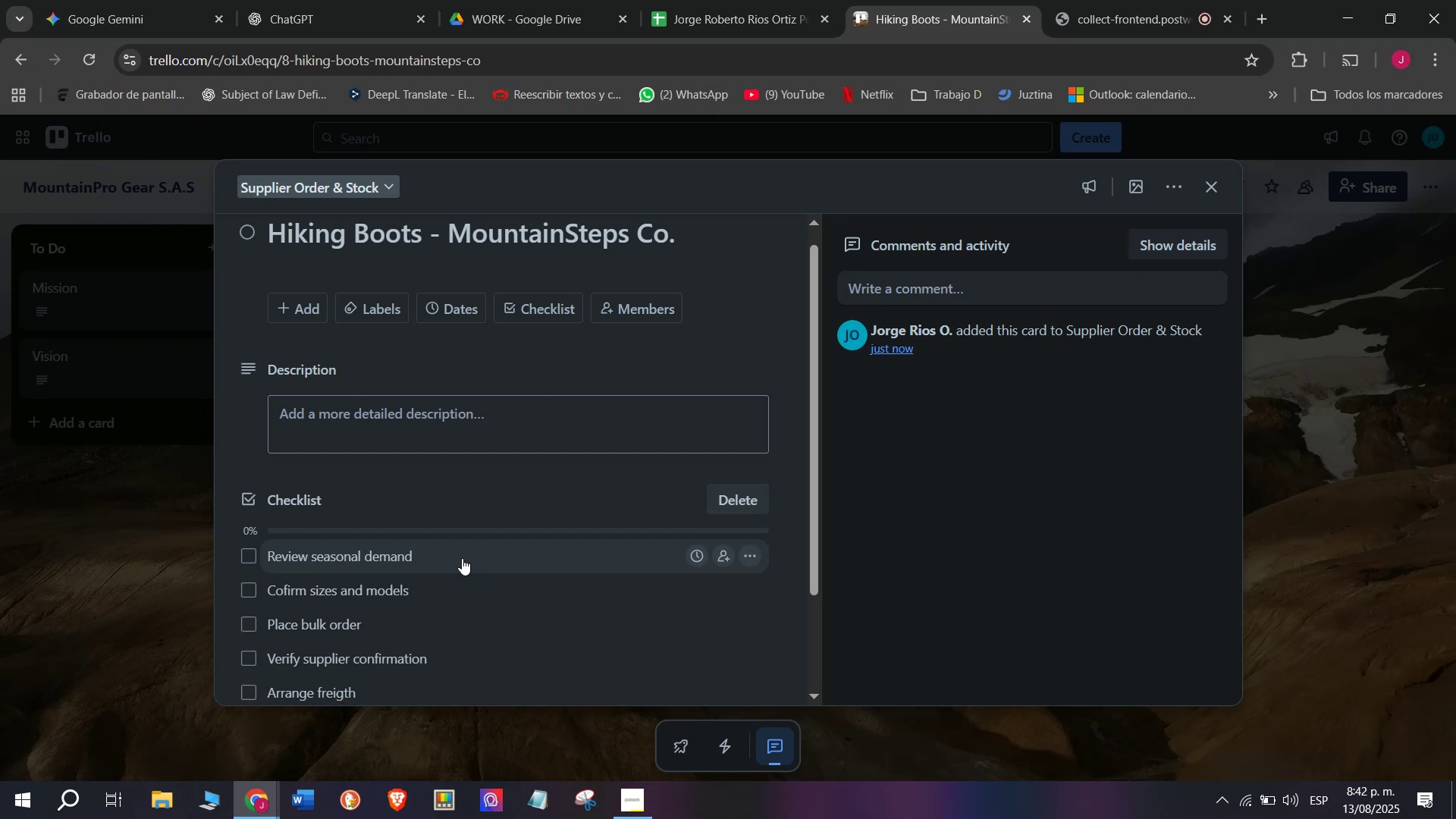 
type(Update records)
 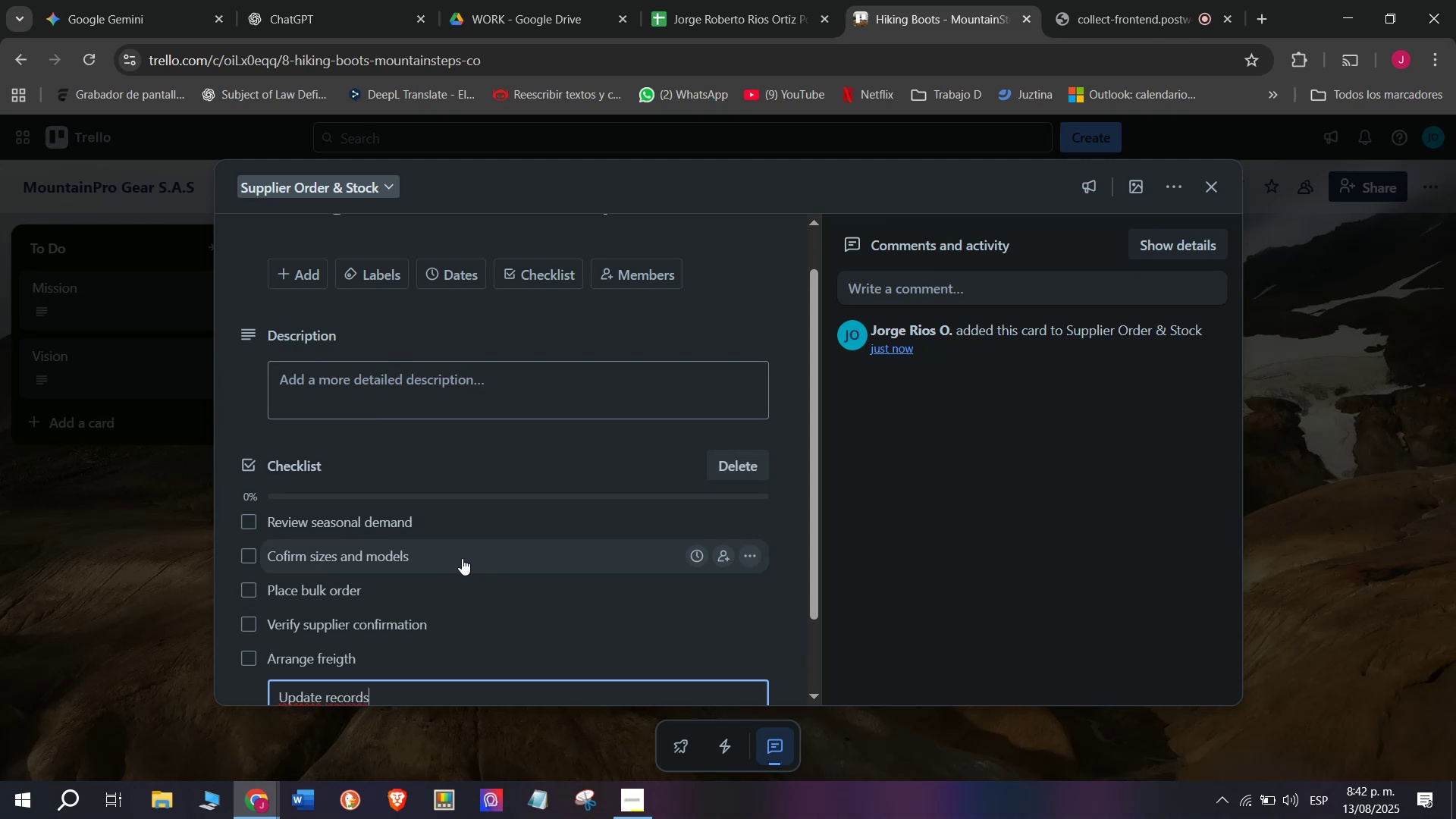 
key(Enter)
 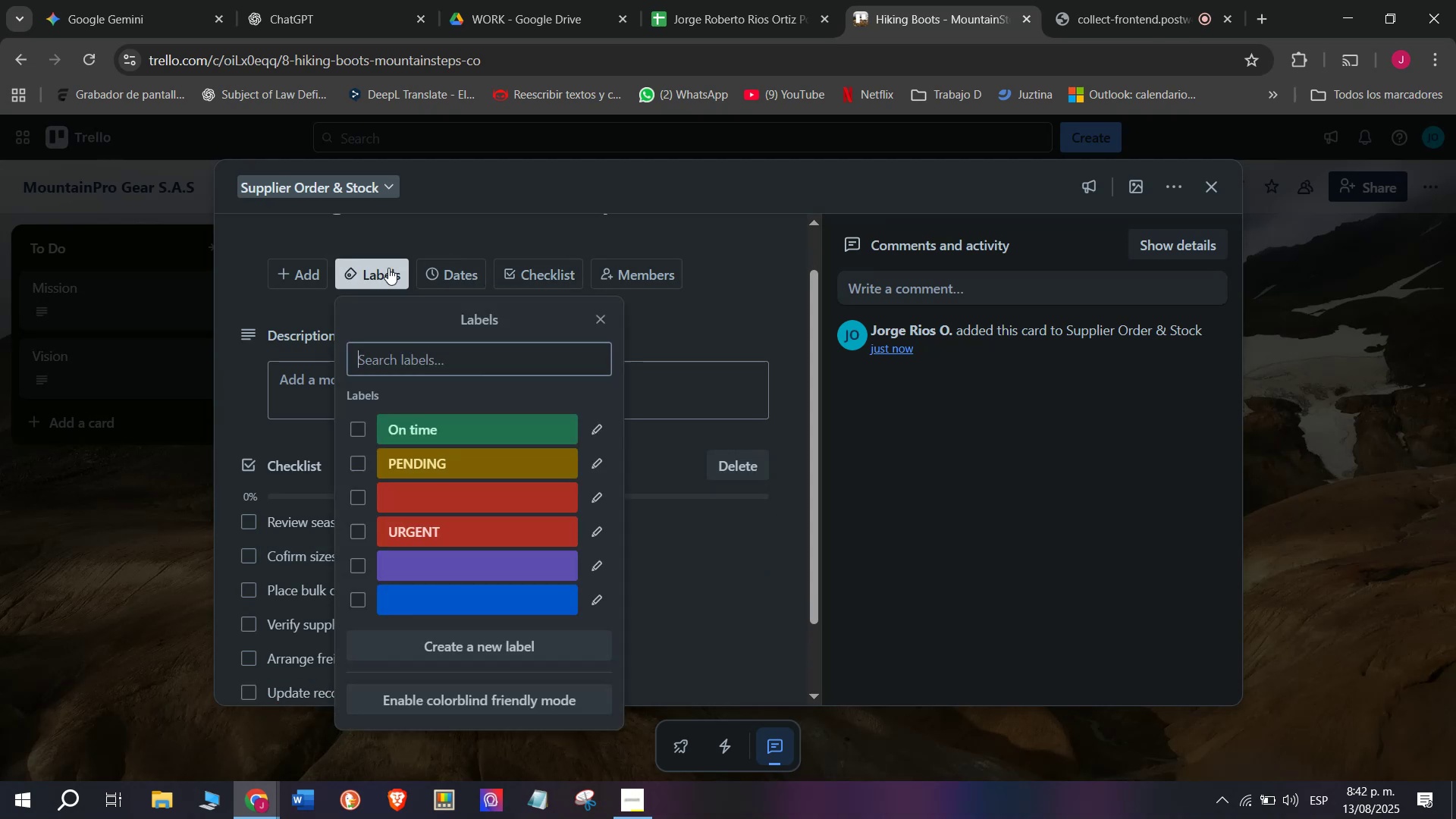 
left_click([352, 427])
 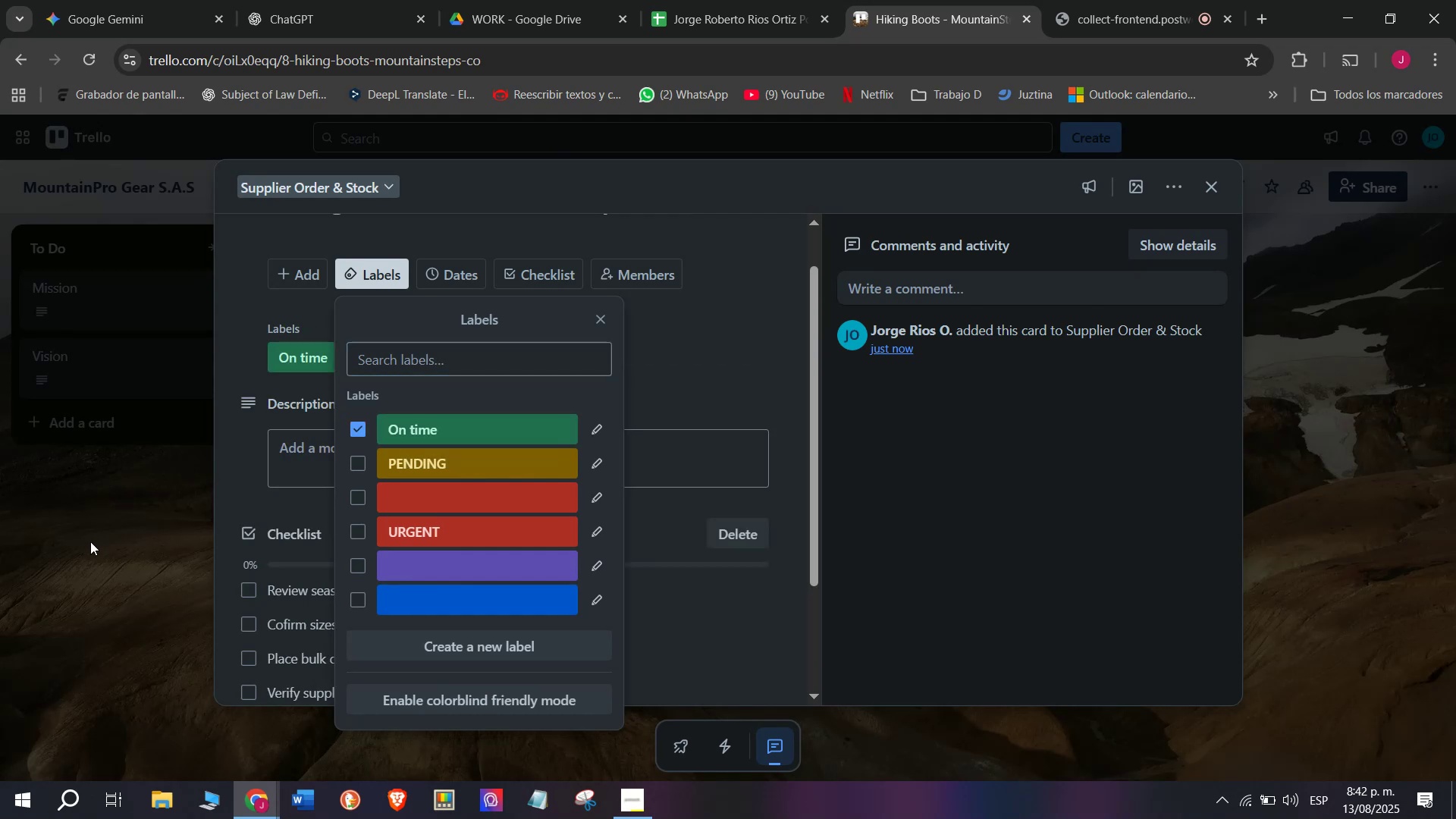 
double_click([90, 541])
 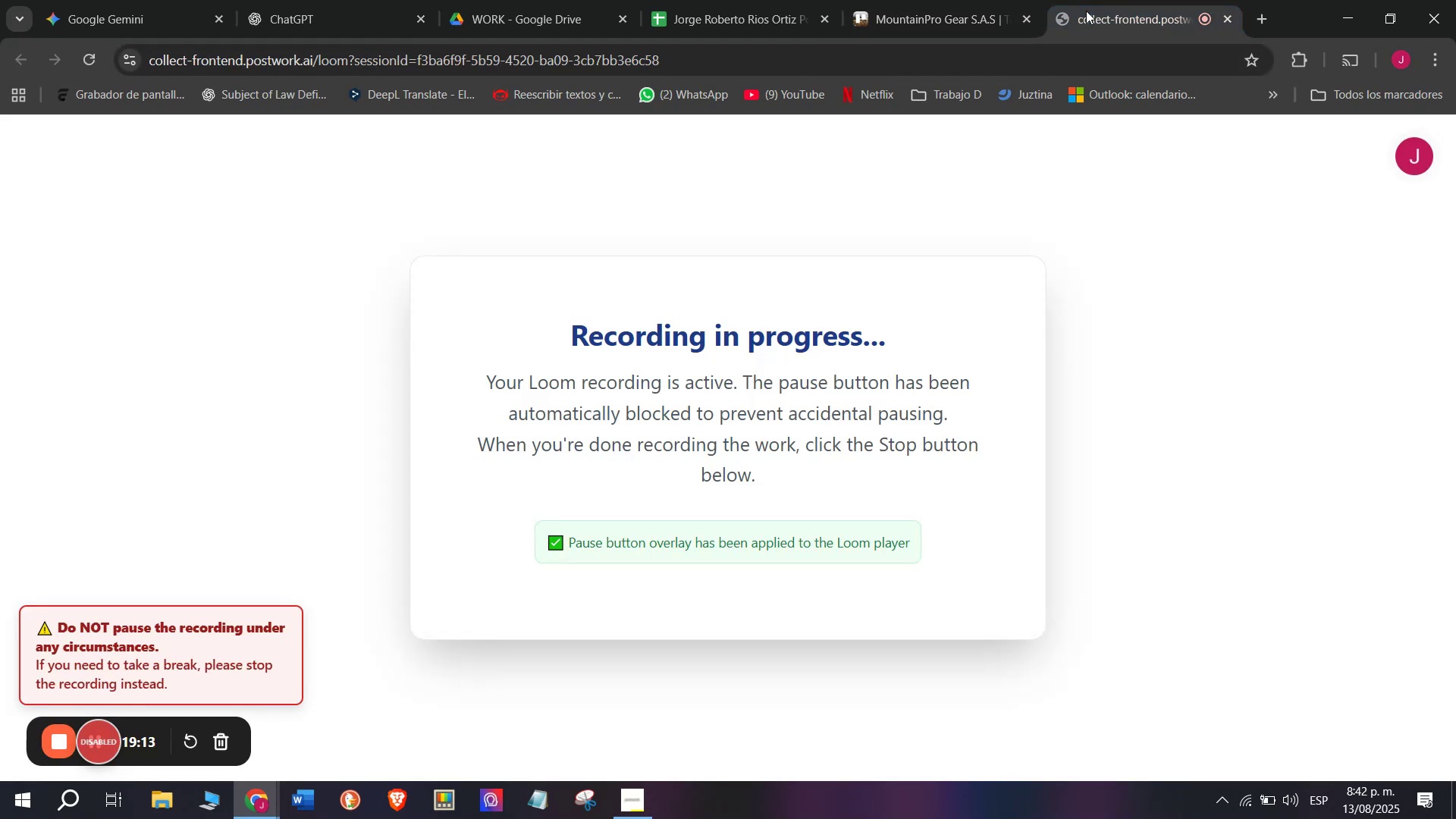 
left_click([895, 0])
 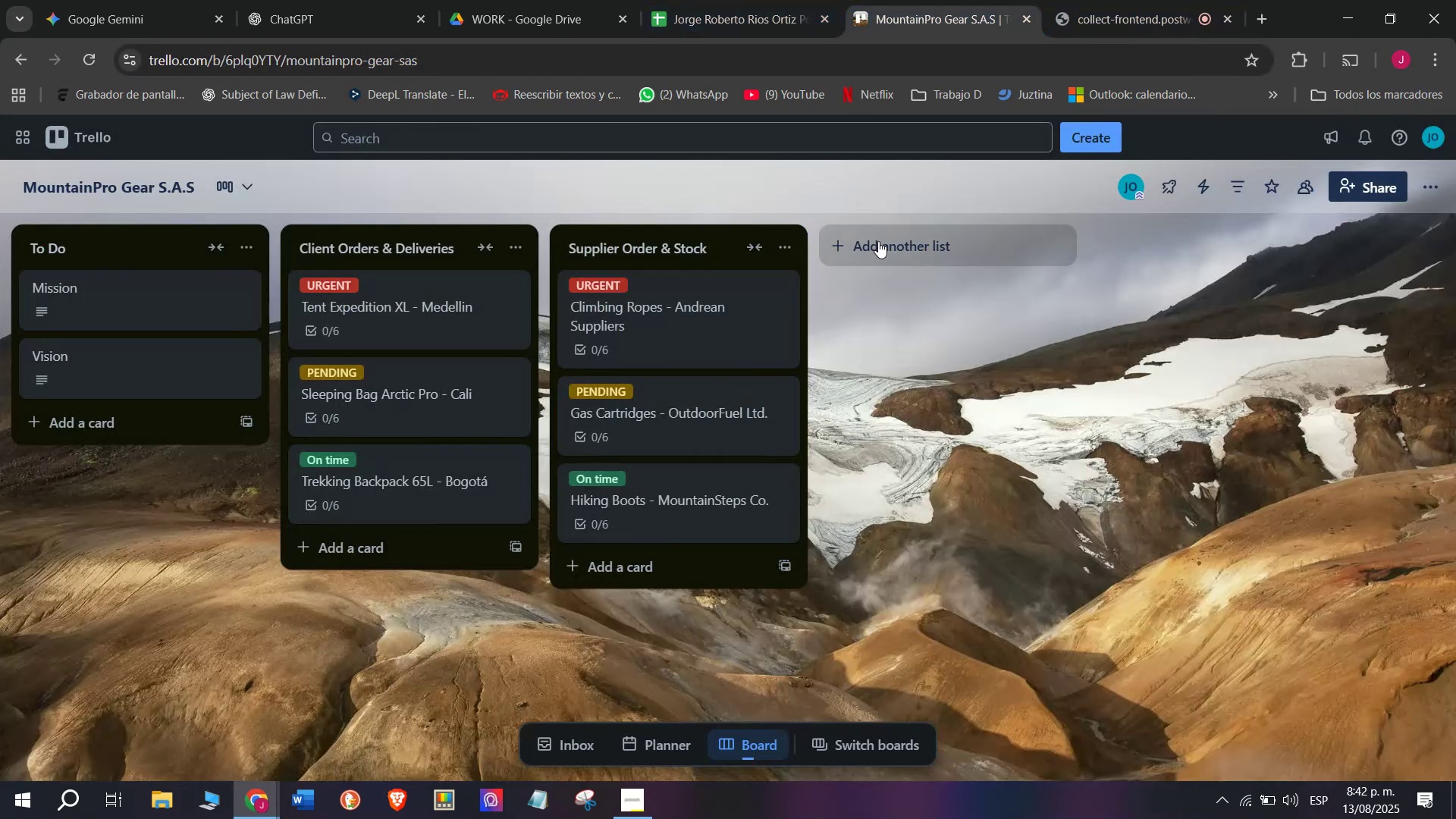 
left_click([878, 240])
 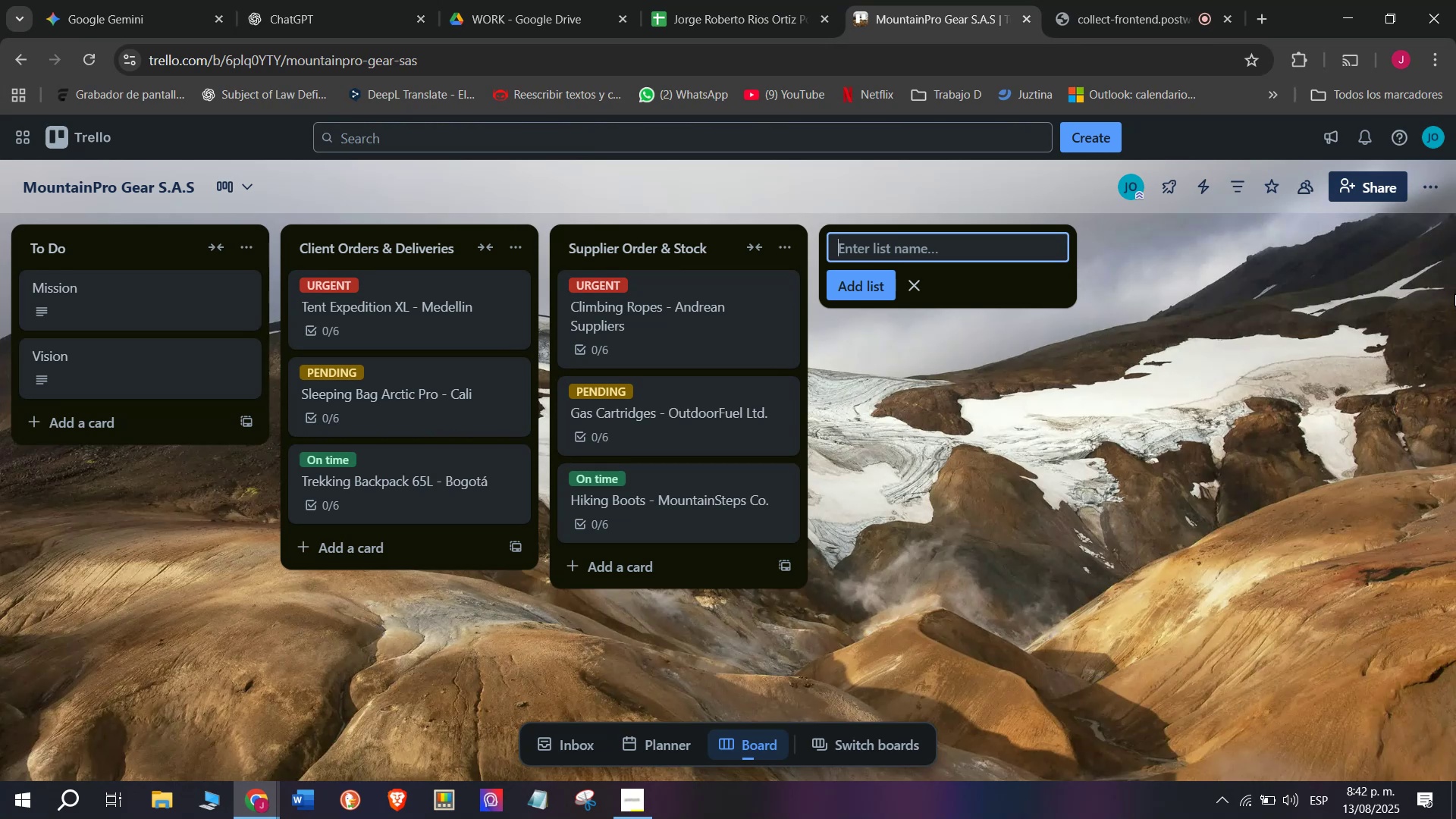 
wait(6.11)
 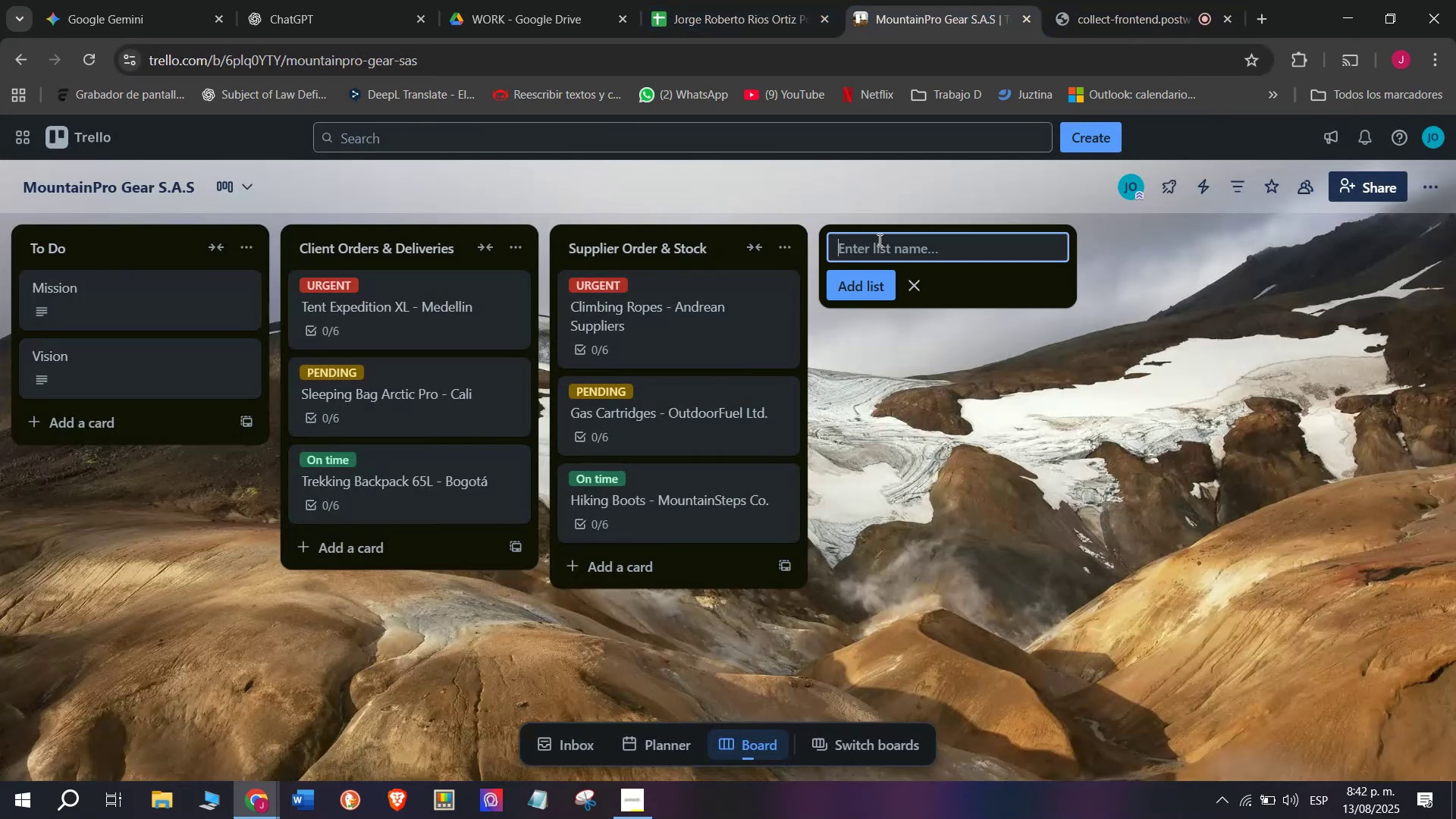 
type(Tent )
 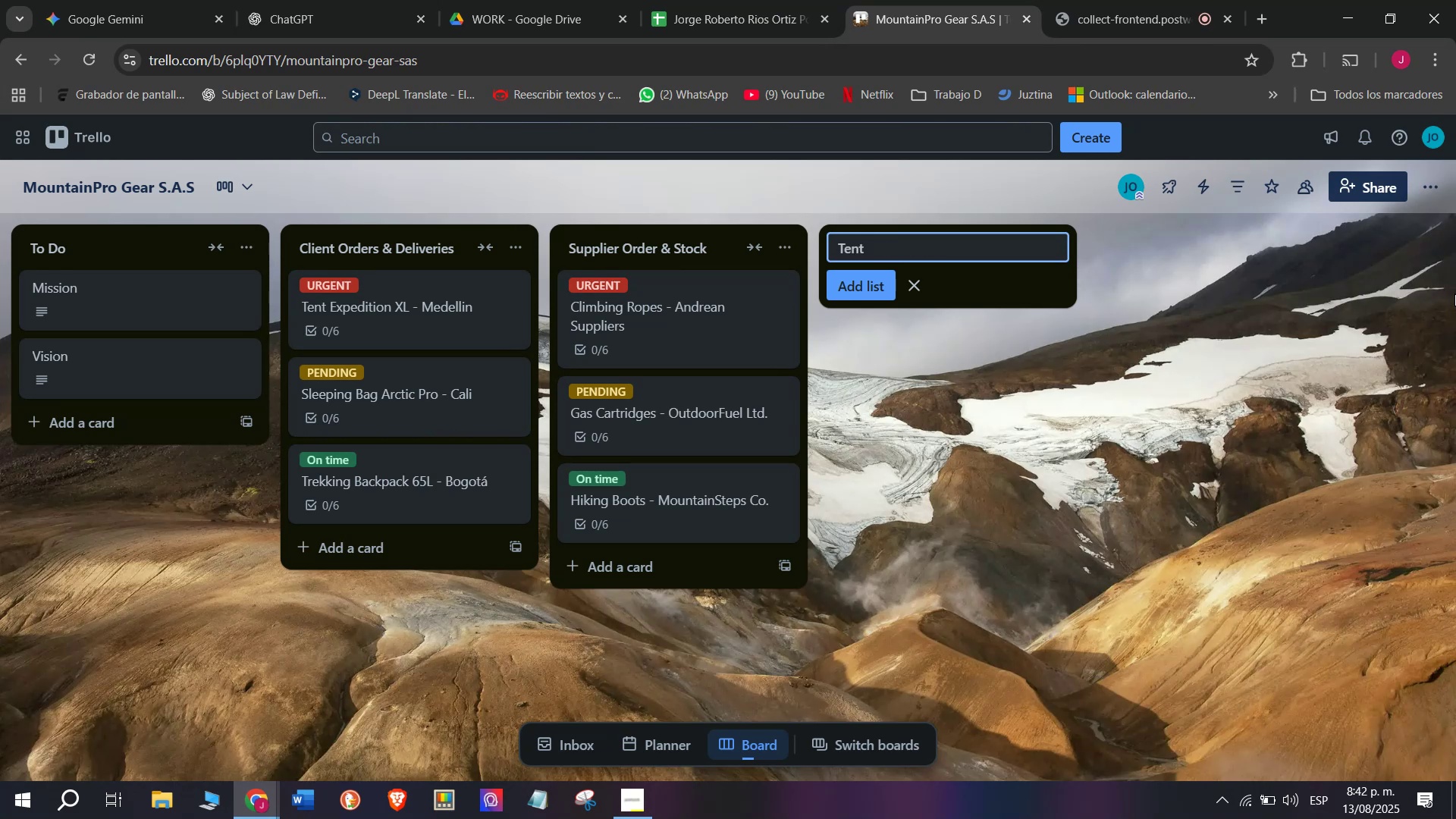 
type(zi)
key(Backspace)
key(Backspace)
 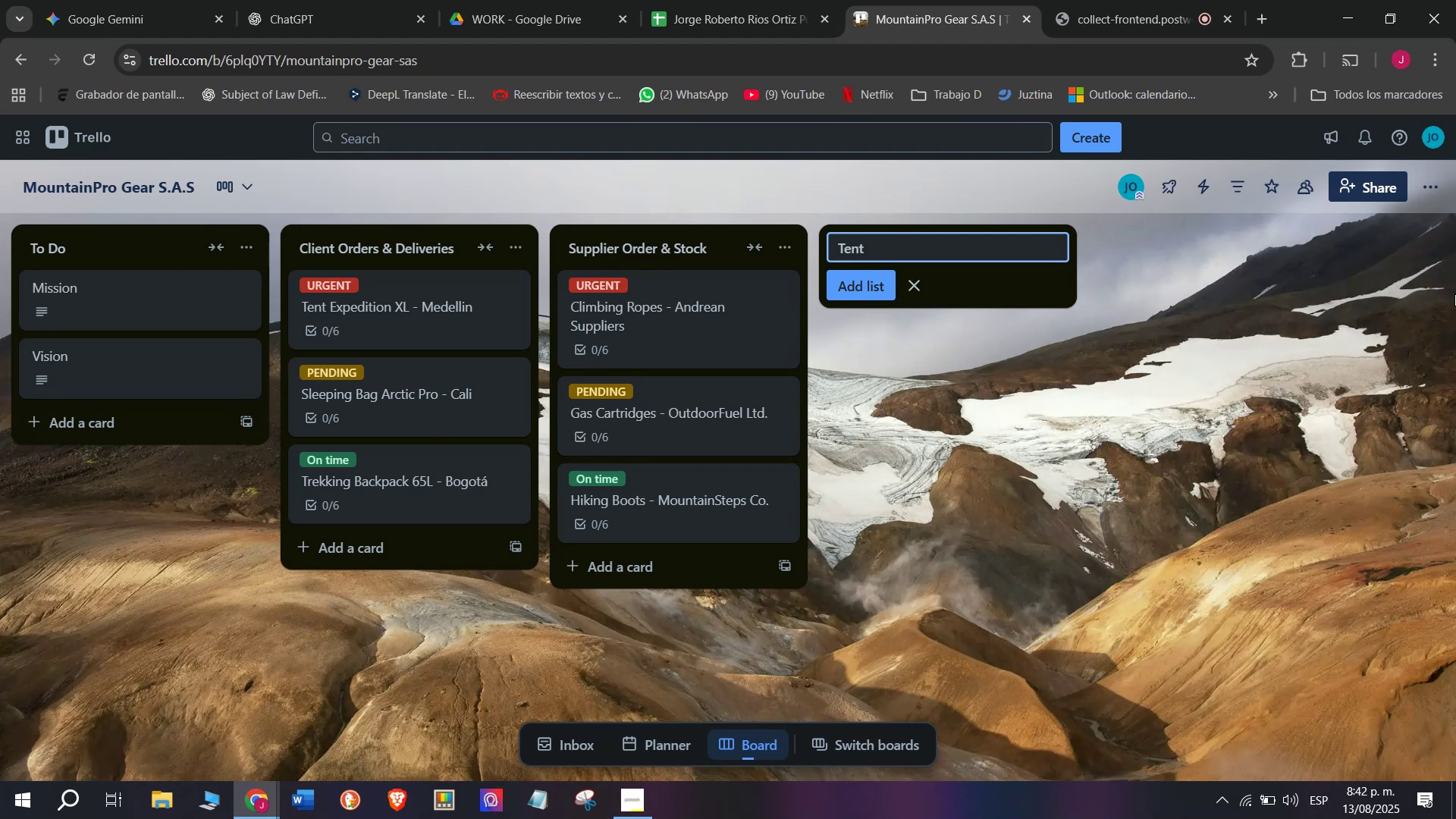 
wait(6.36)
 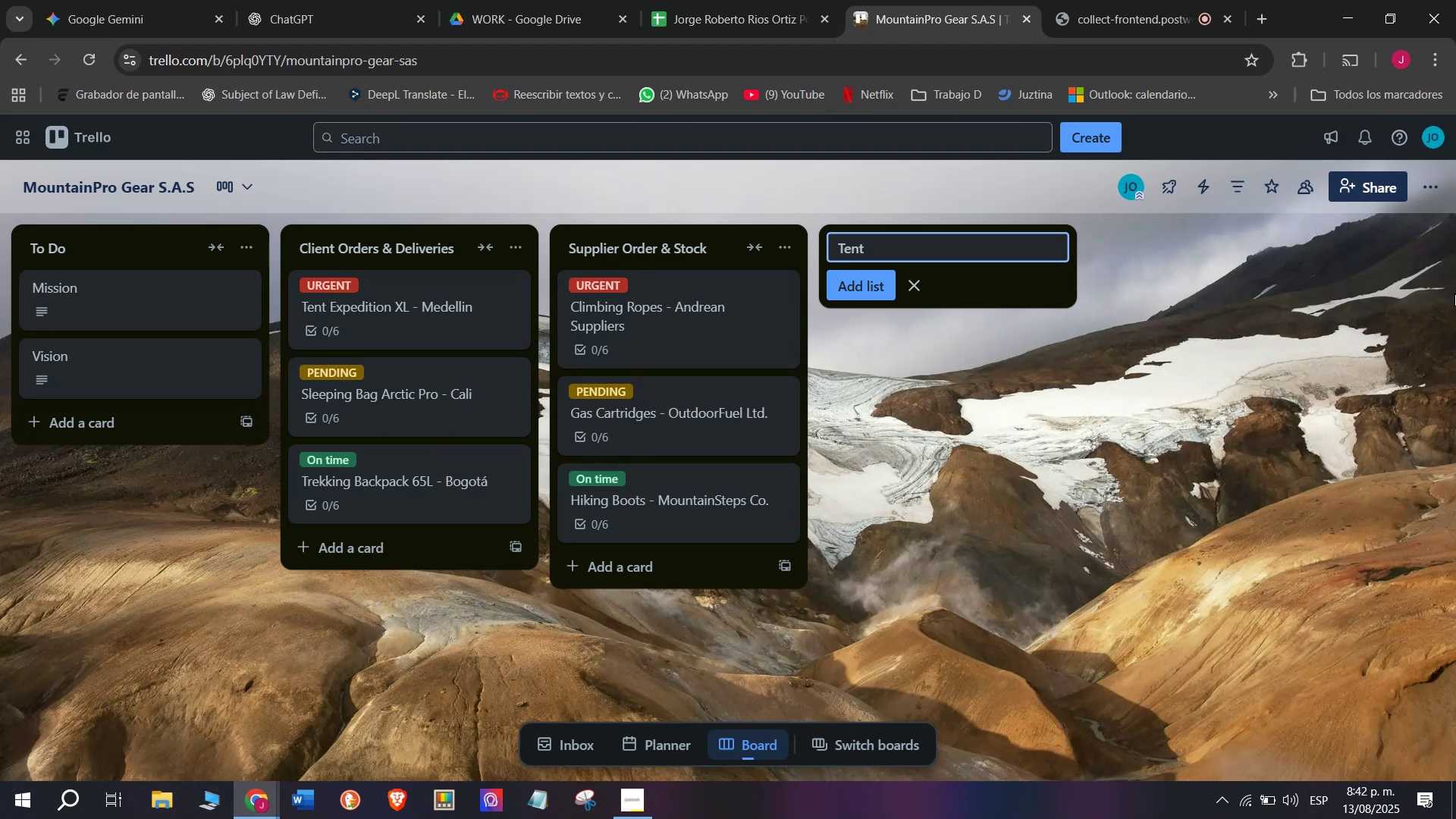 
key(Backspace)
 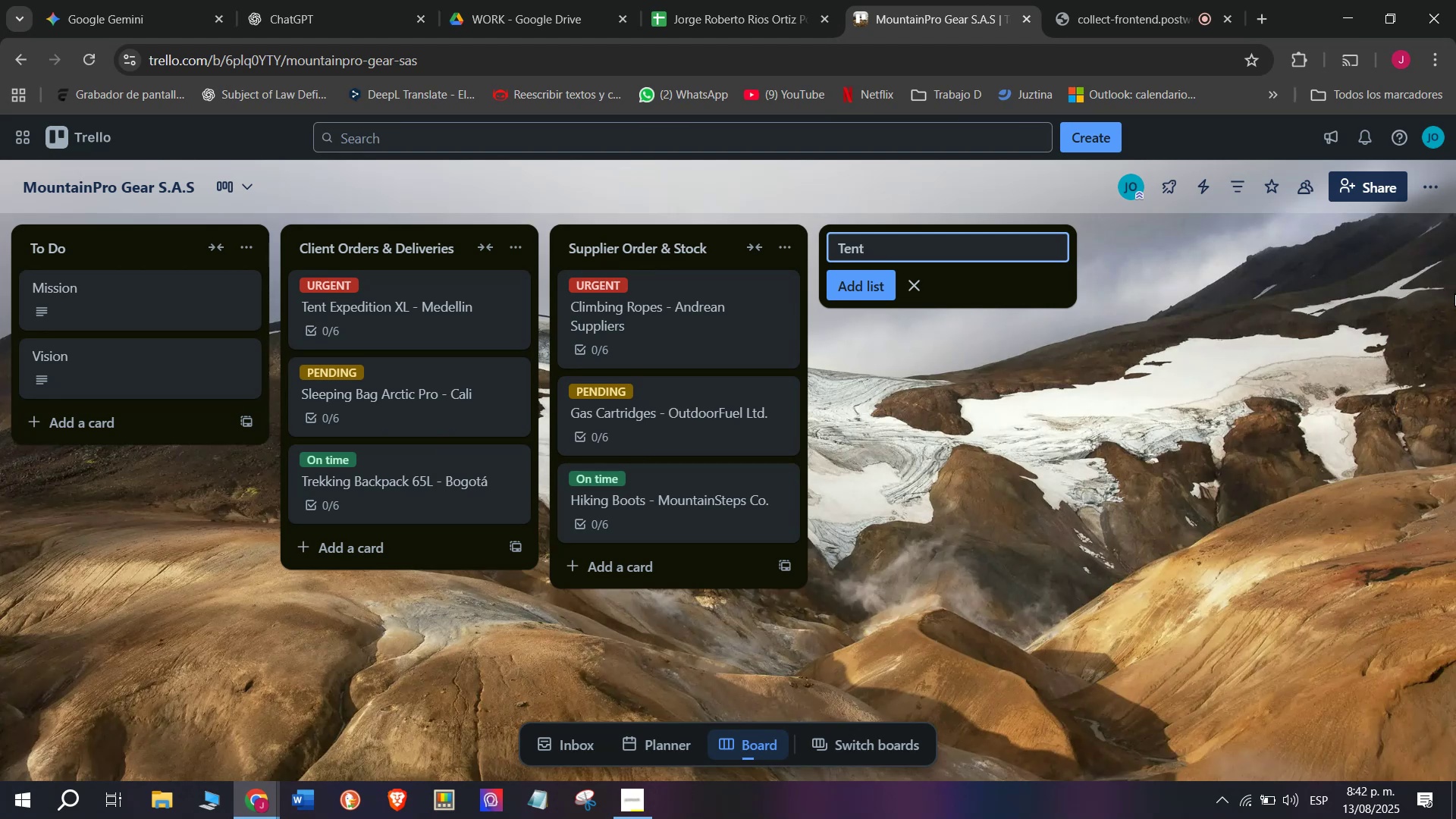 
key(Backspace)
 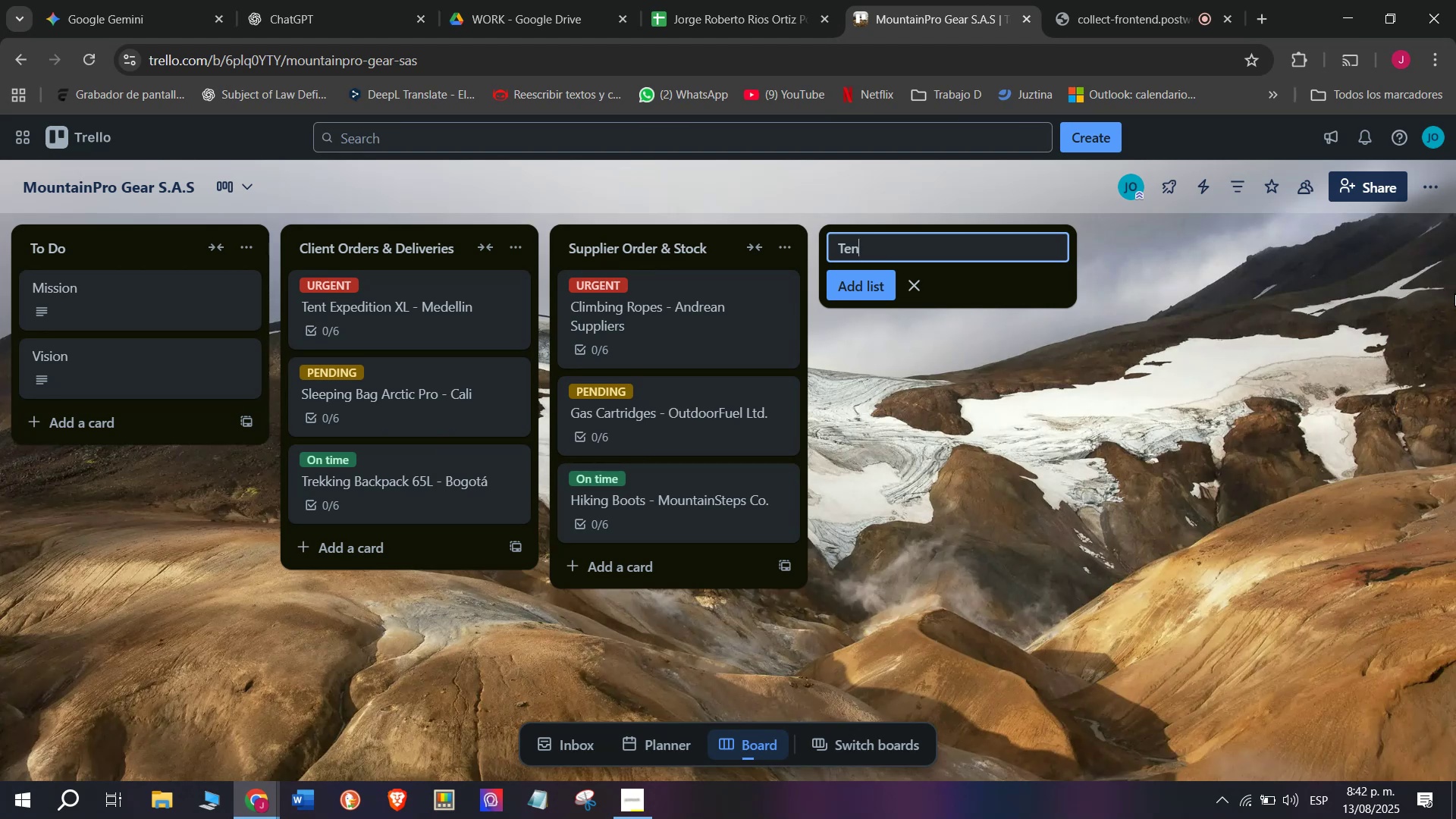 
key(Backspace)
type(chnical Service ^ Repairs)
 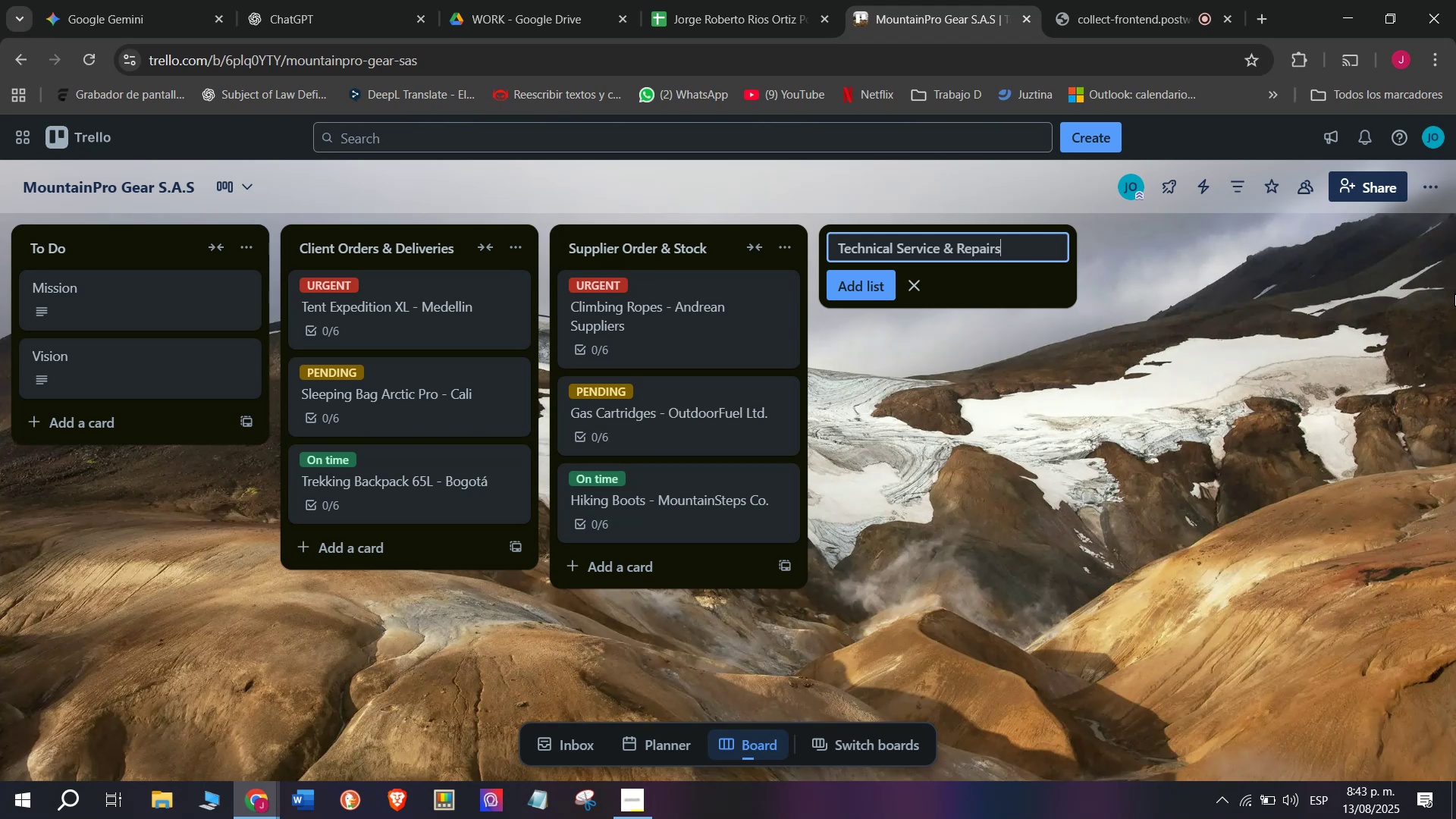 
key(Enter)
 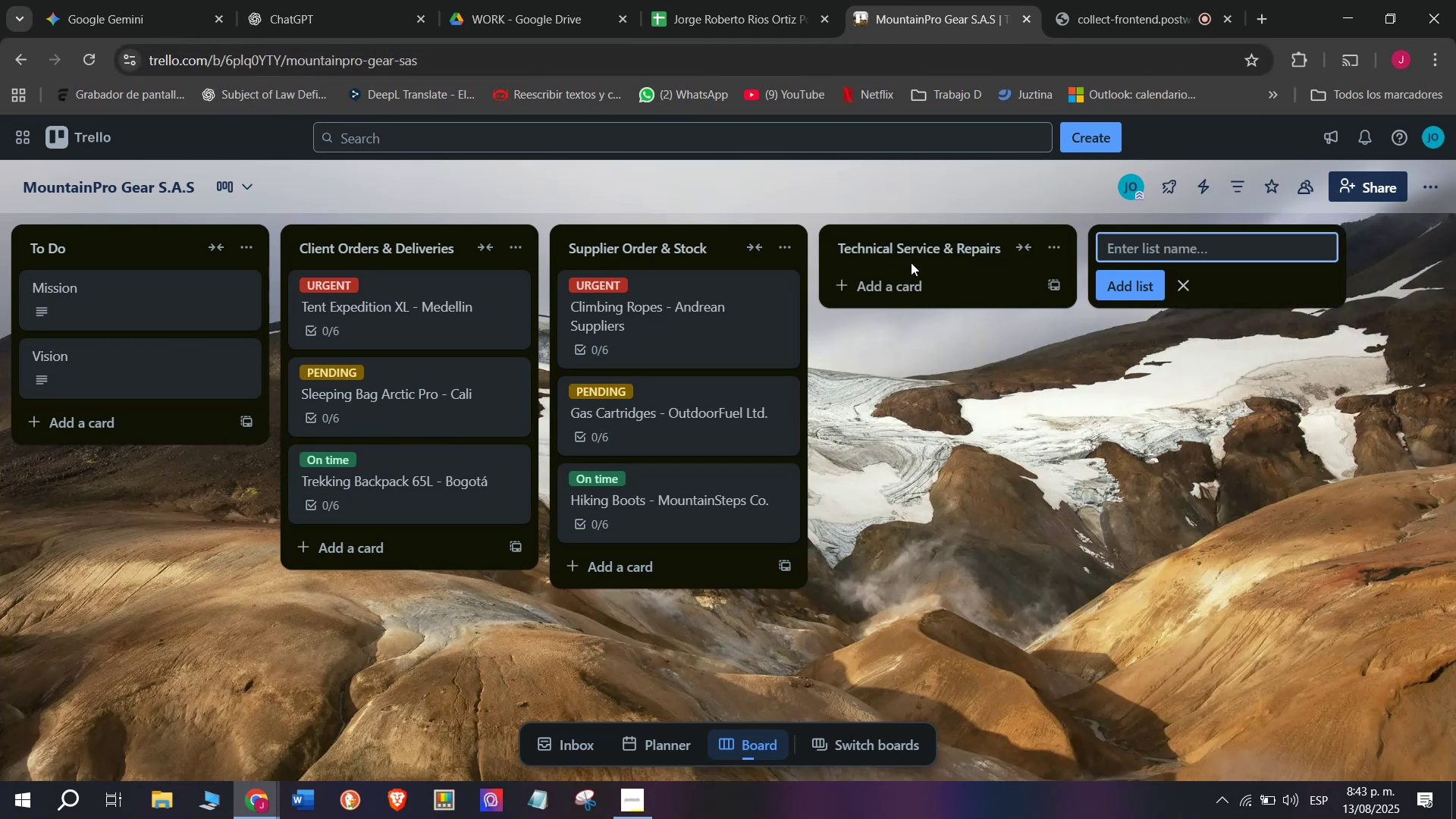 
left_click([886, 290])
 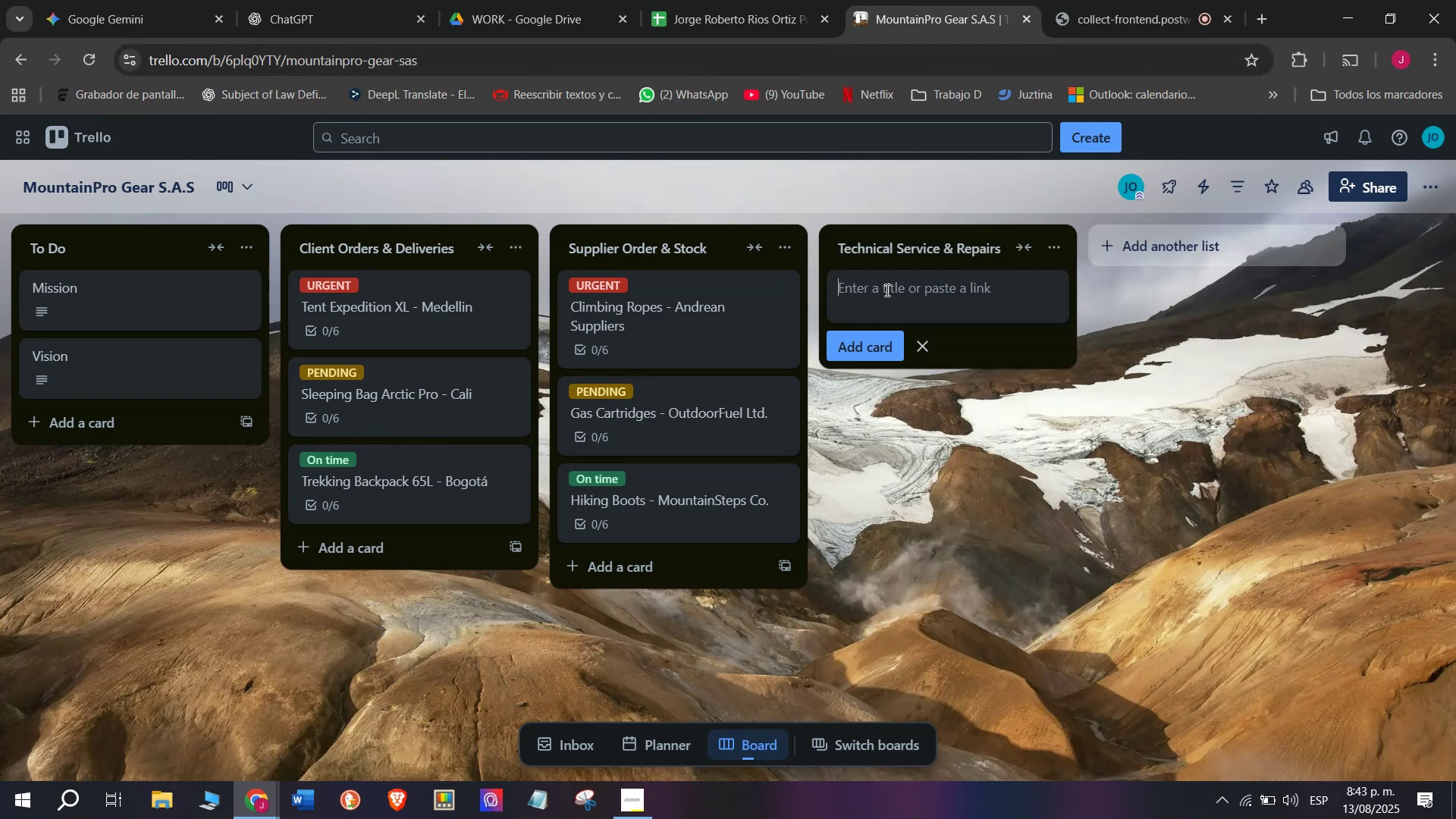 
type(Tent )
 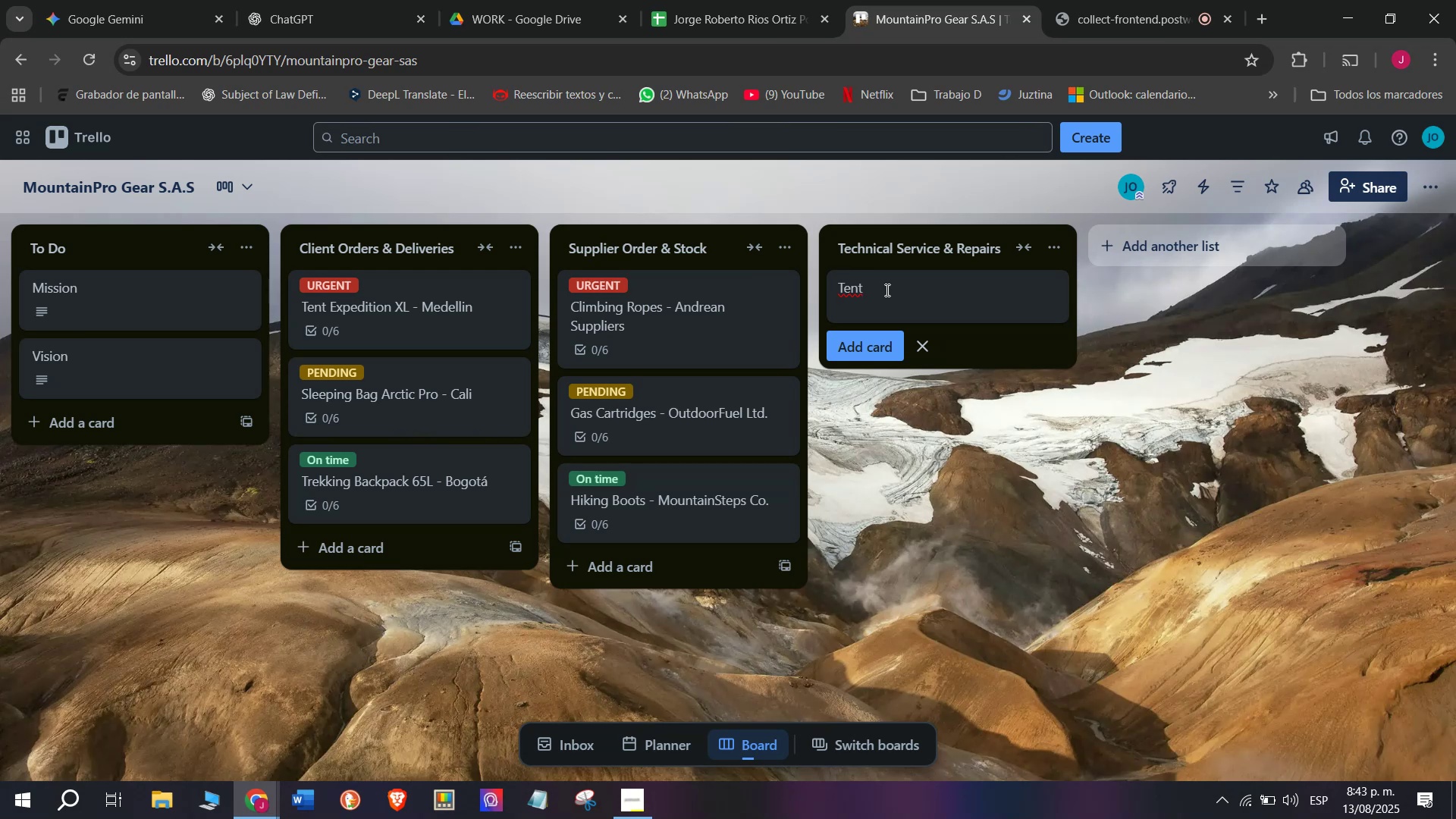 
type(zipper )
 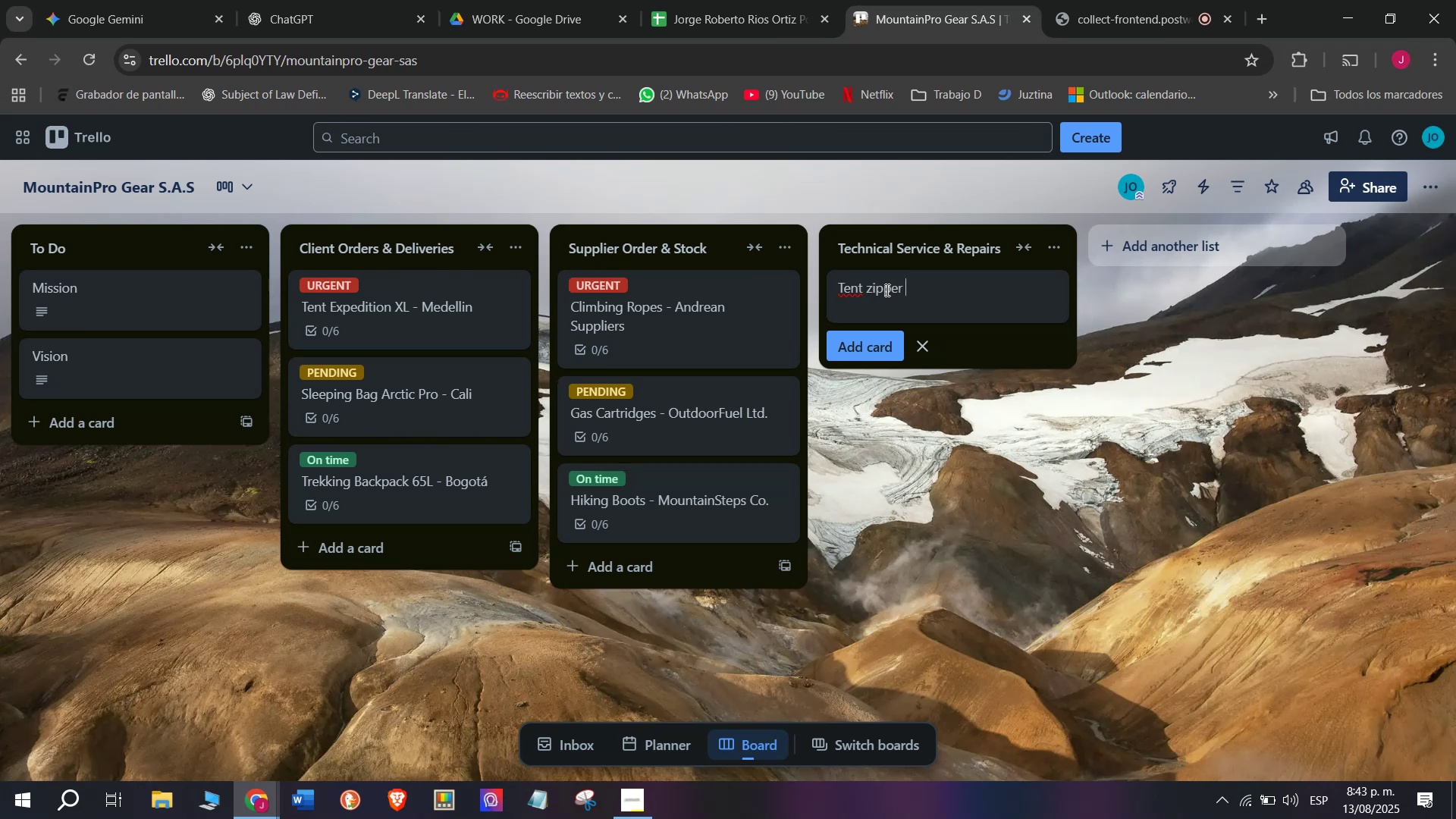 
type(replacement)
 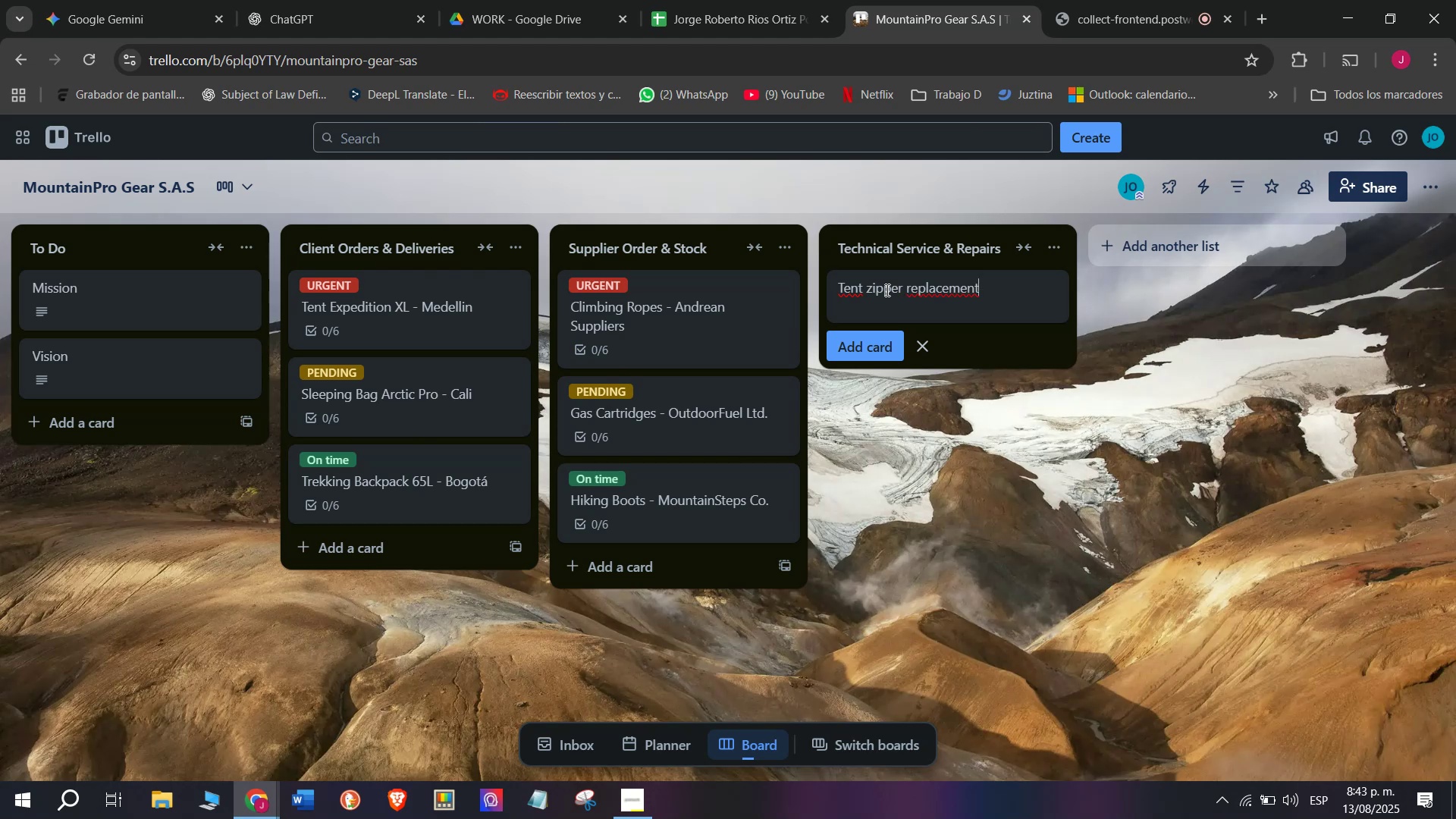 
type( - client )
 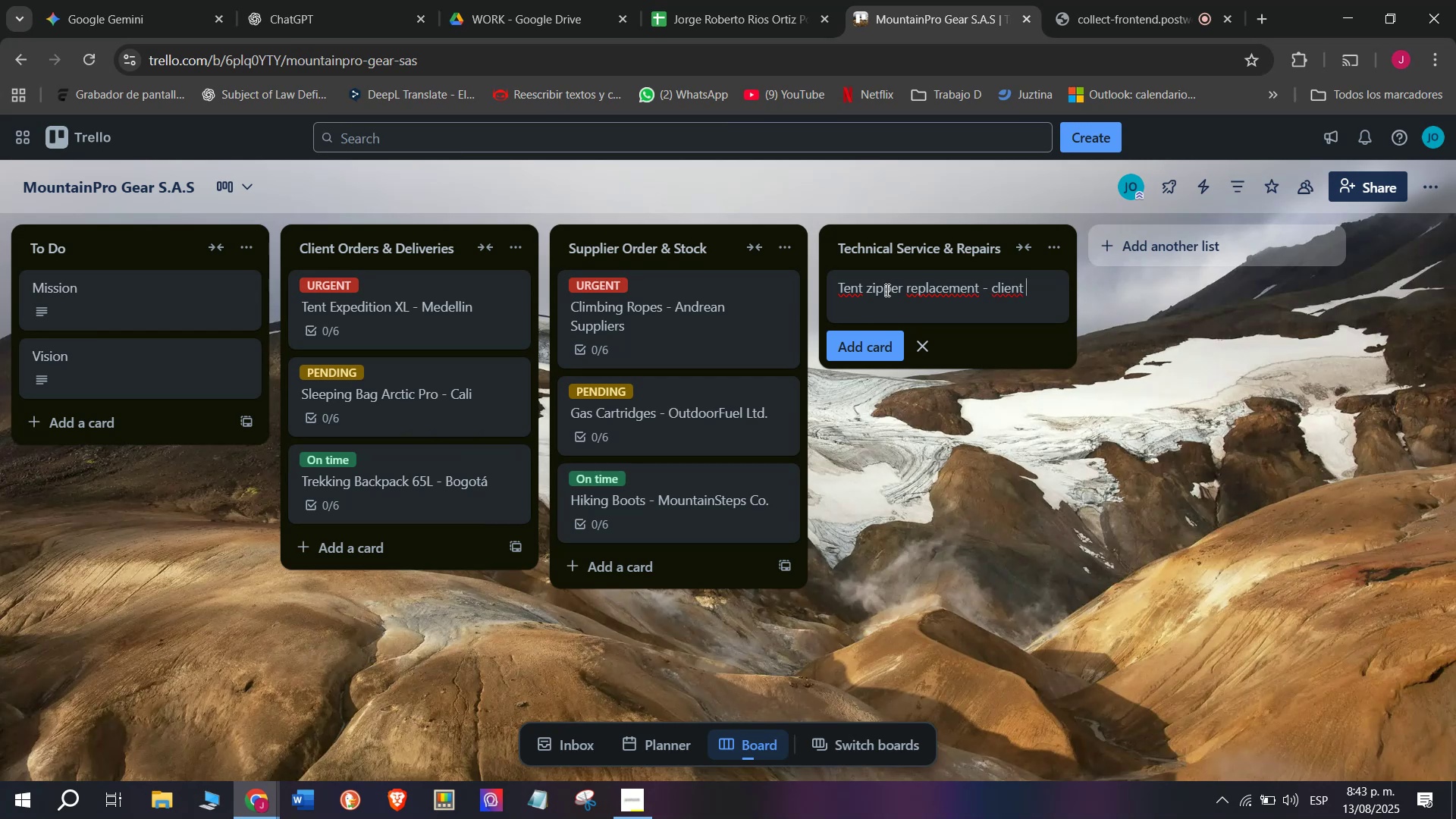 
wait(5.91)
 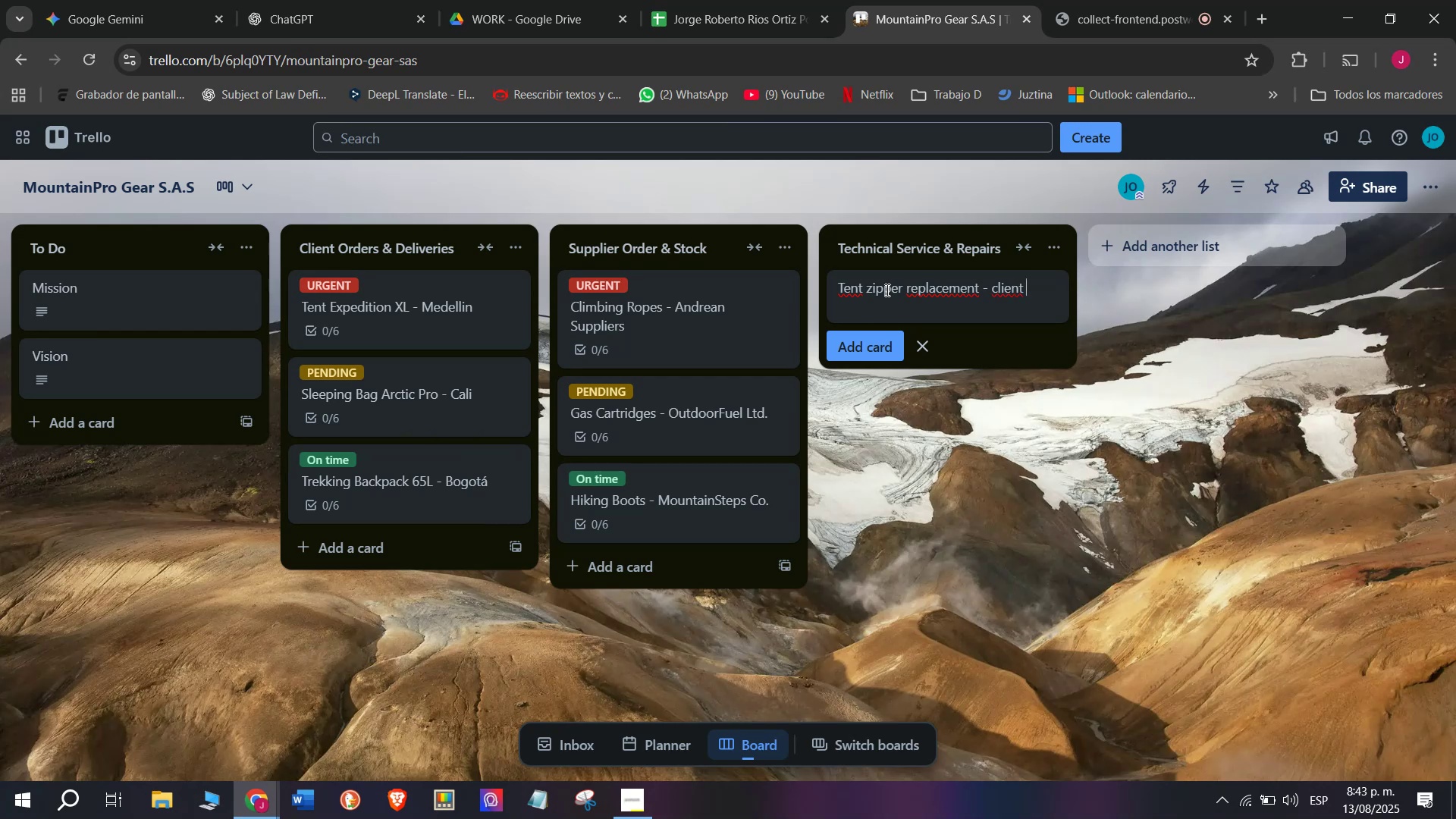 
type(Laura)
 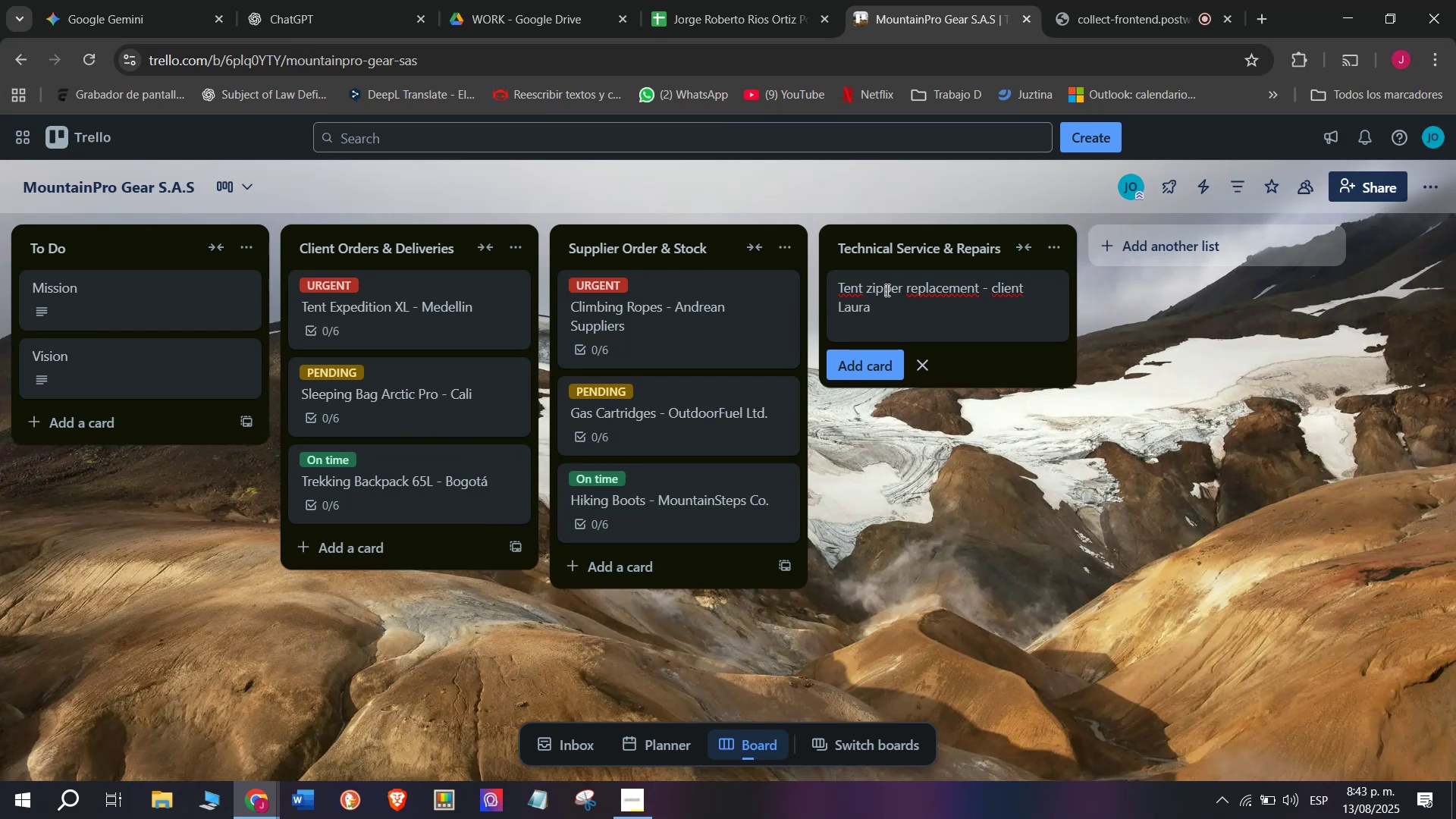 
key(Enter)
 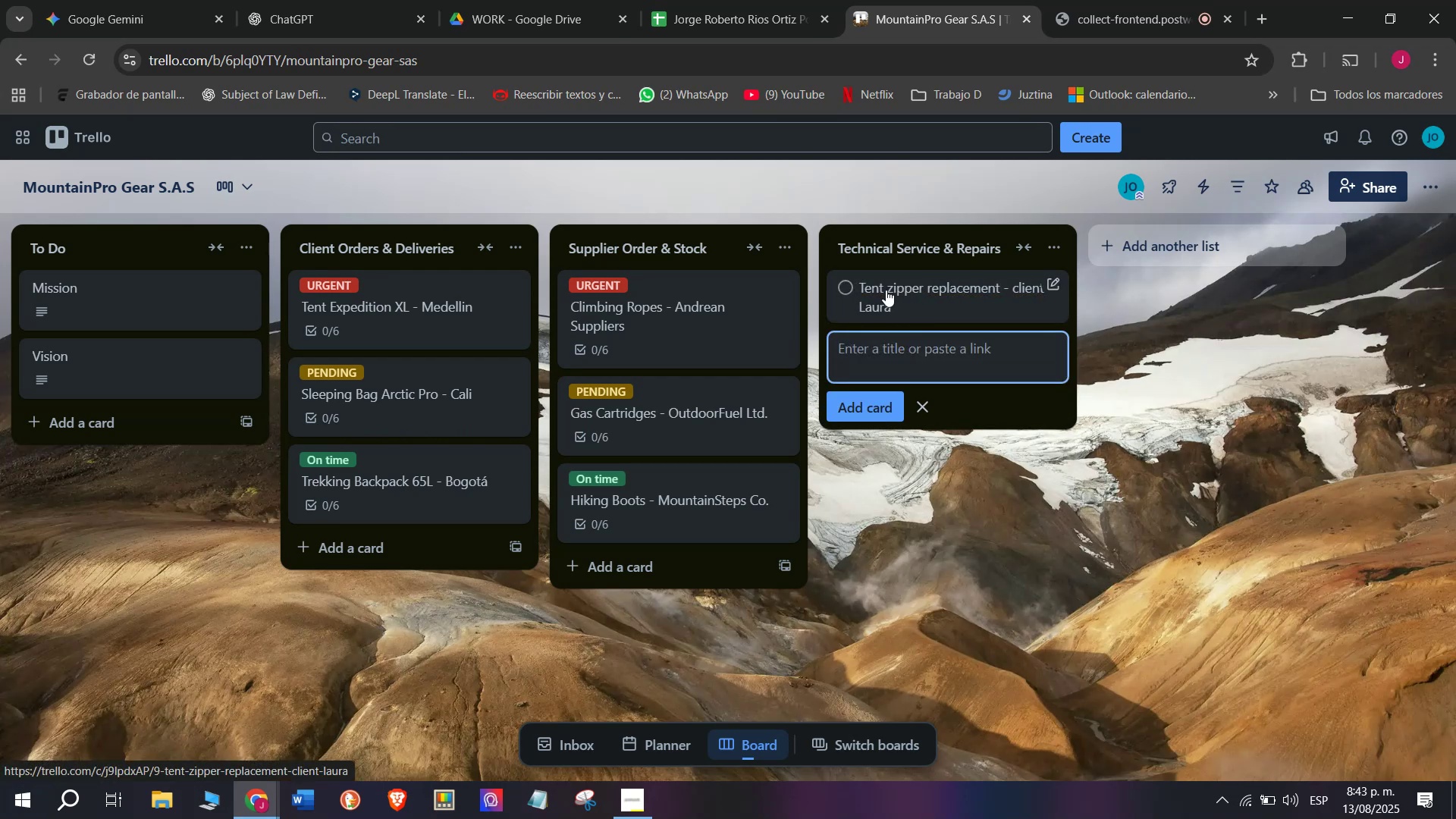 
left_click([886, 290])
 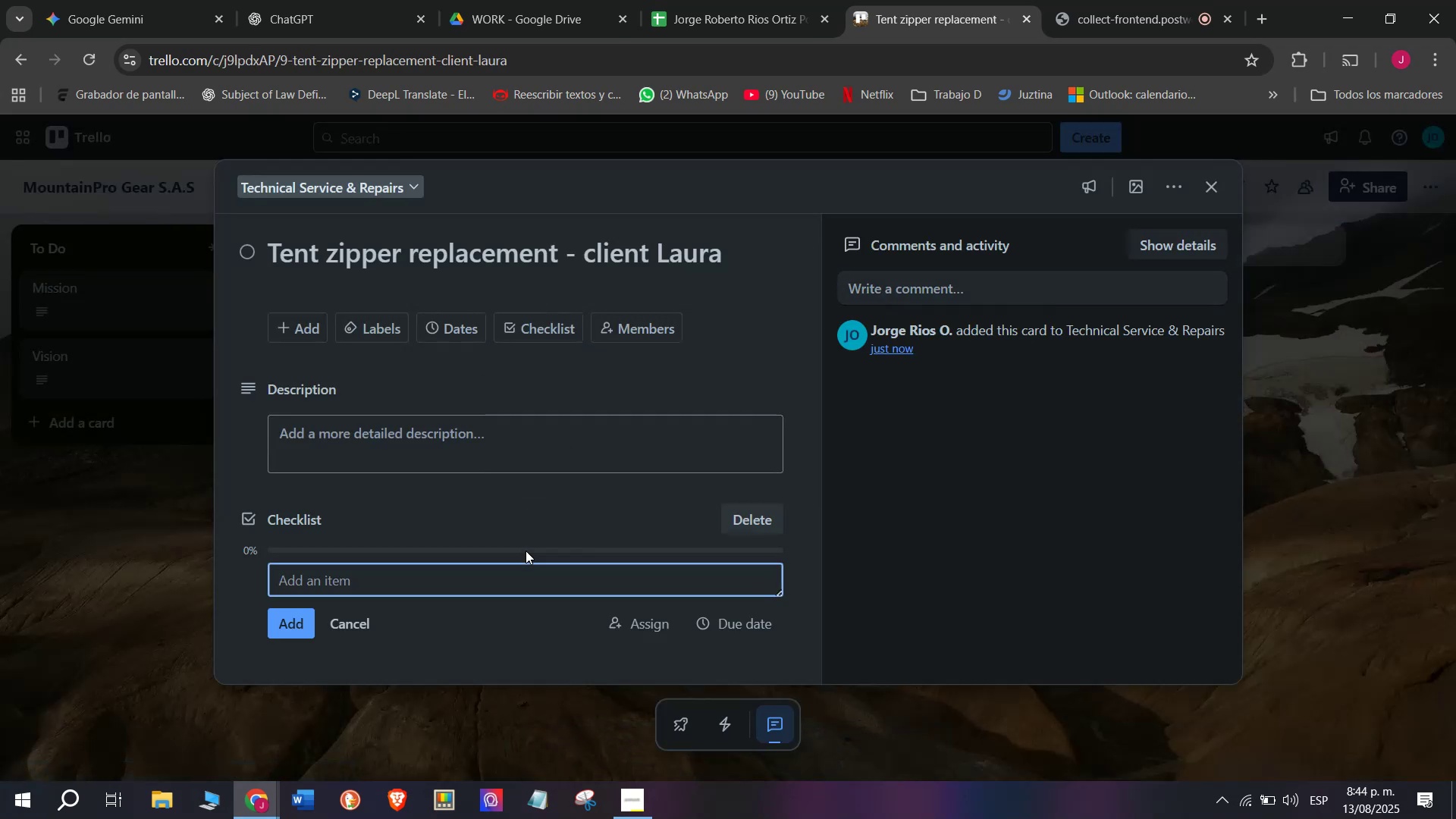 
wait(8.98)
 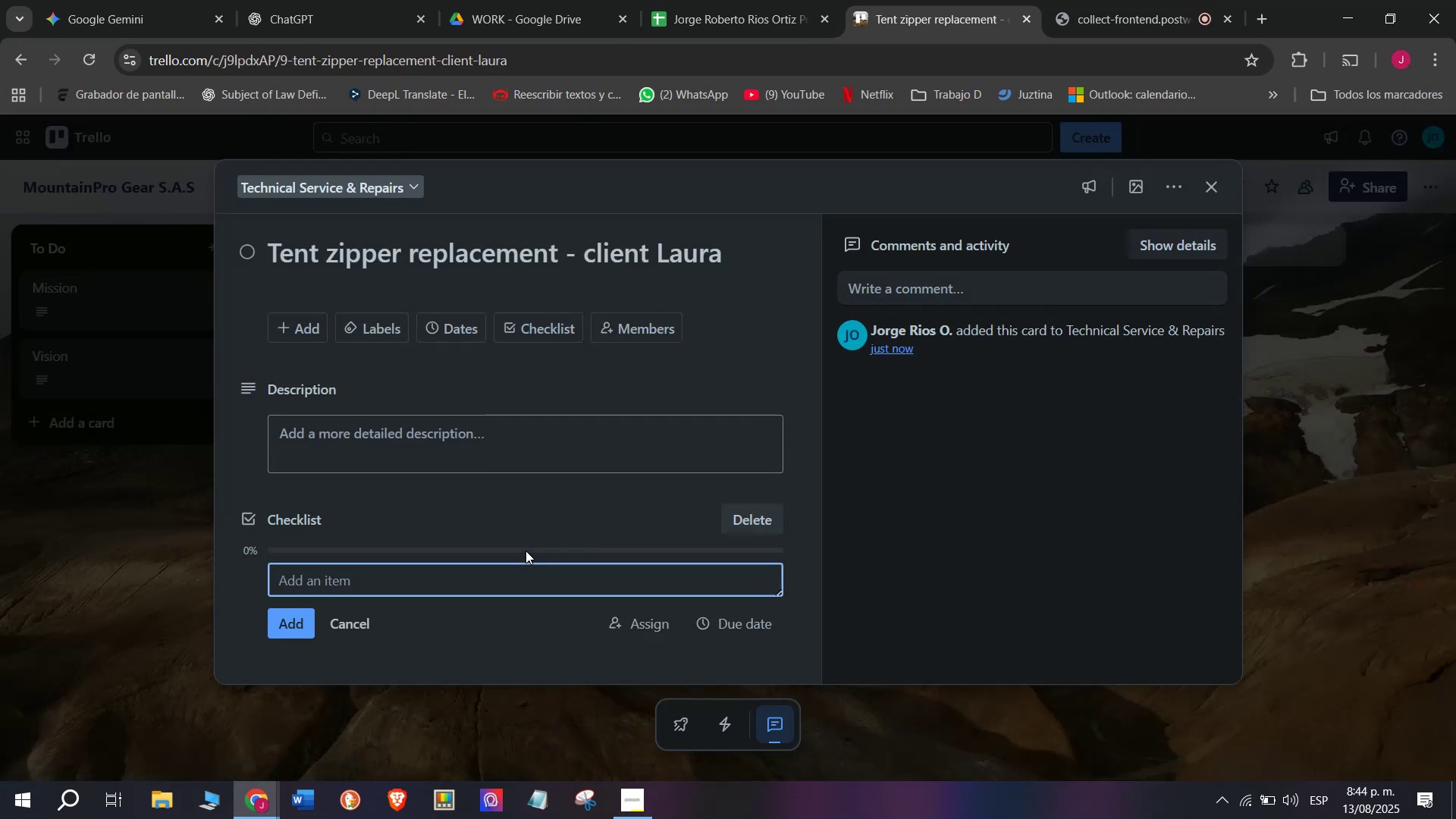 
type(Receive tebt)
key(Backspace)
key(Backspace)
type(nt )
 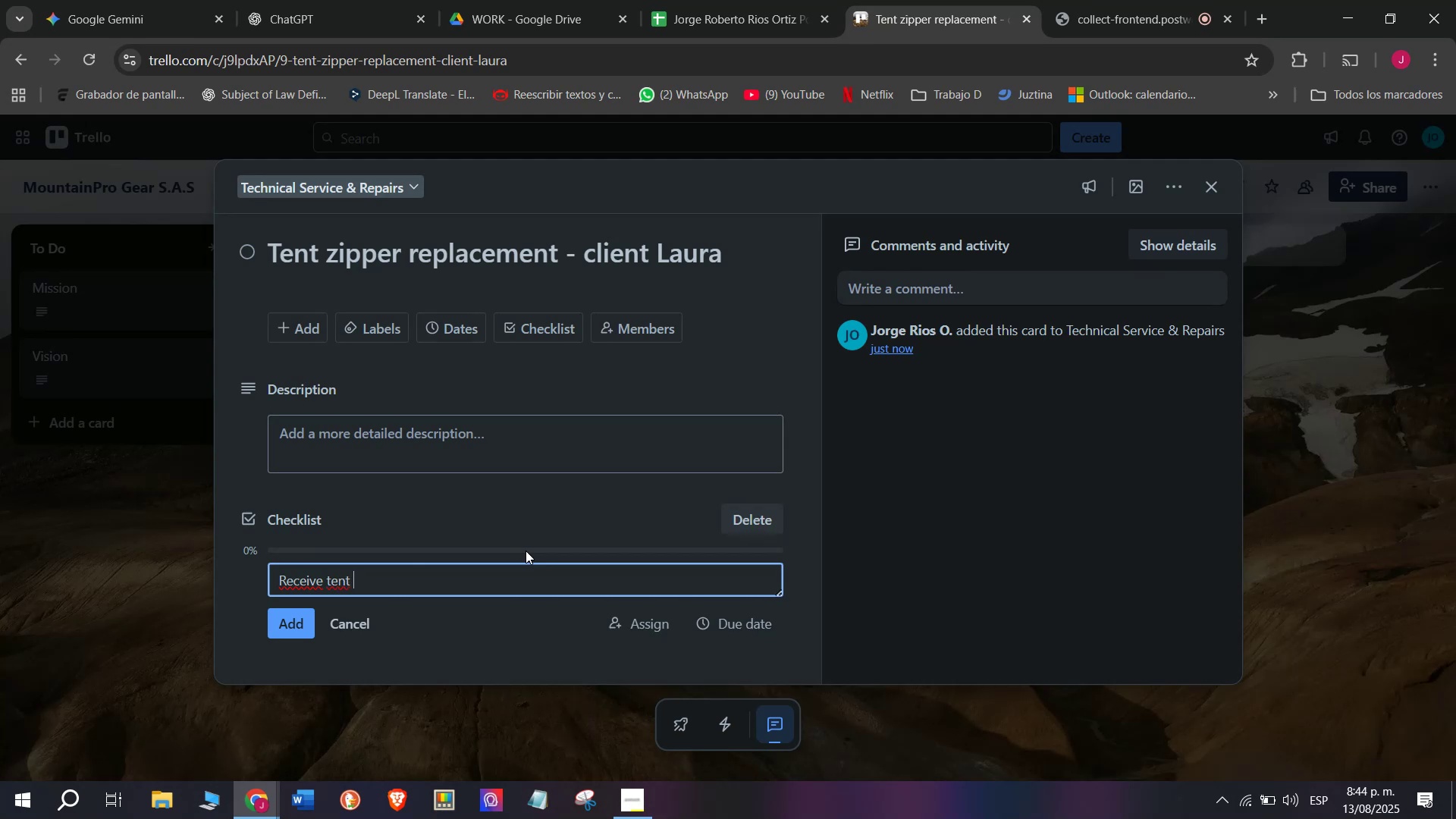 
wait(6.13)
 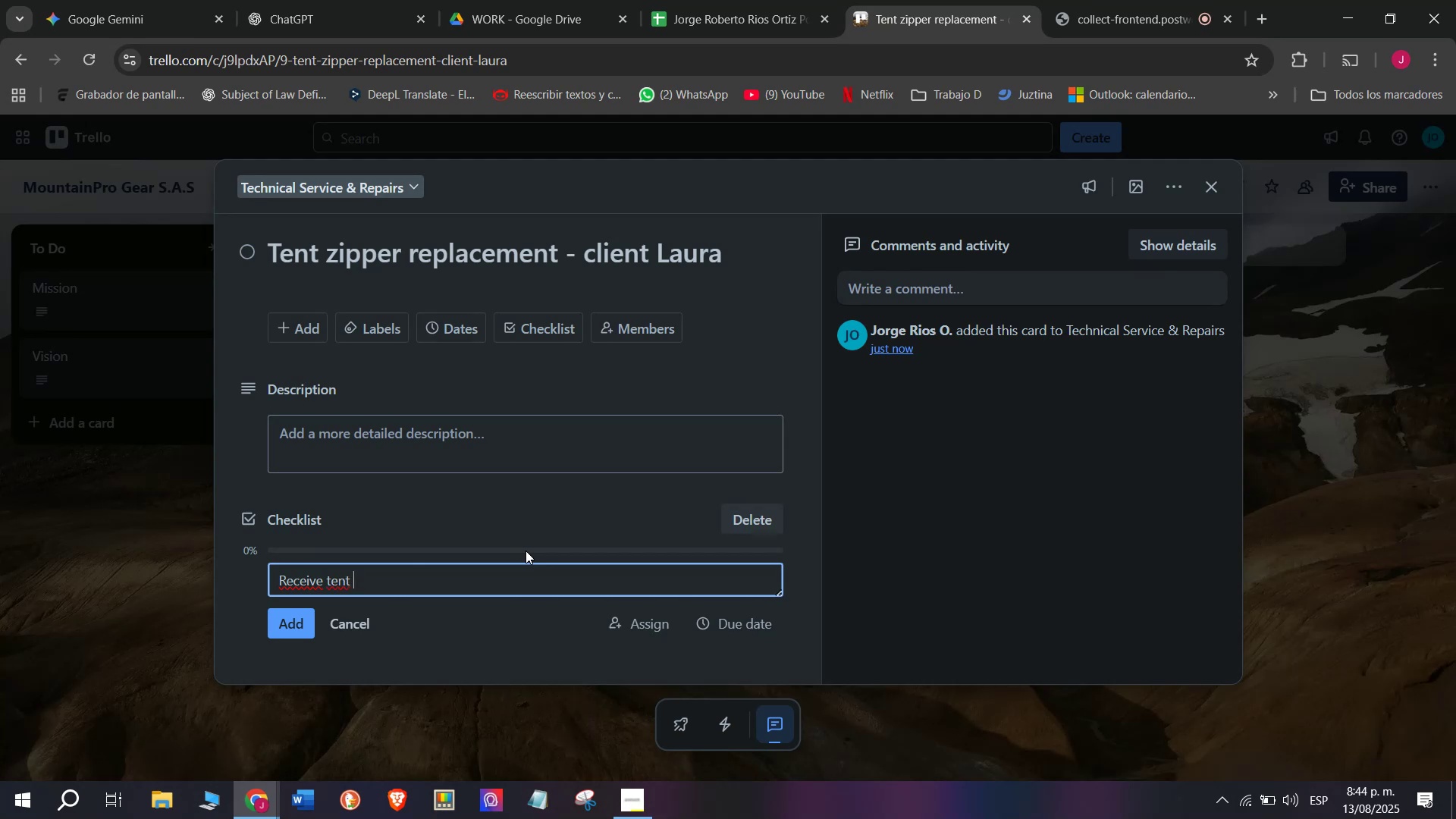 
type(from client )
 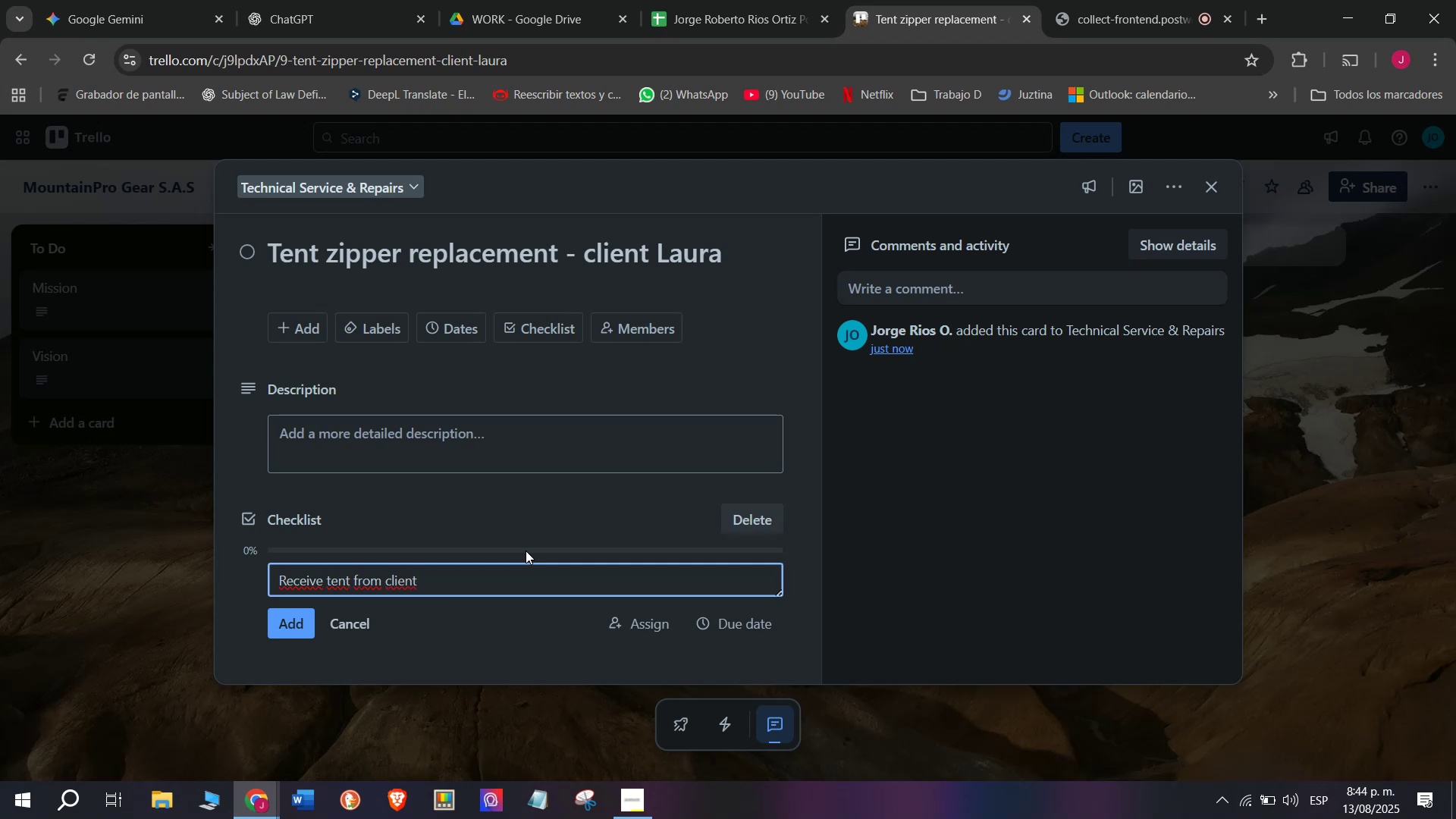 
key(Enter)
 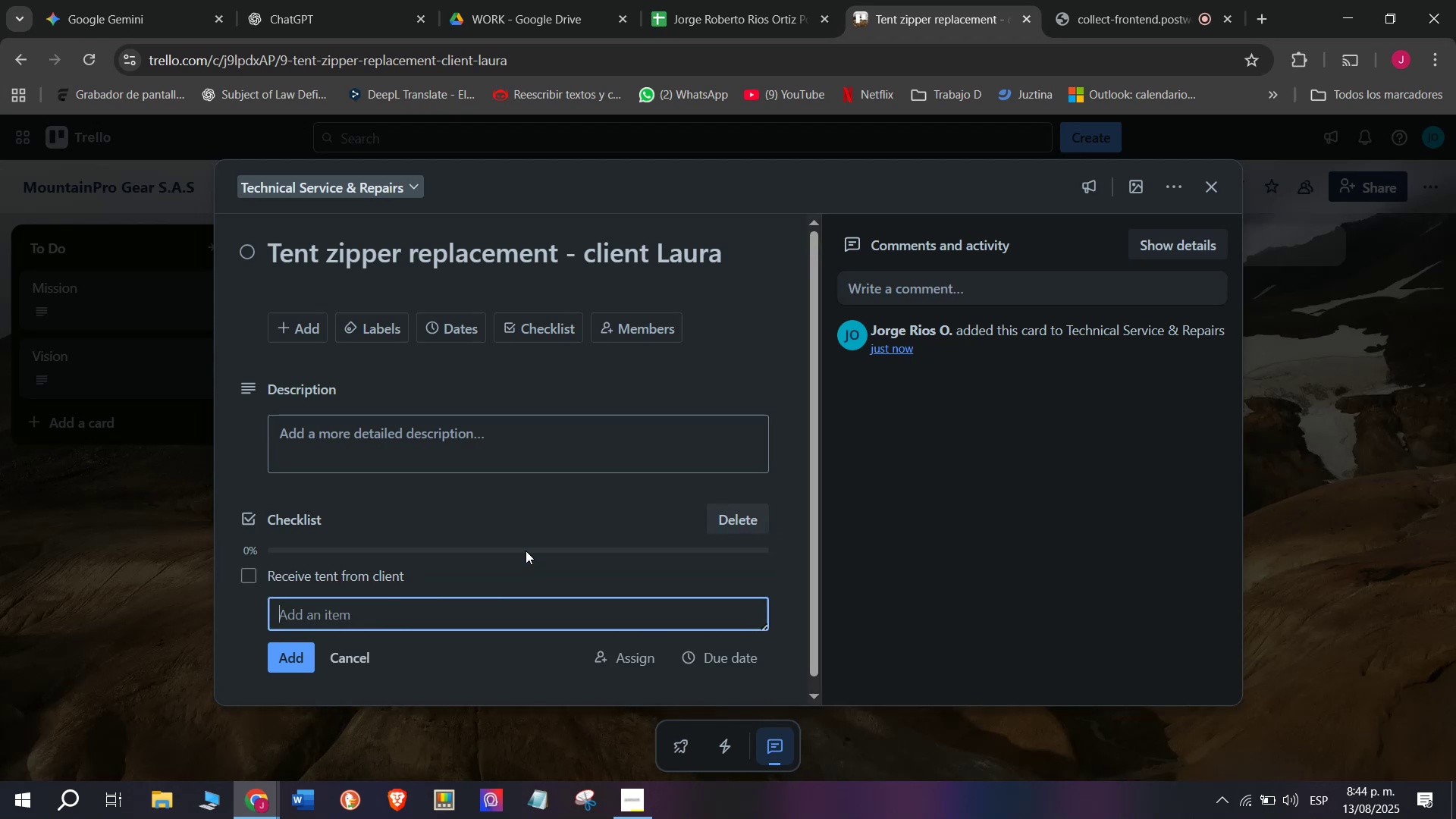 
type(Inspect zipper damage)
 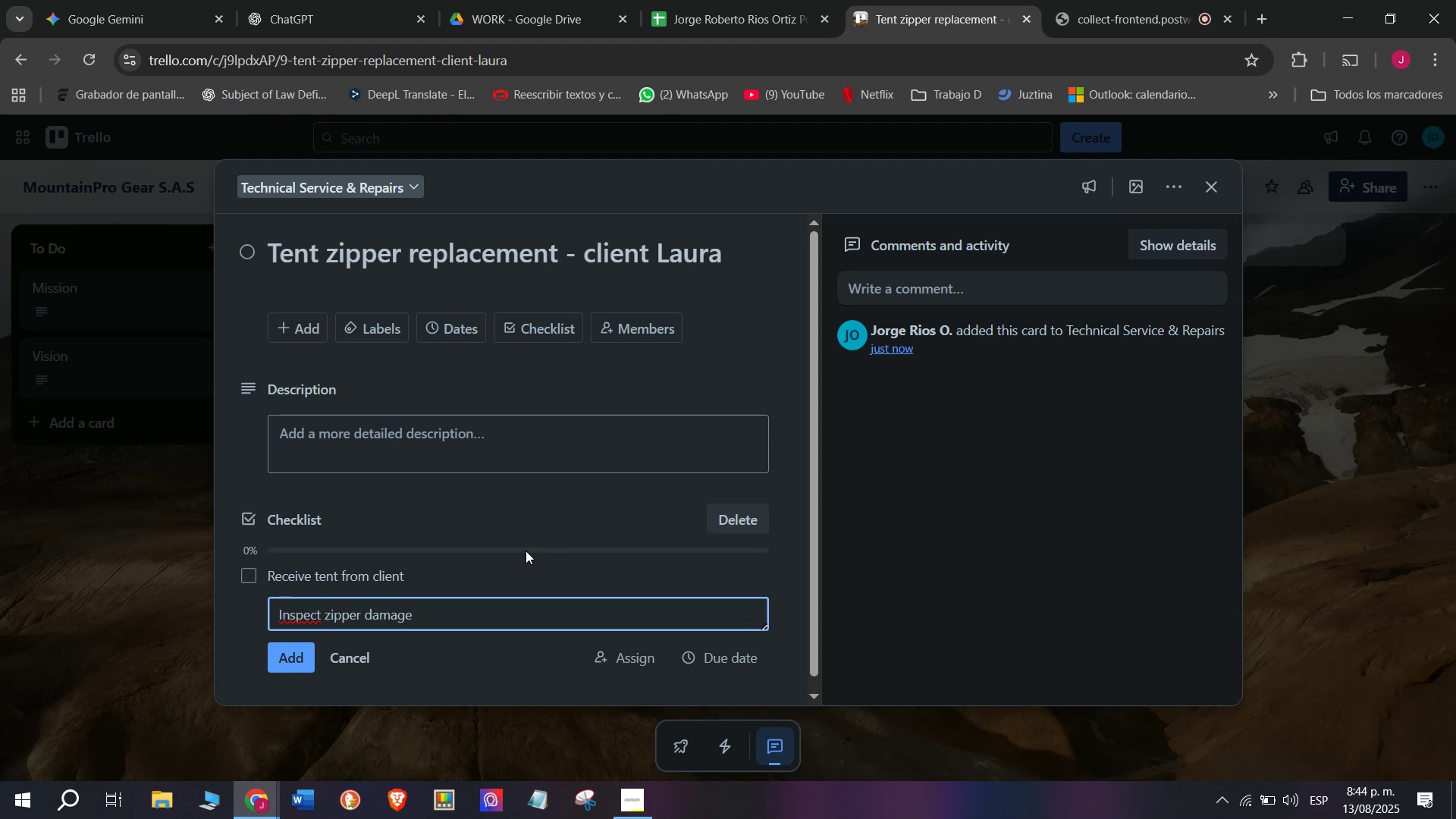 
key(Enter)
 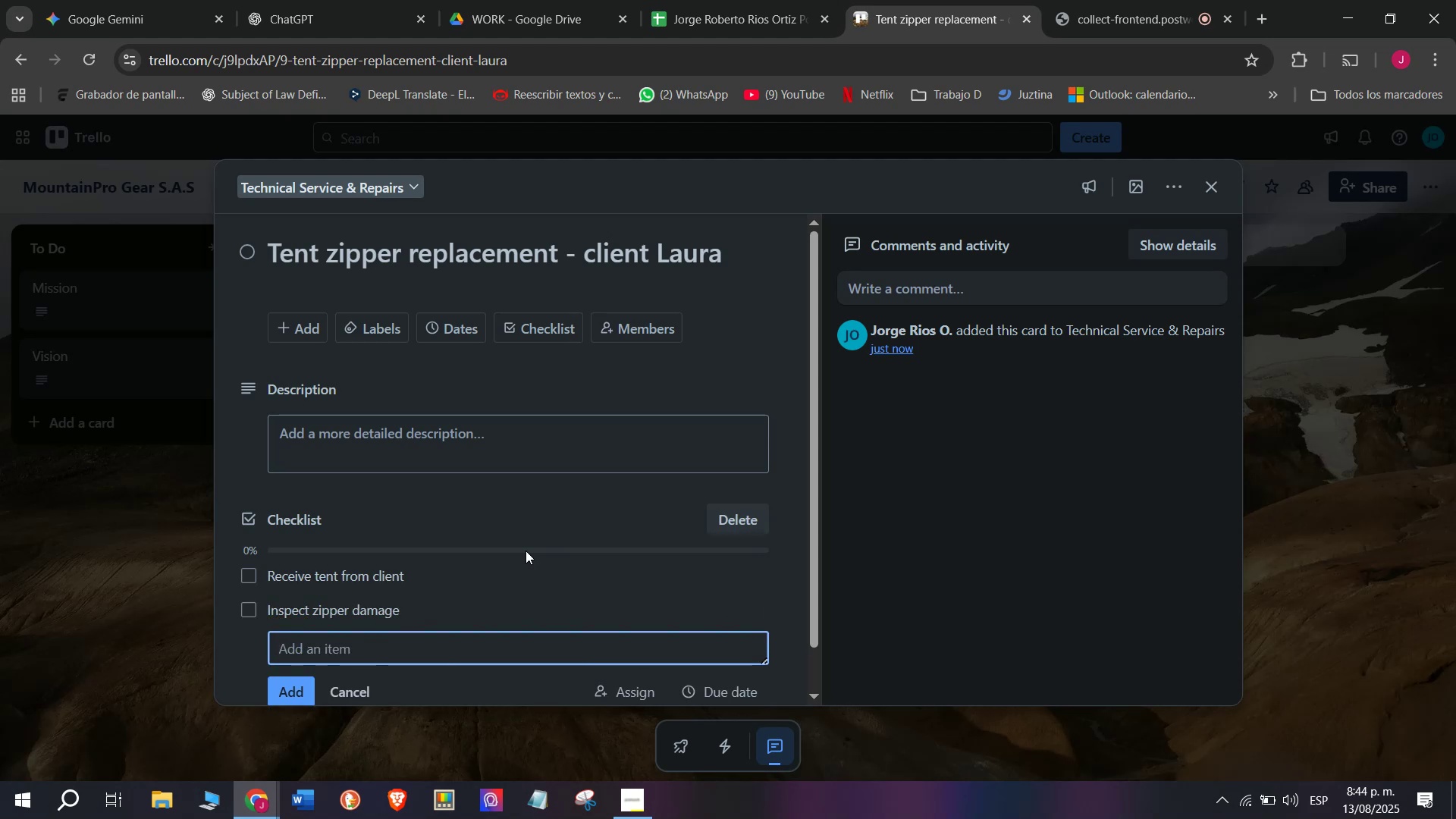 
type(Order )
 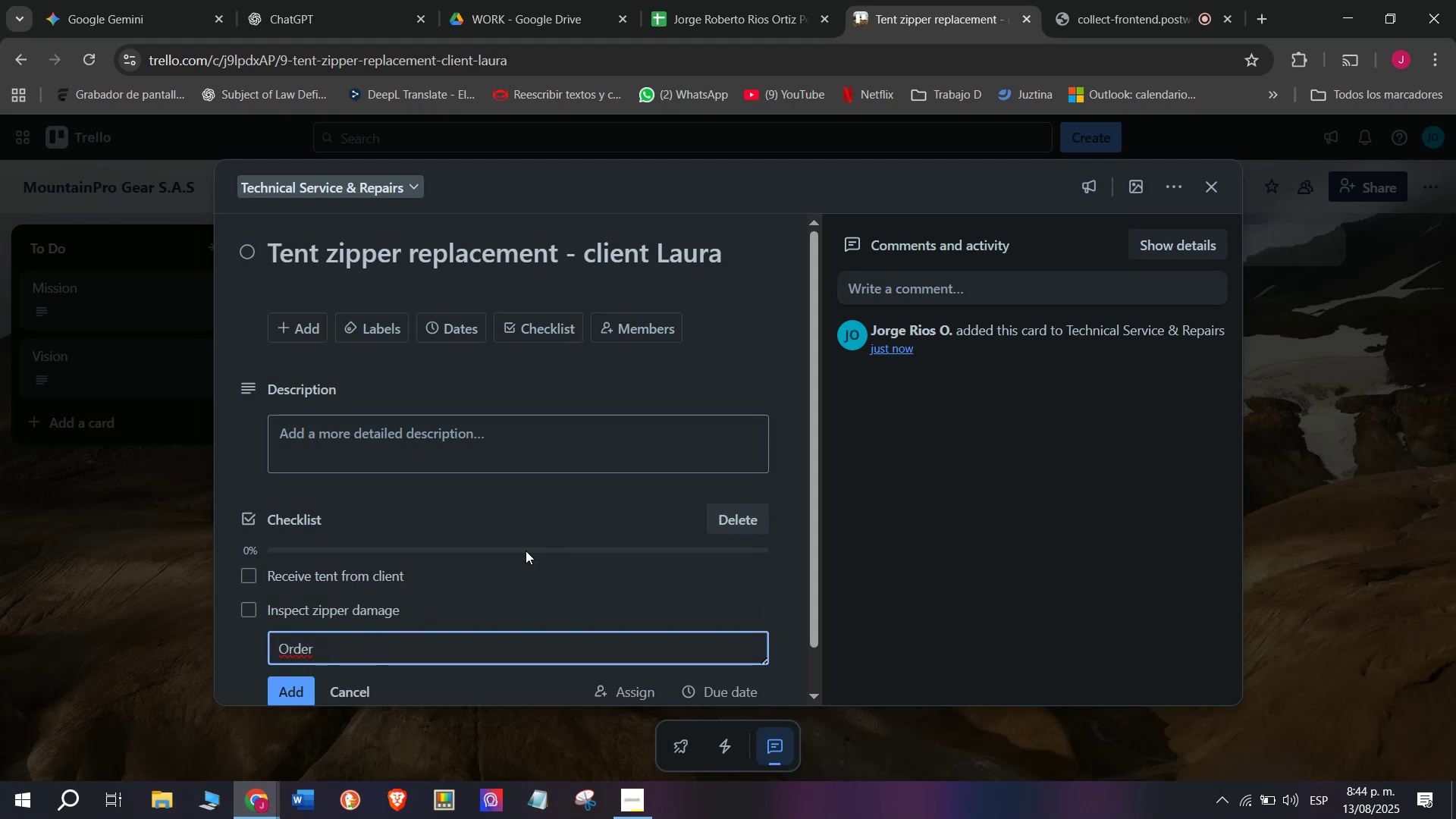 
type(repasa)
key(Backspace)
key(Backspace)
type(cement part)
 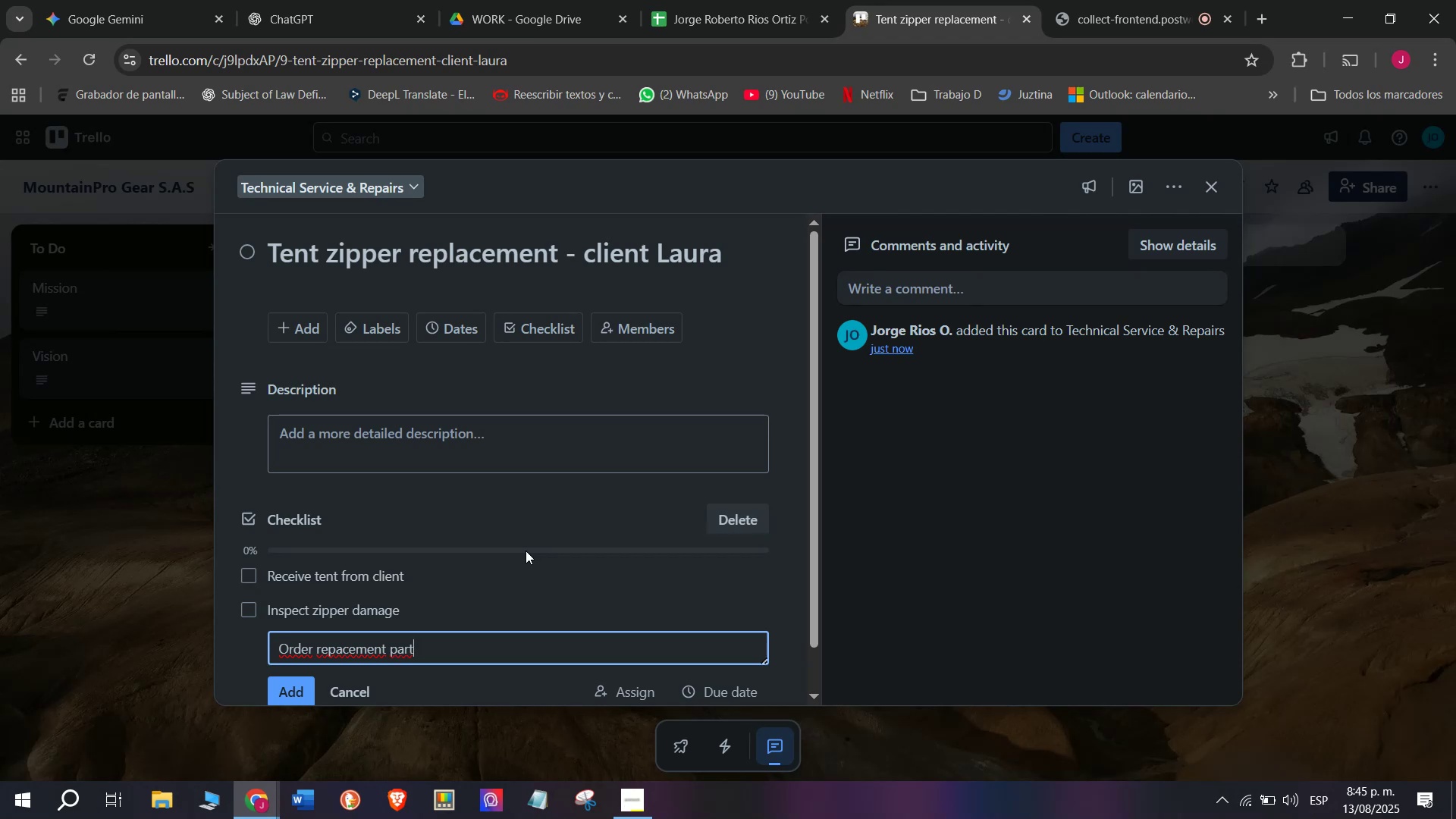 
key(Enter)
 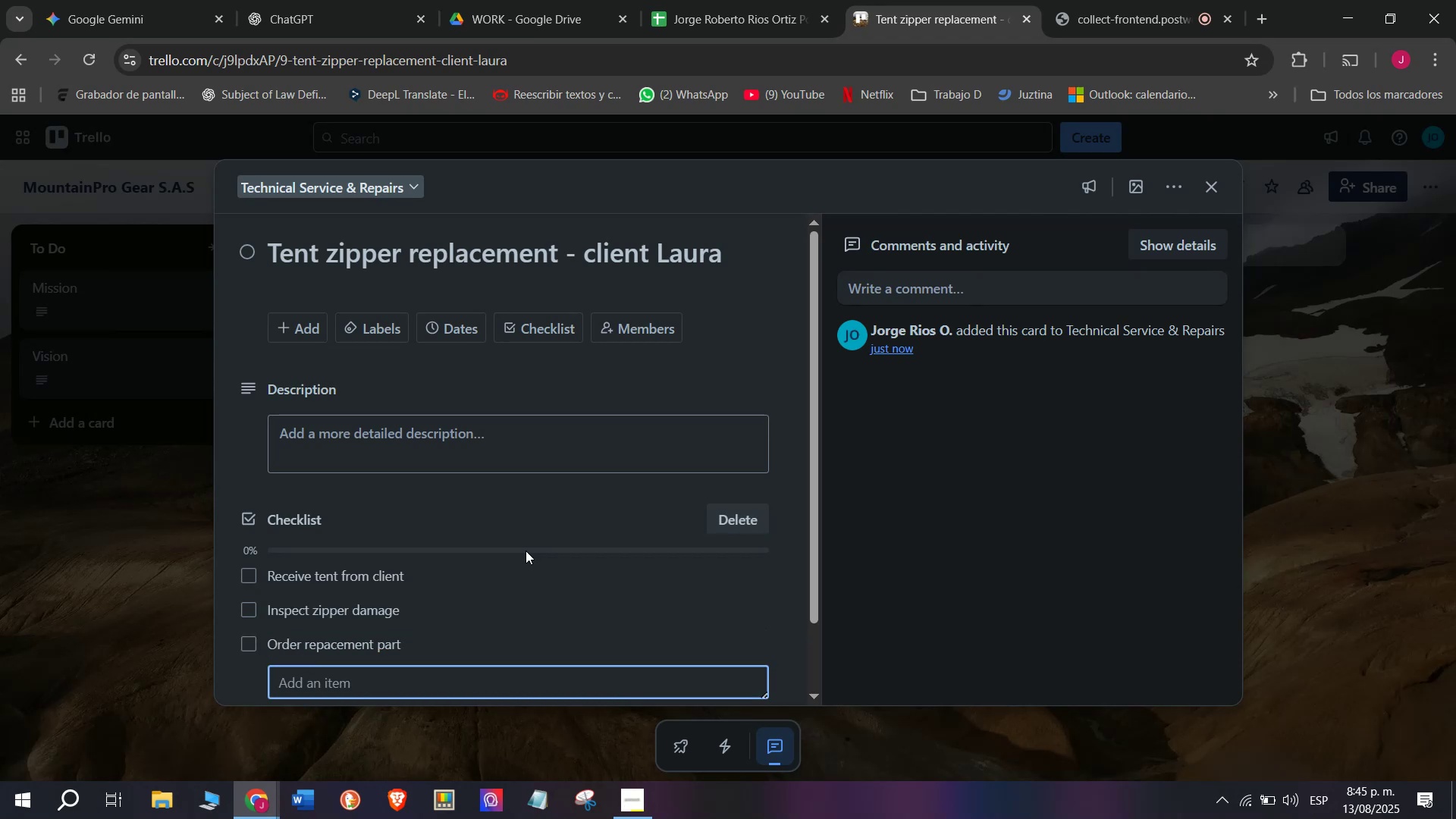 
type(Repair)
 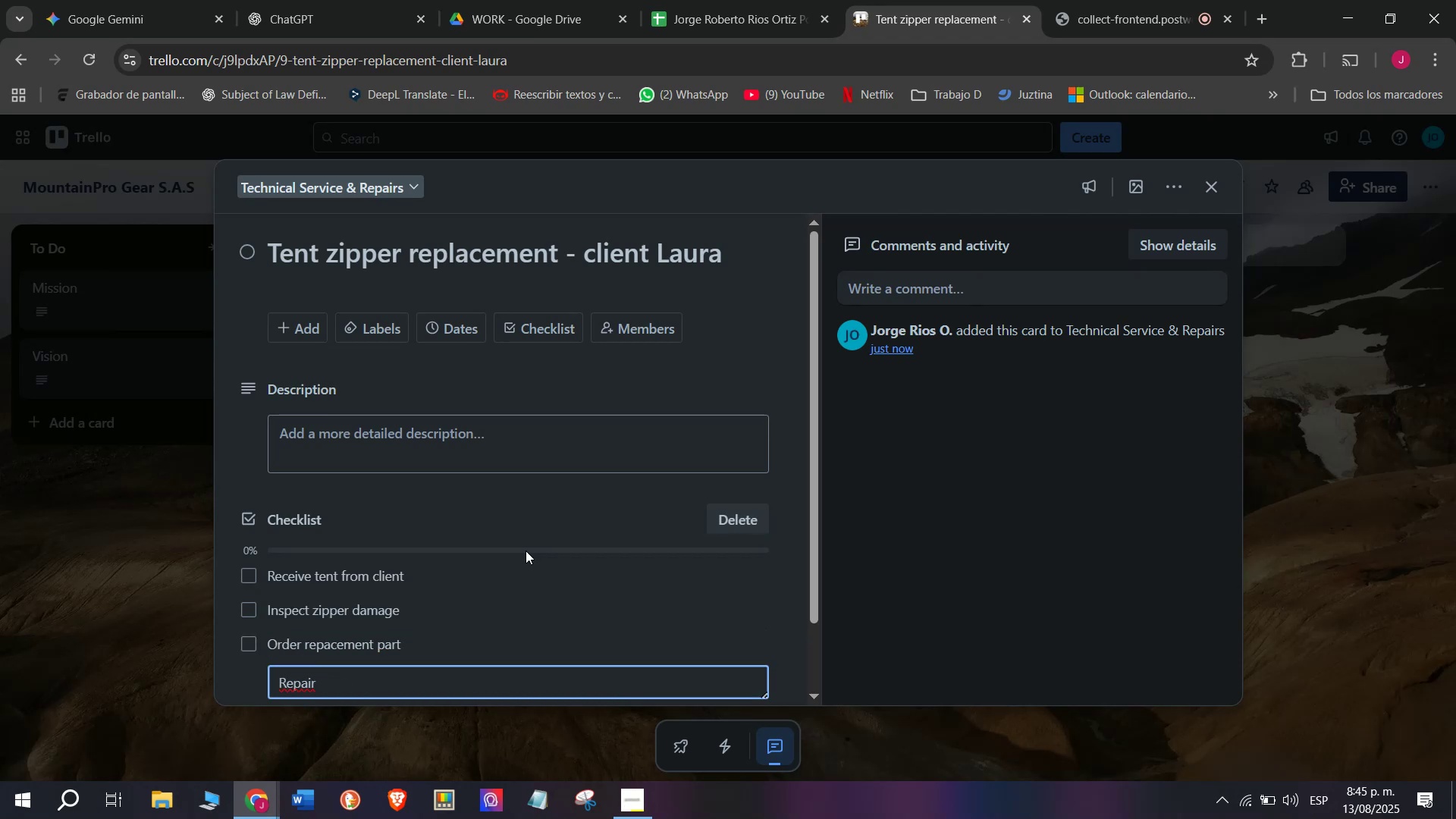 
type( zi)
 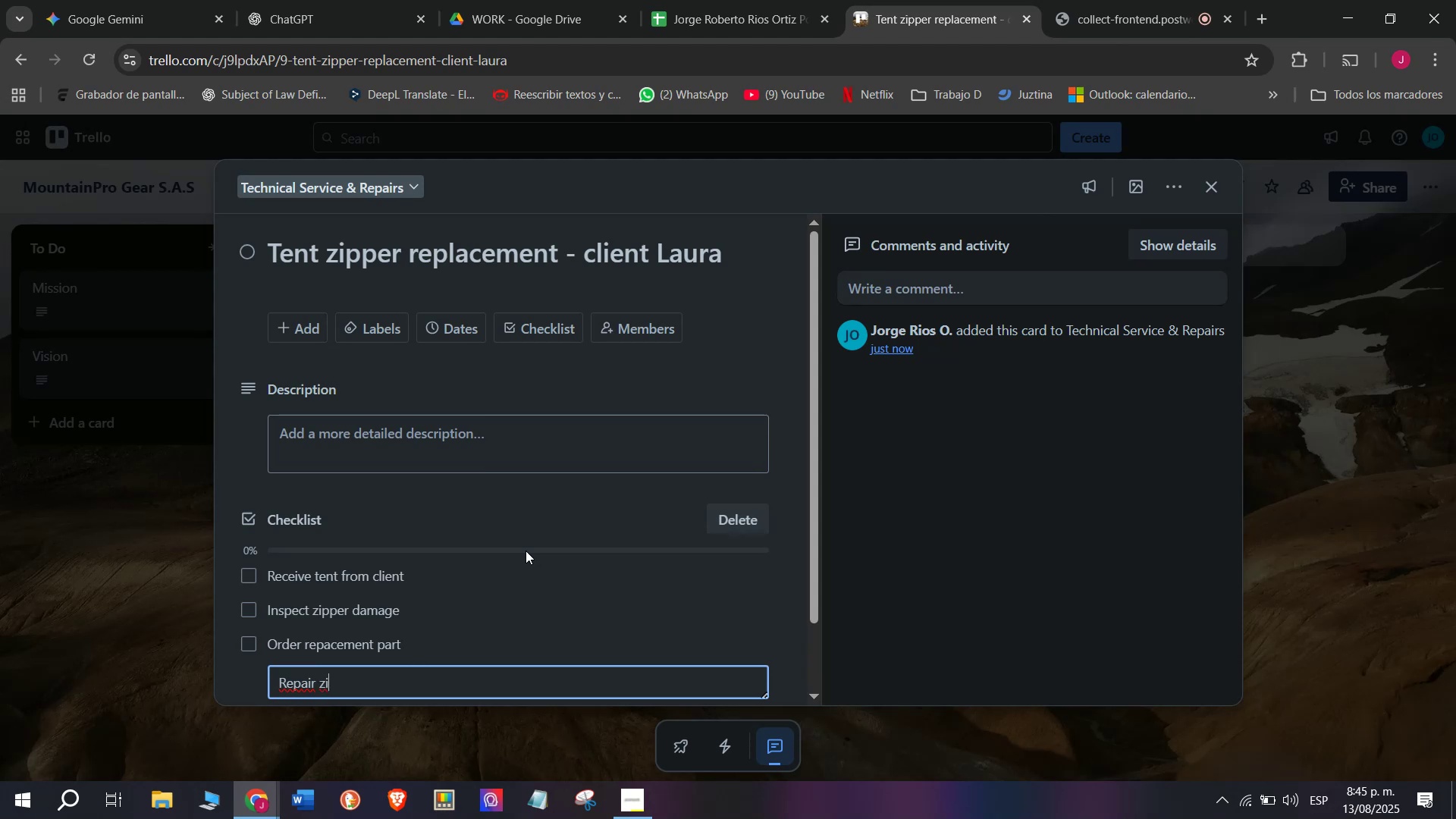 
type(pper)
 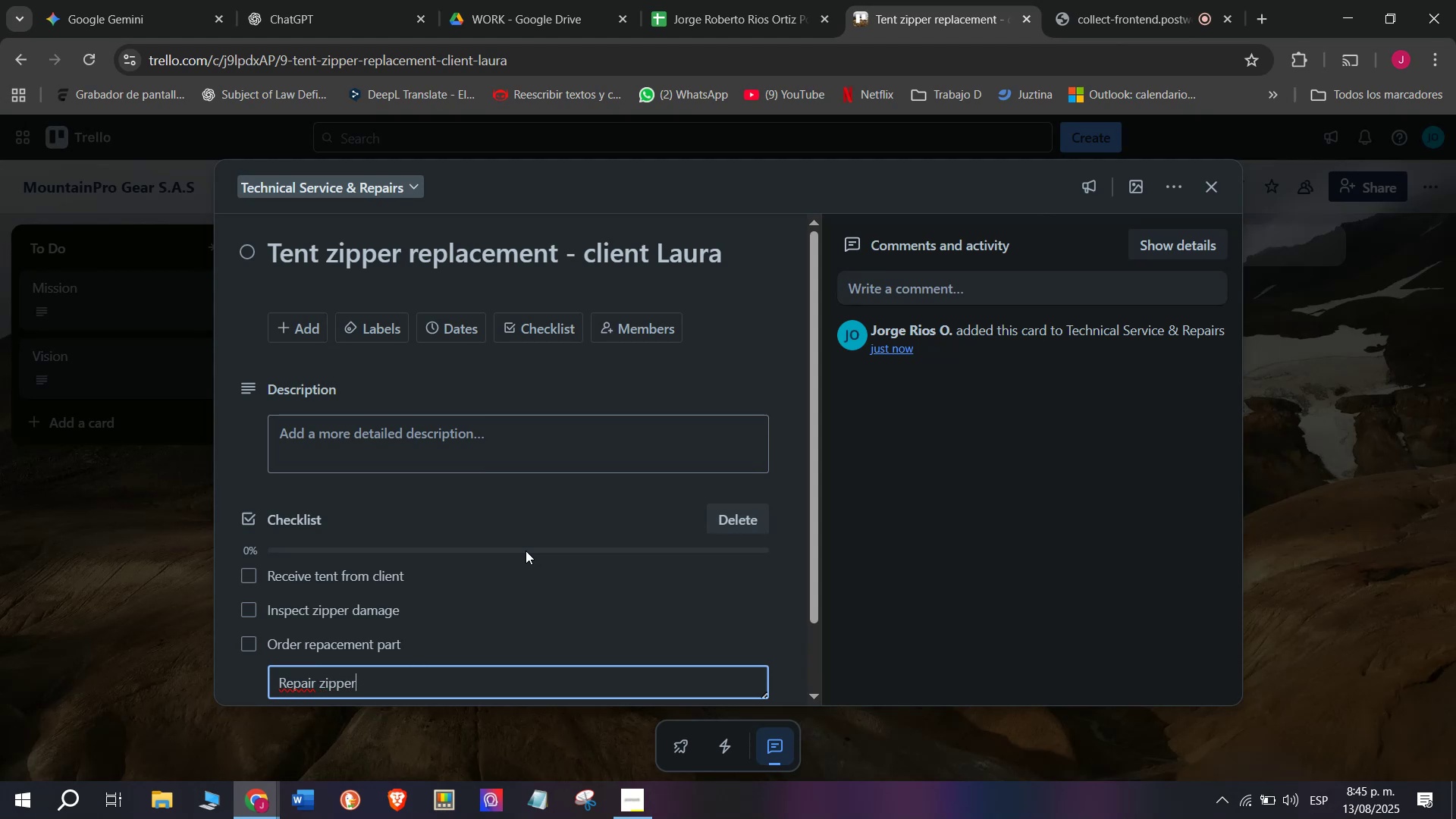 
key(Enter)
 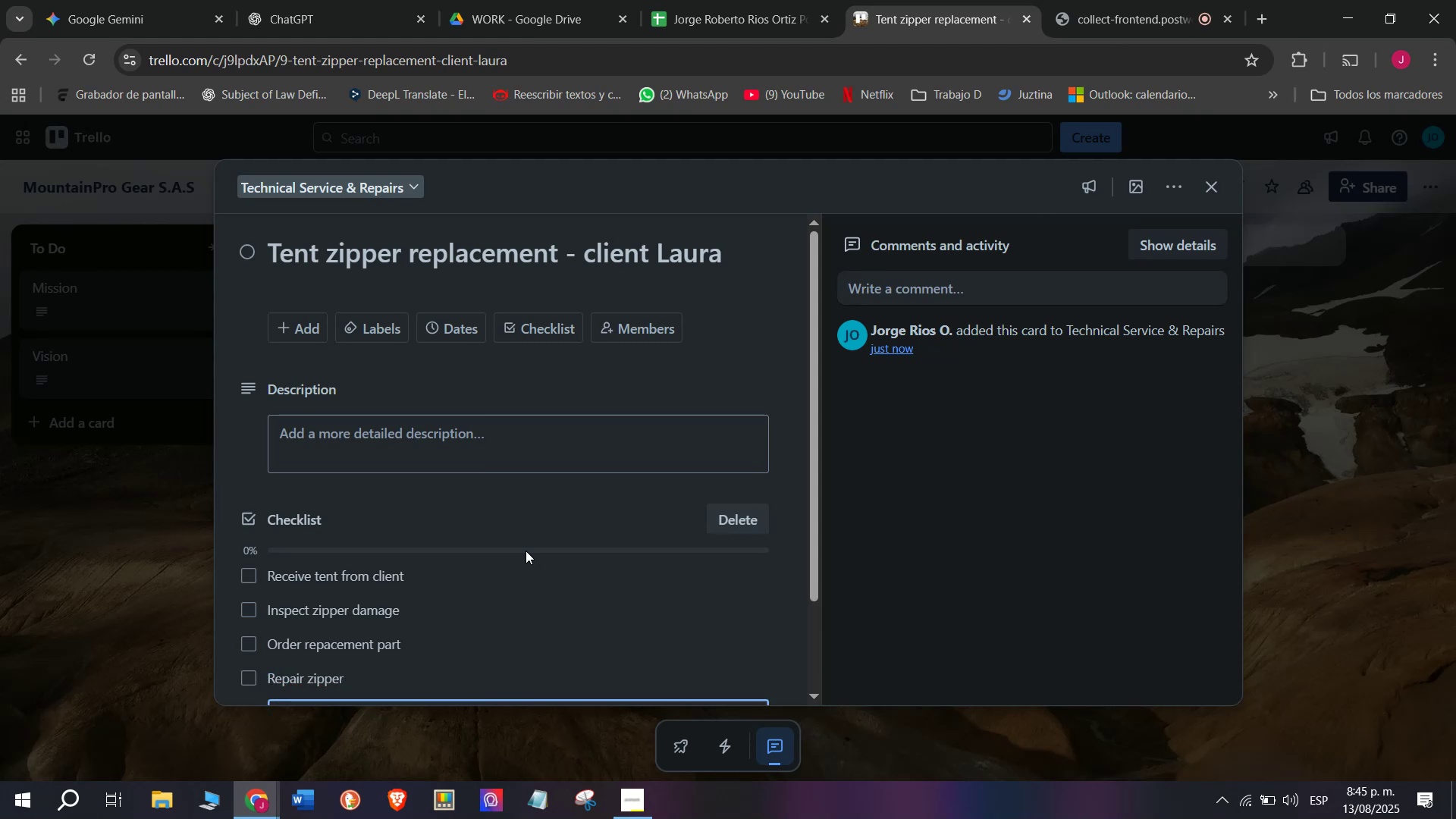 
type(Per)
 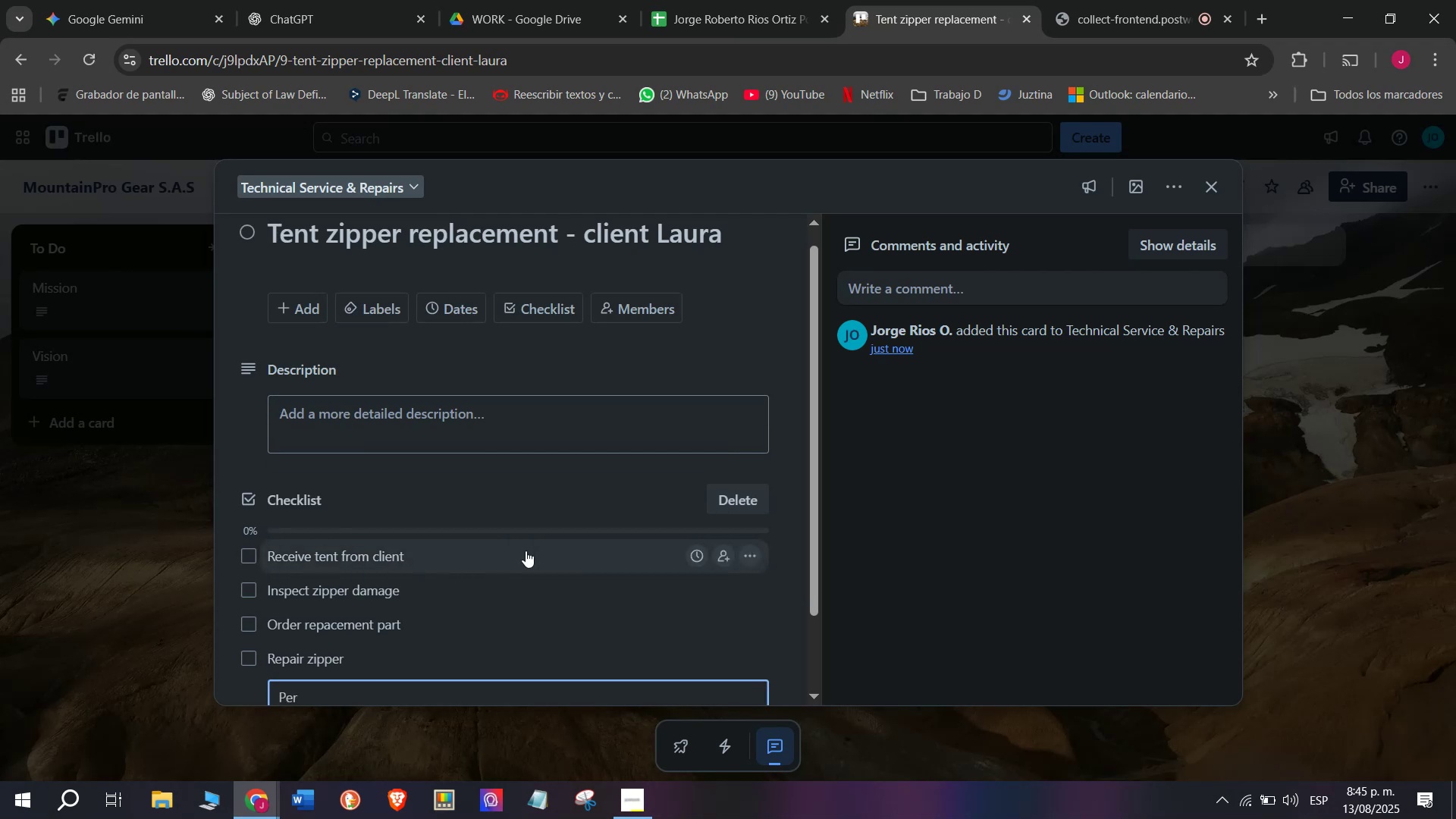 
wait(5.31)
 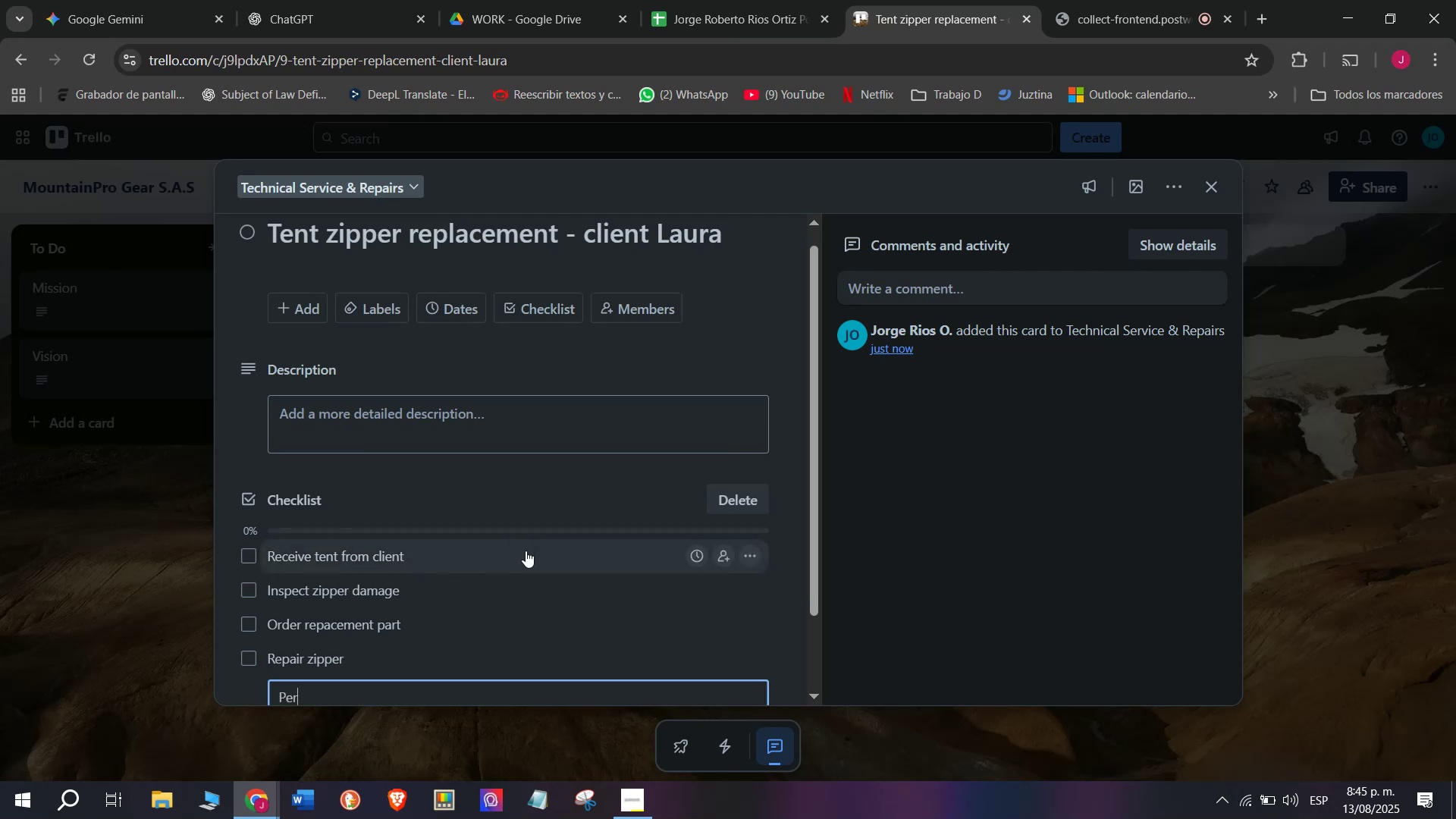 
type(fort)
key(Backspace)
type(rm)
key(Backspace)
key(Backspace)
type(m )
 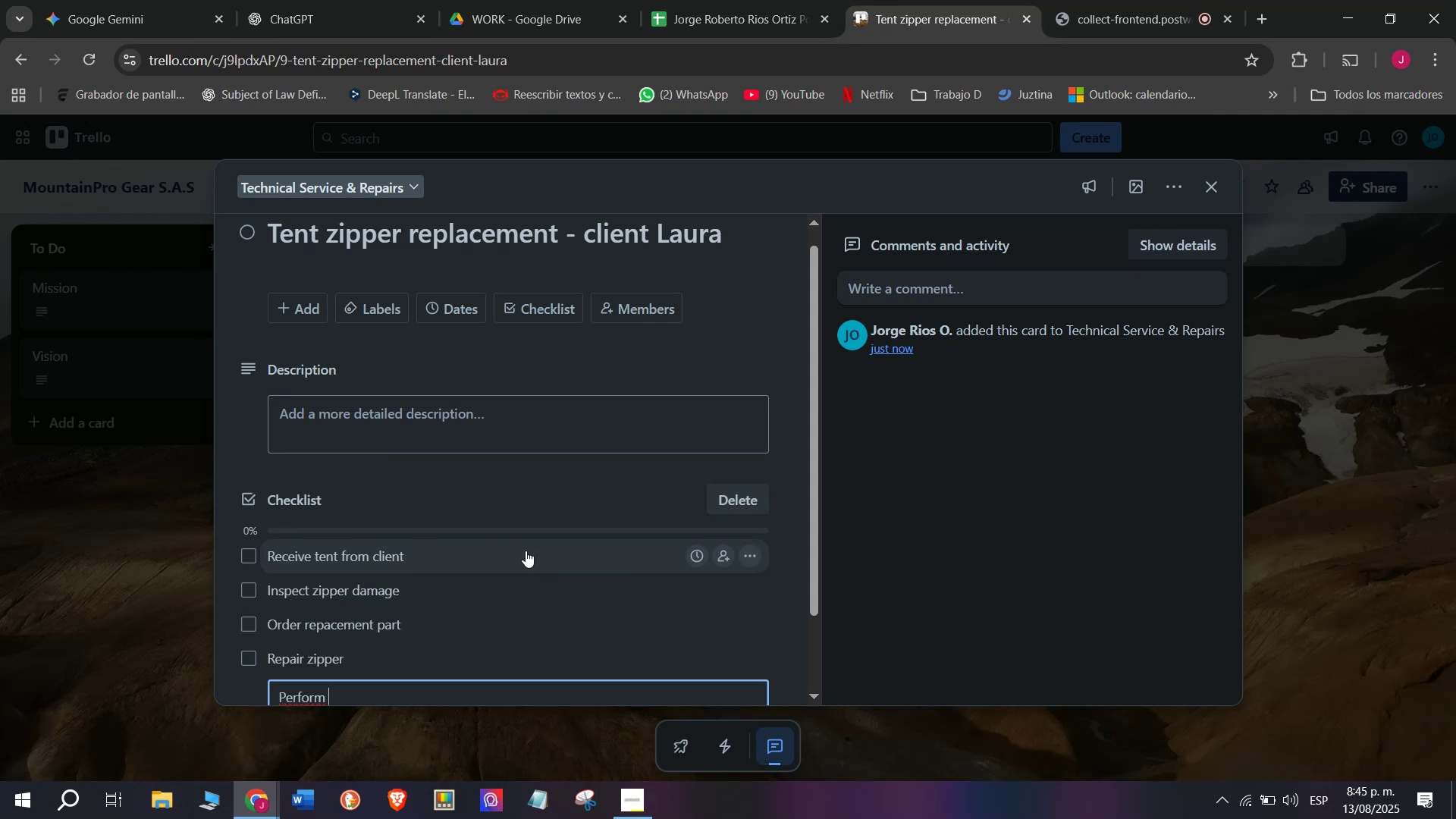 
type(quality check)
 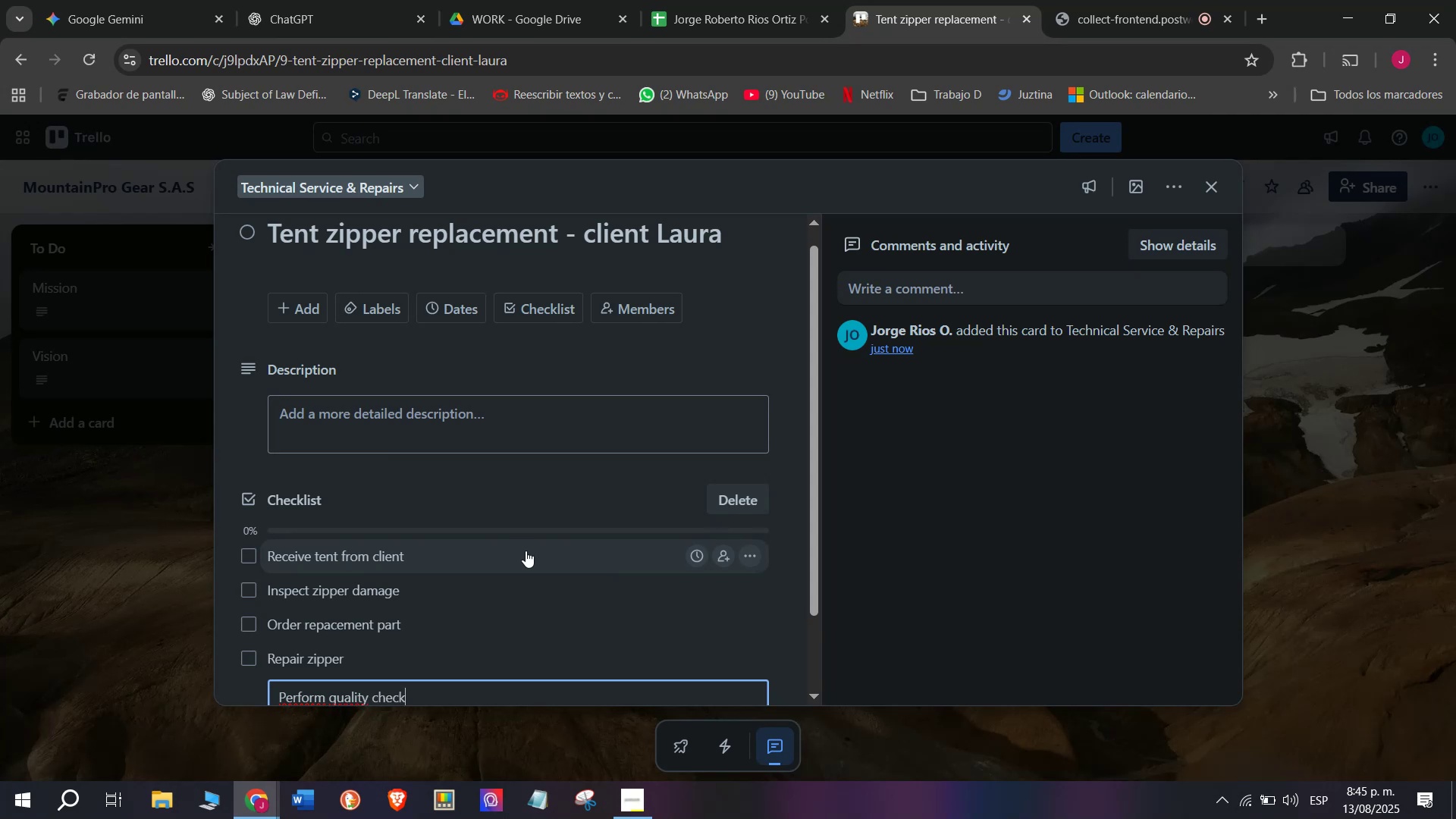 
key(Enter)
 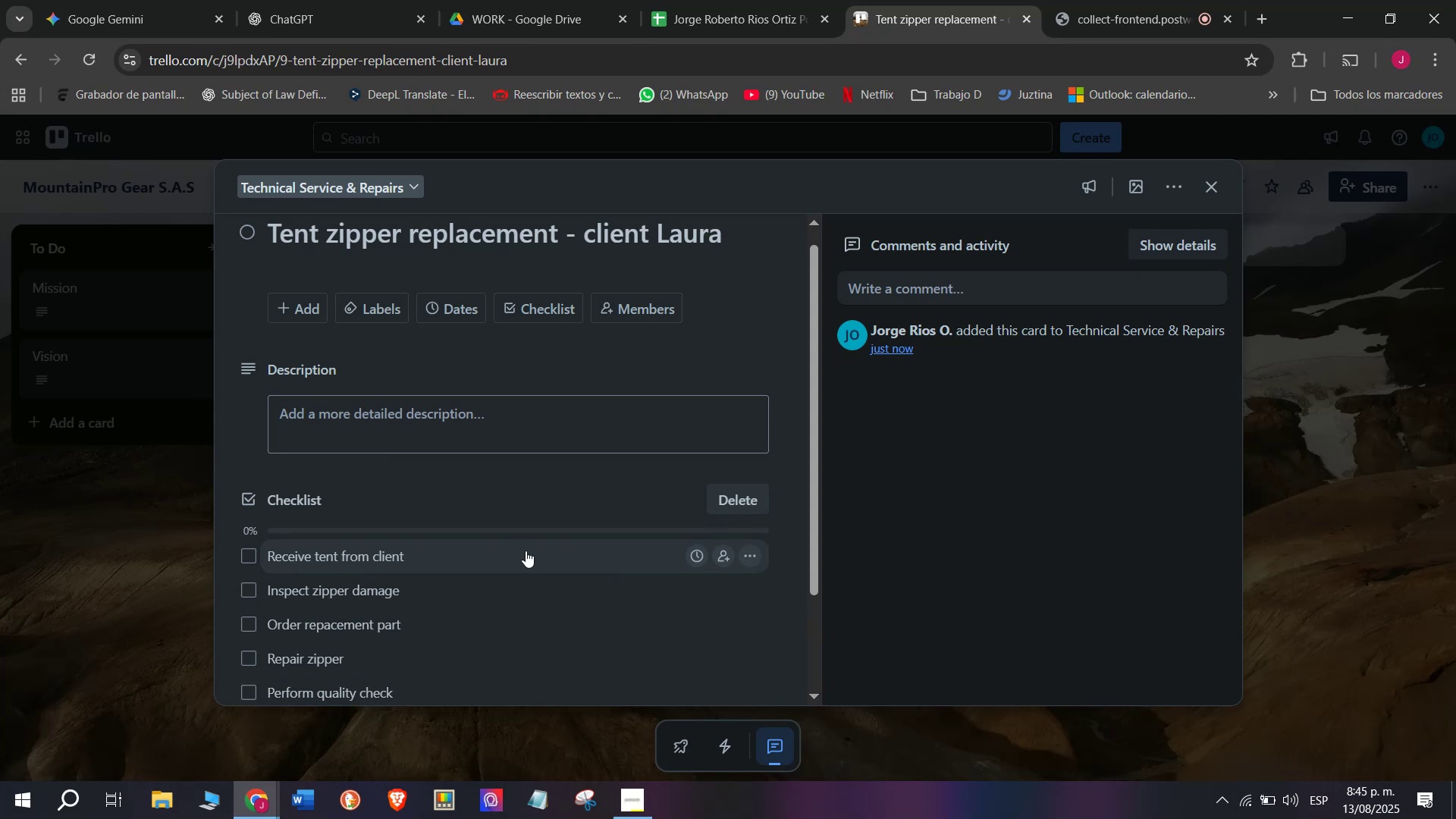 
type(Reto)
 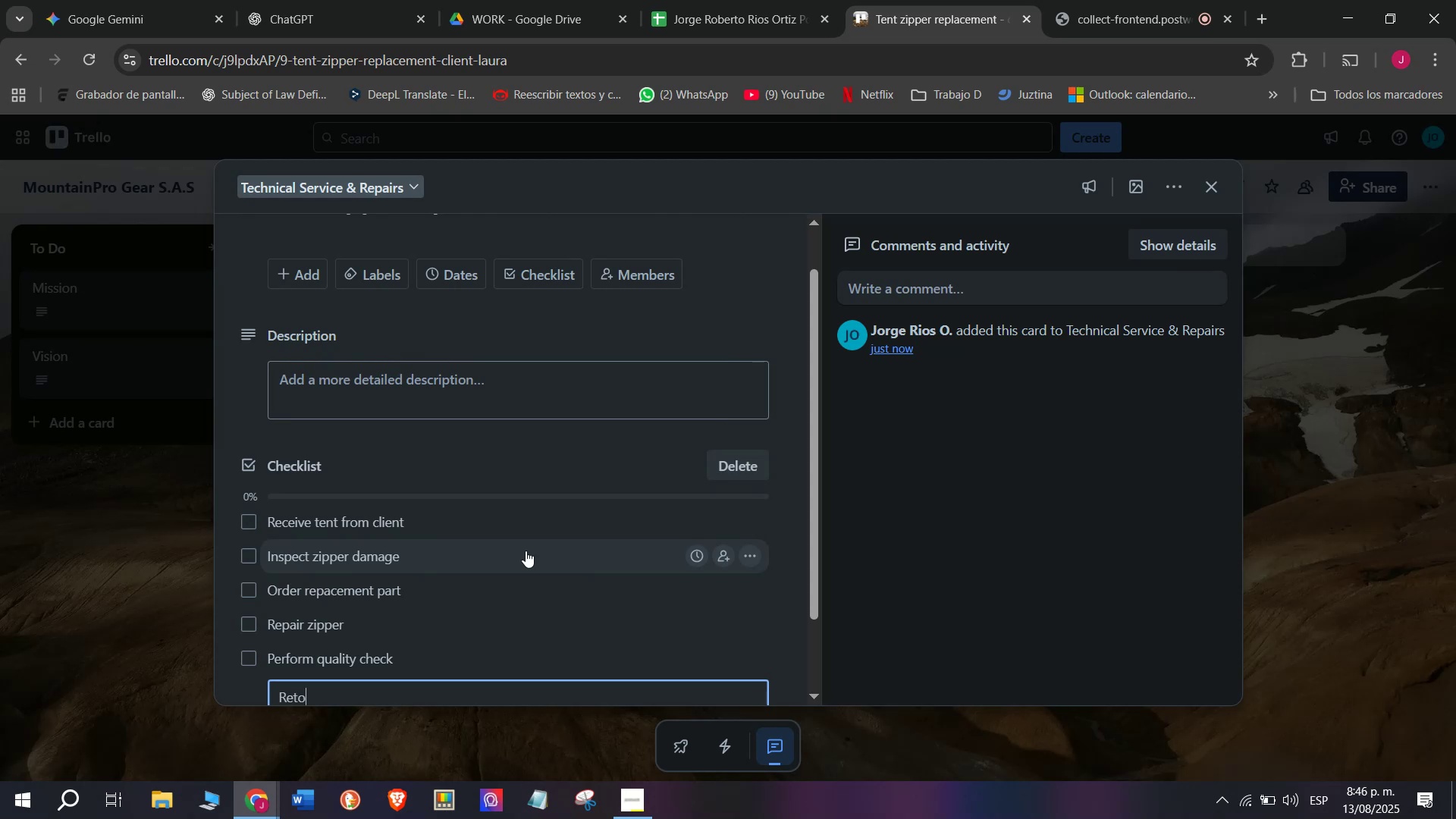 
key(Backspace)
type(urn tent)
 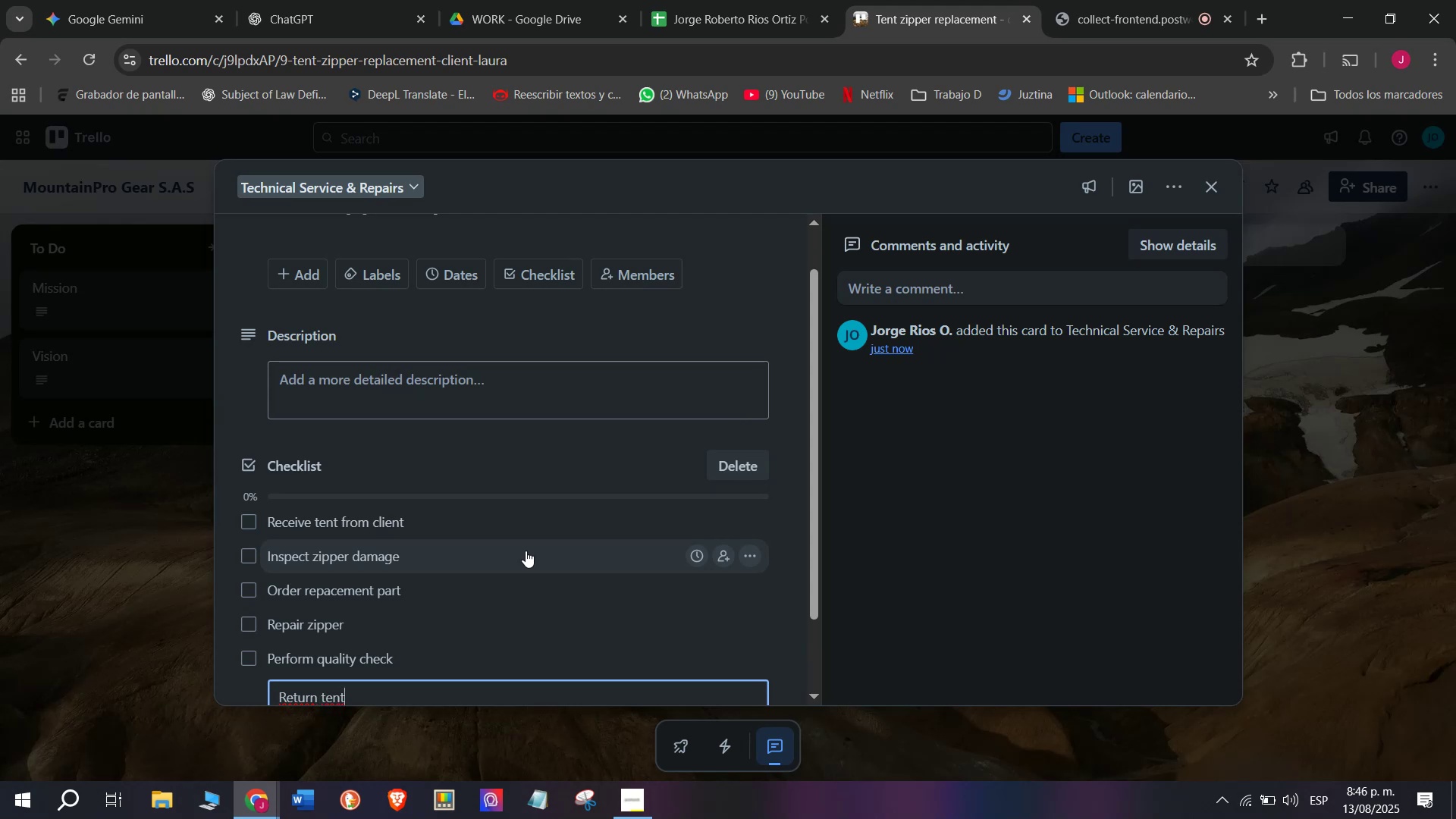 
type( to client)
 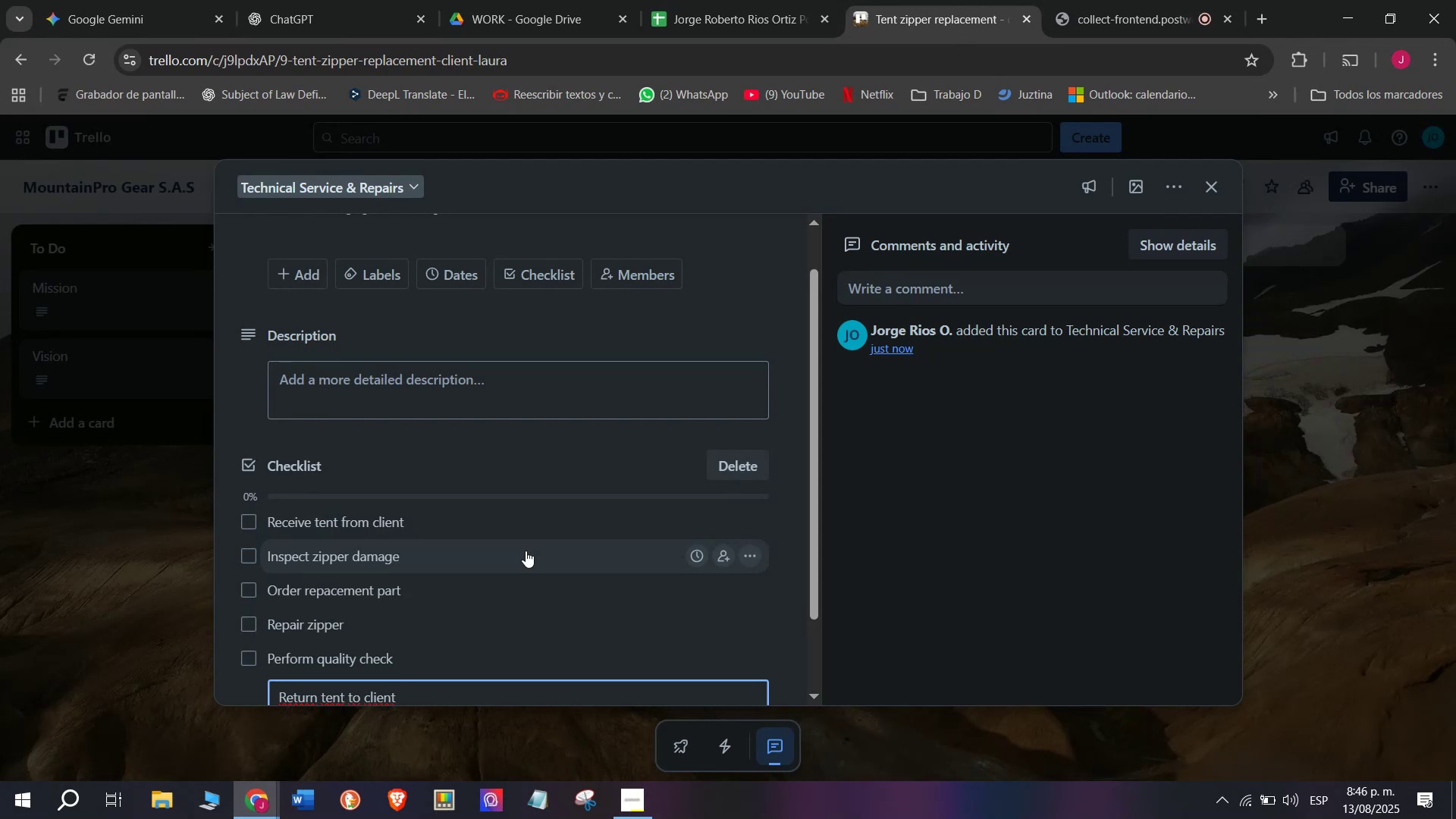 
key(Enter)
 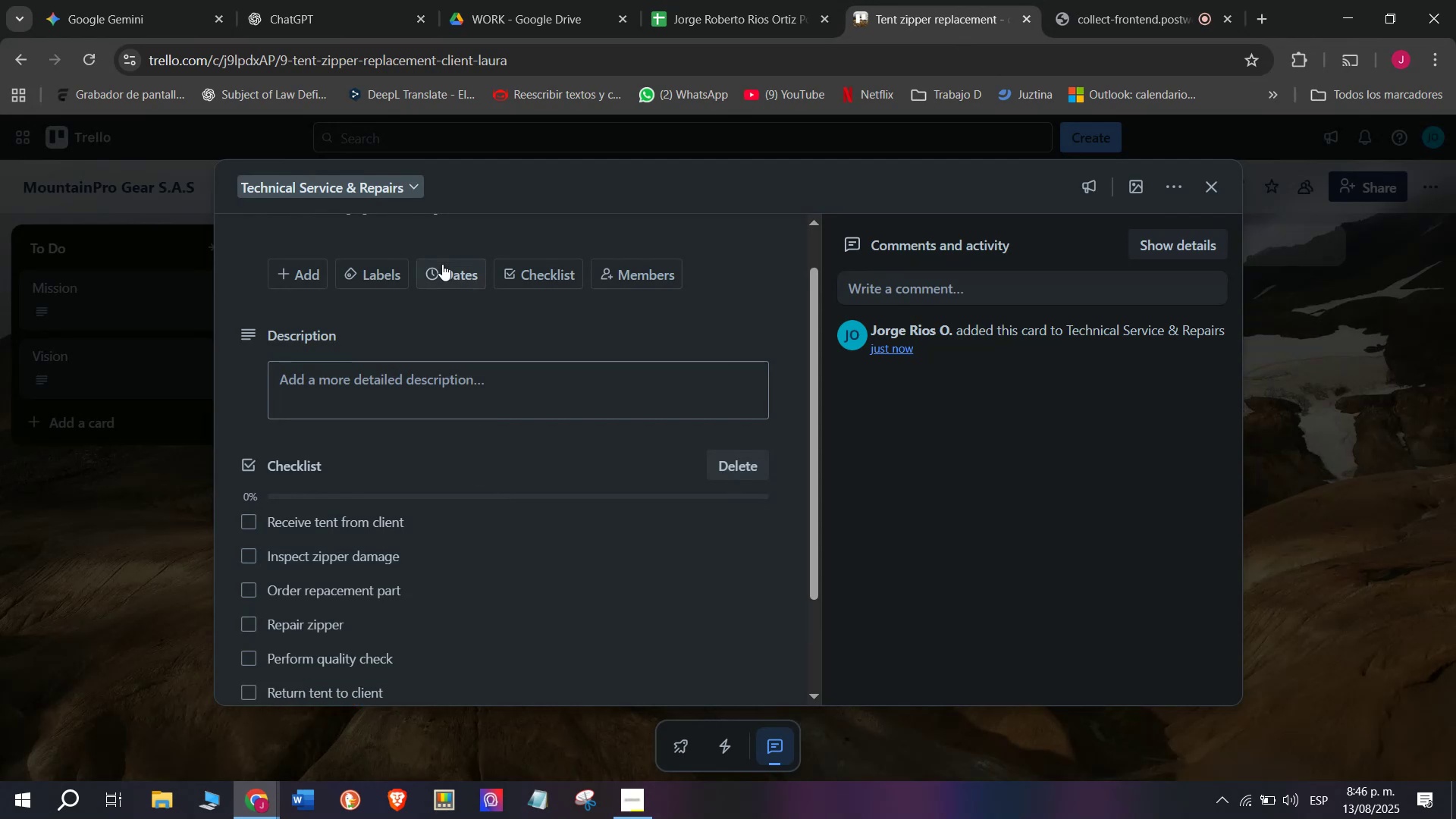 
left_click([391, 265])
 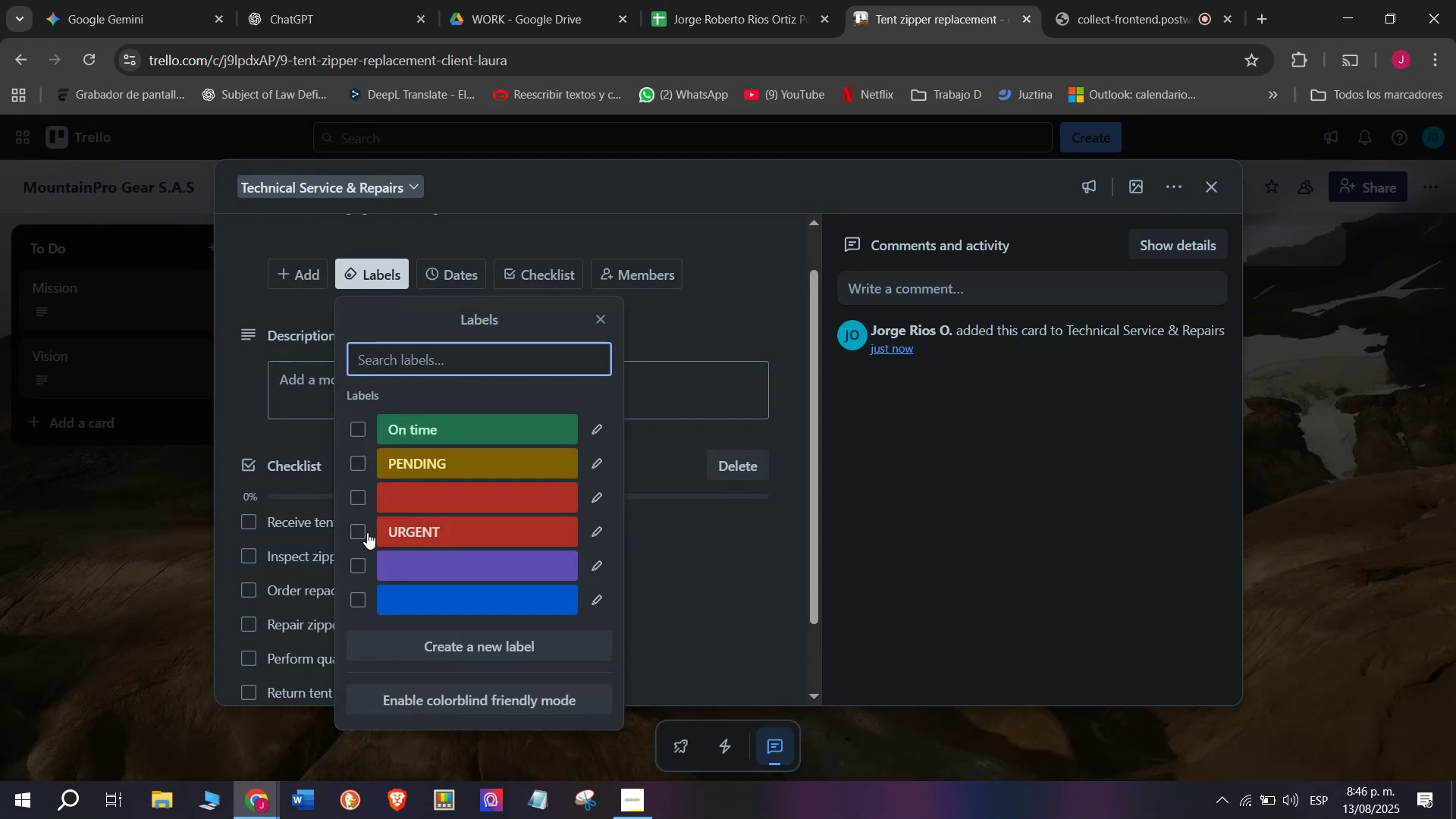 
left_click([363, 528])
 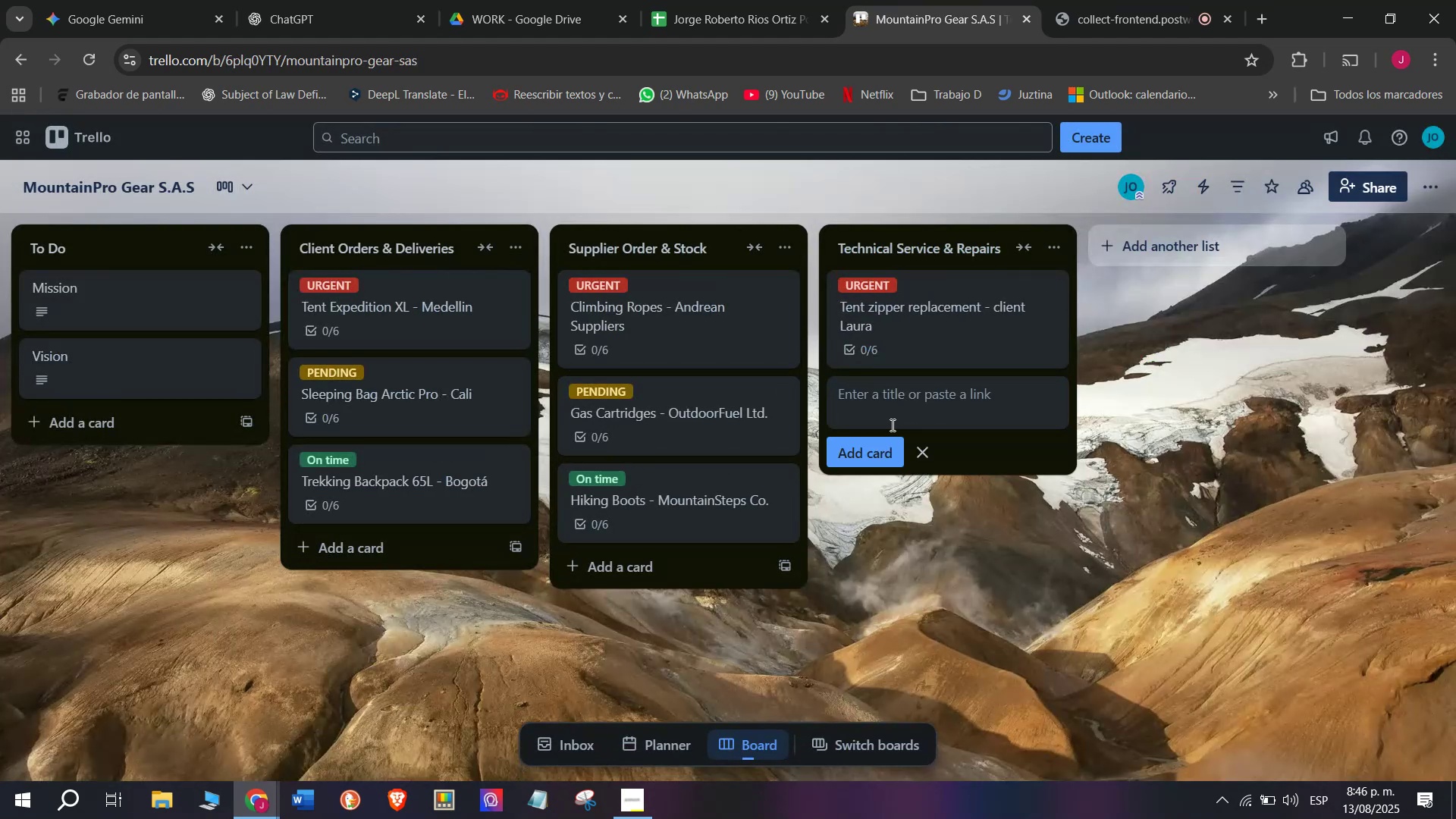 
wait(7.48)
 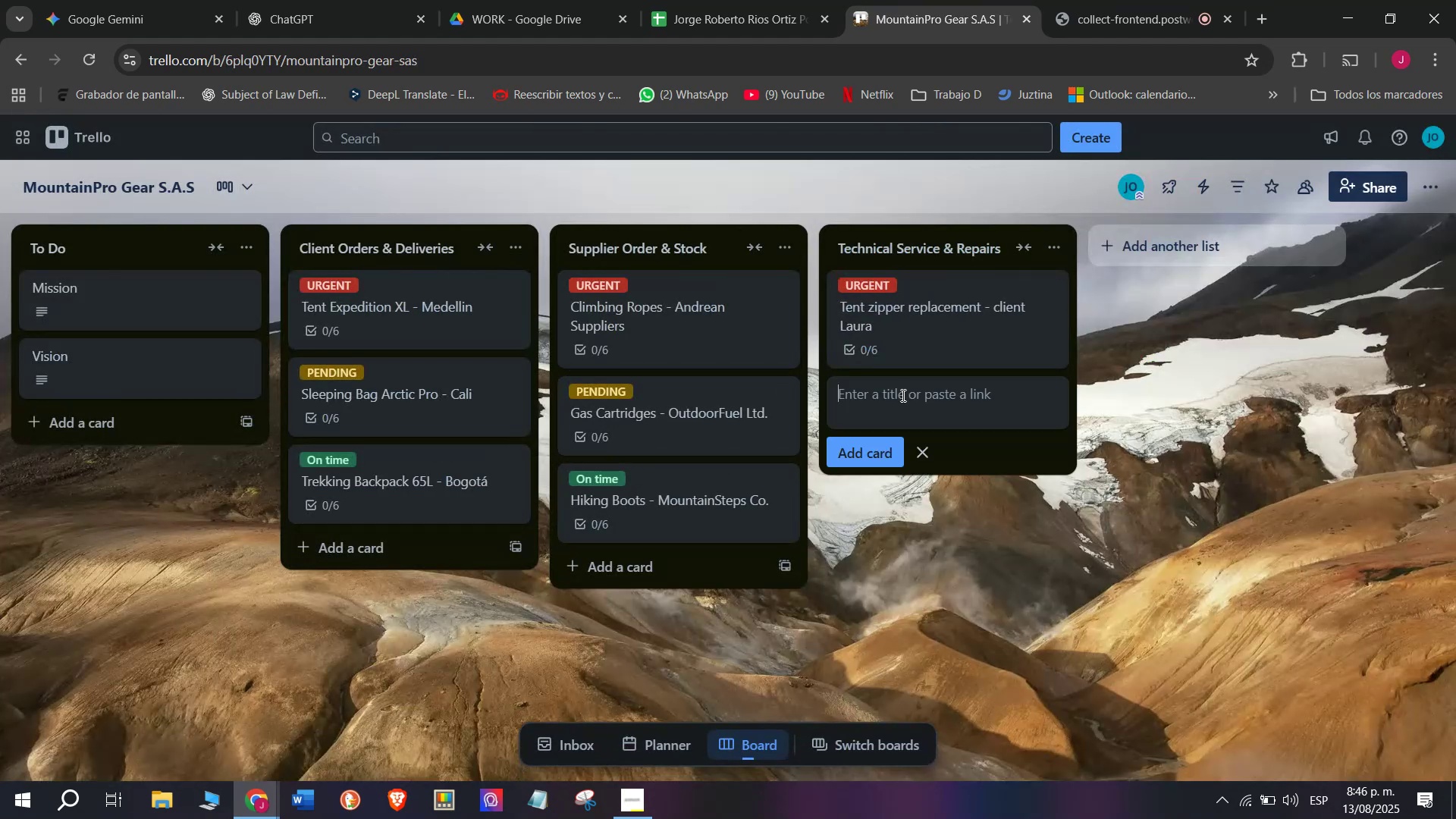 
type(Stove )
 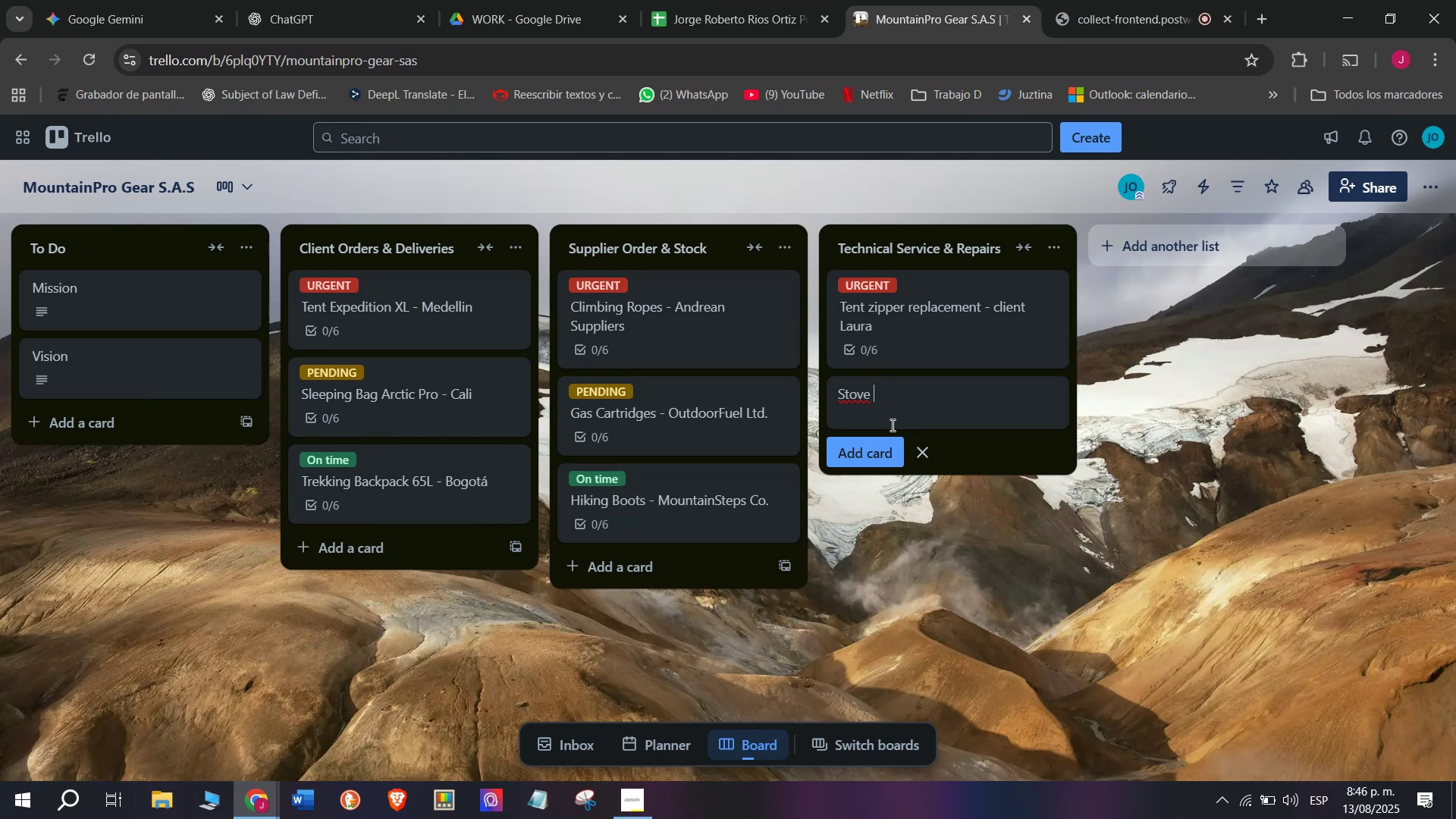 
type(burner cleaning)
 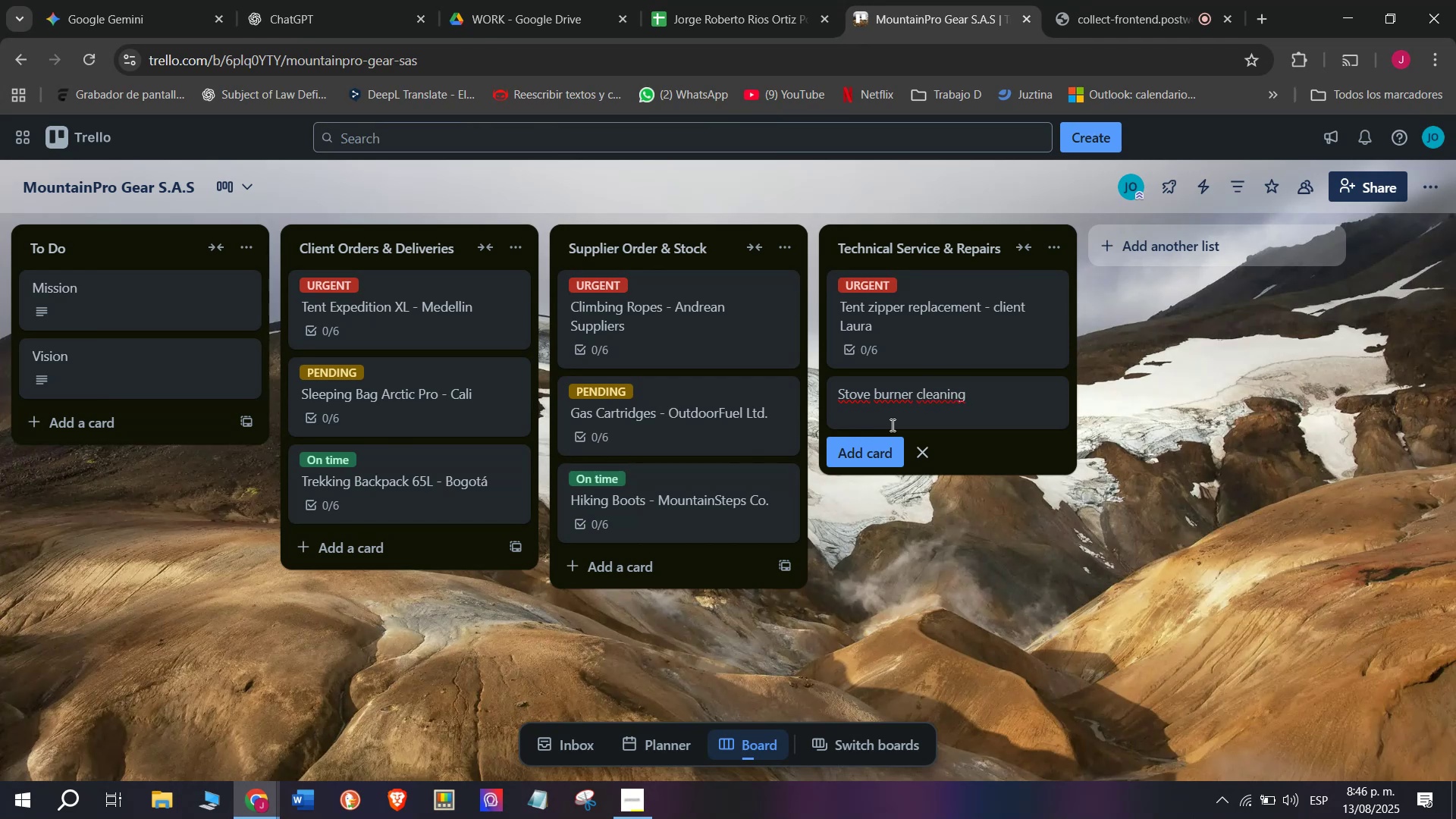 
wait(9.86)
 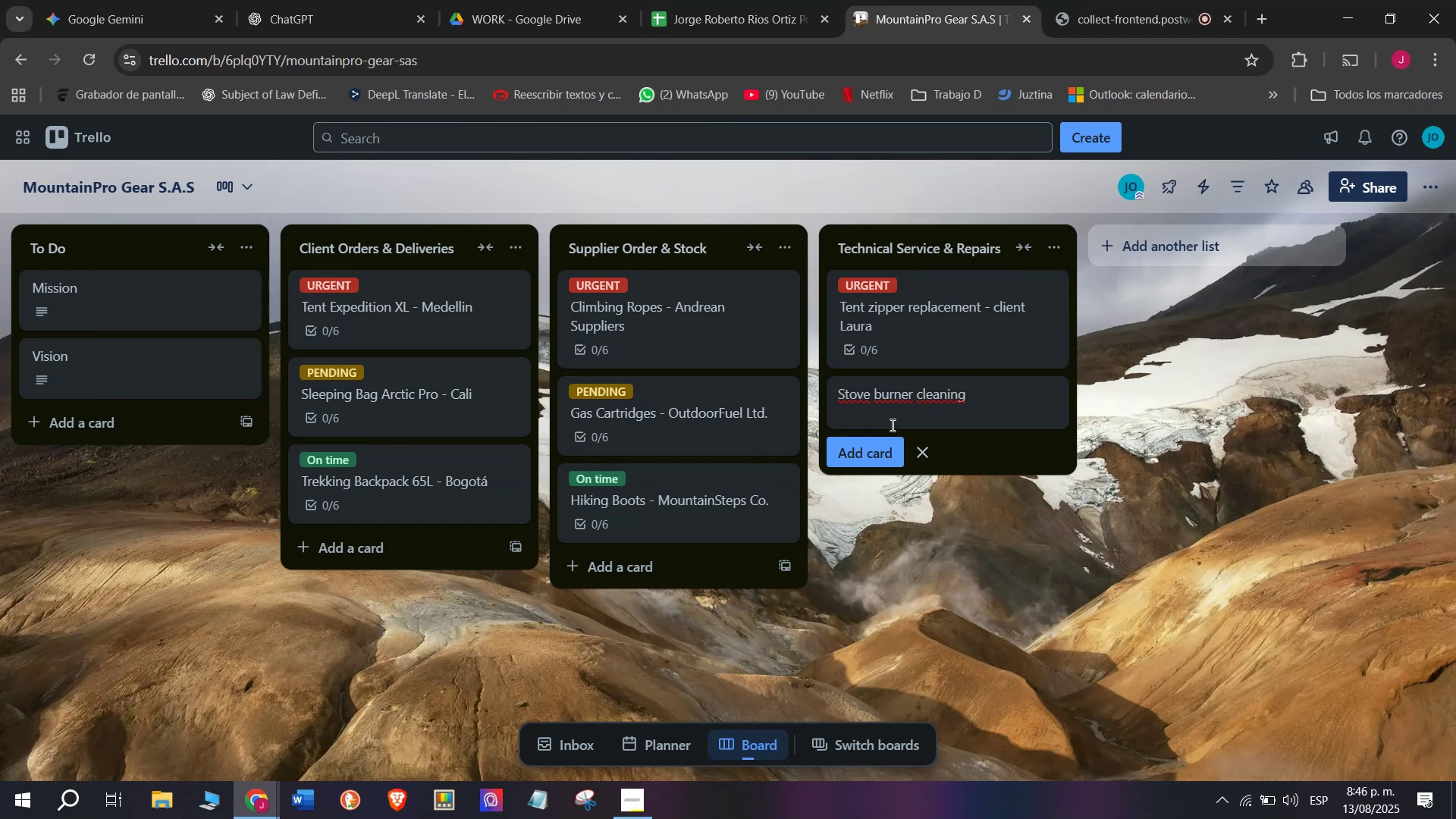 
type( - client )
 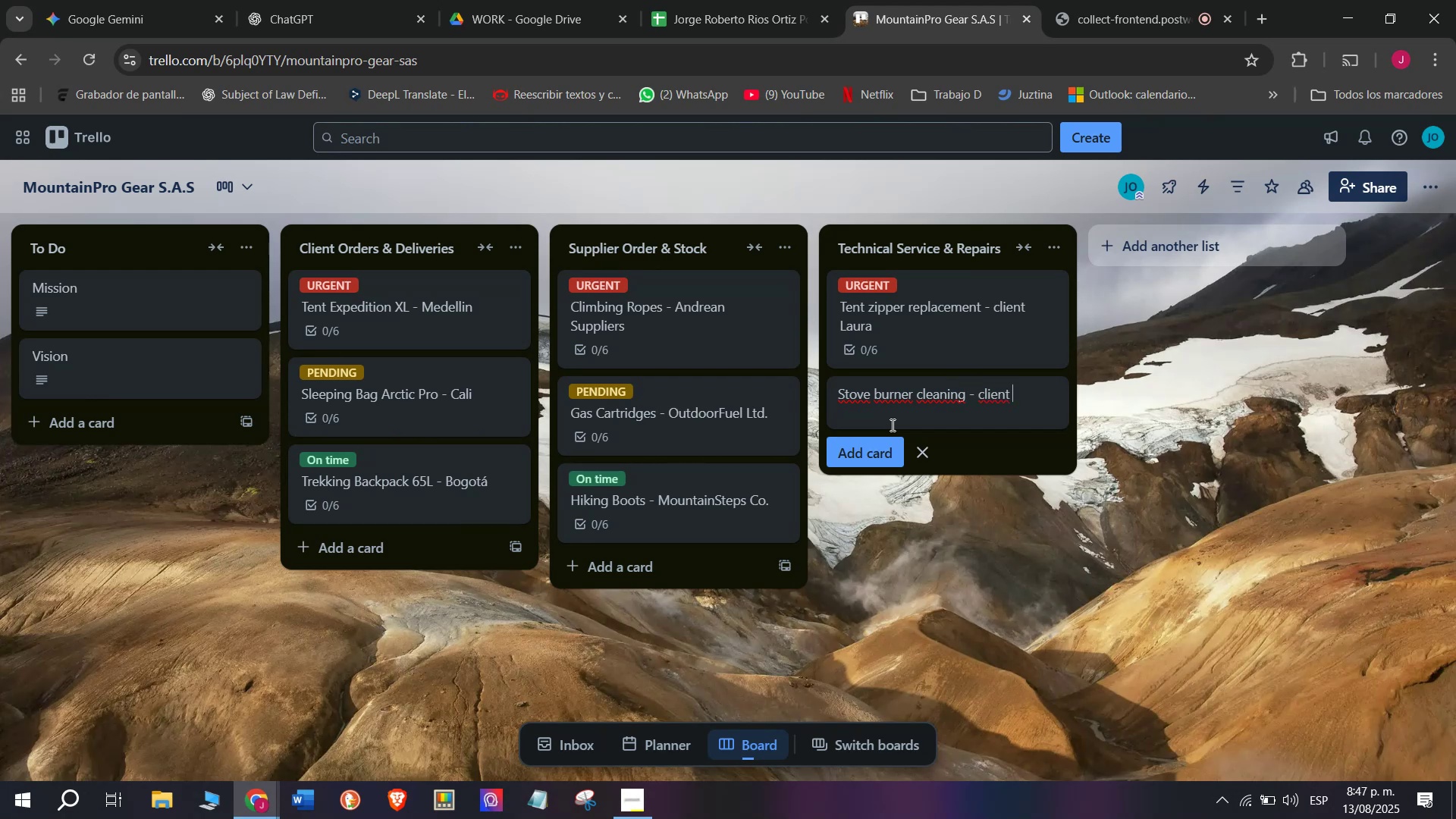 
type(Marco)
 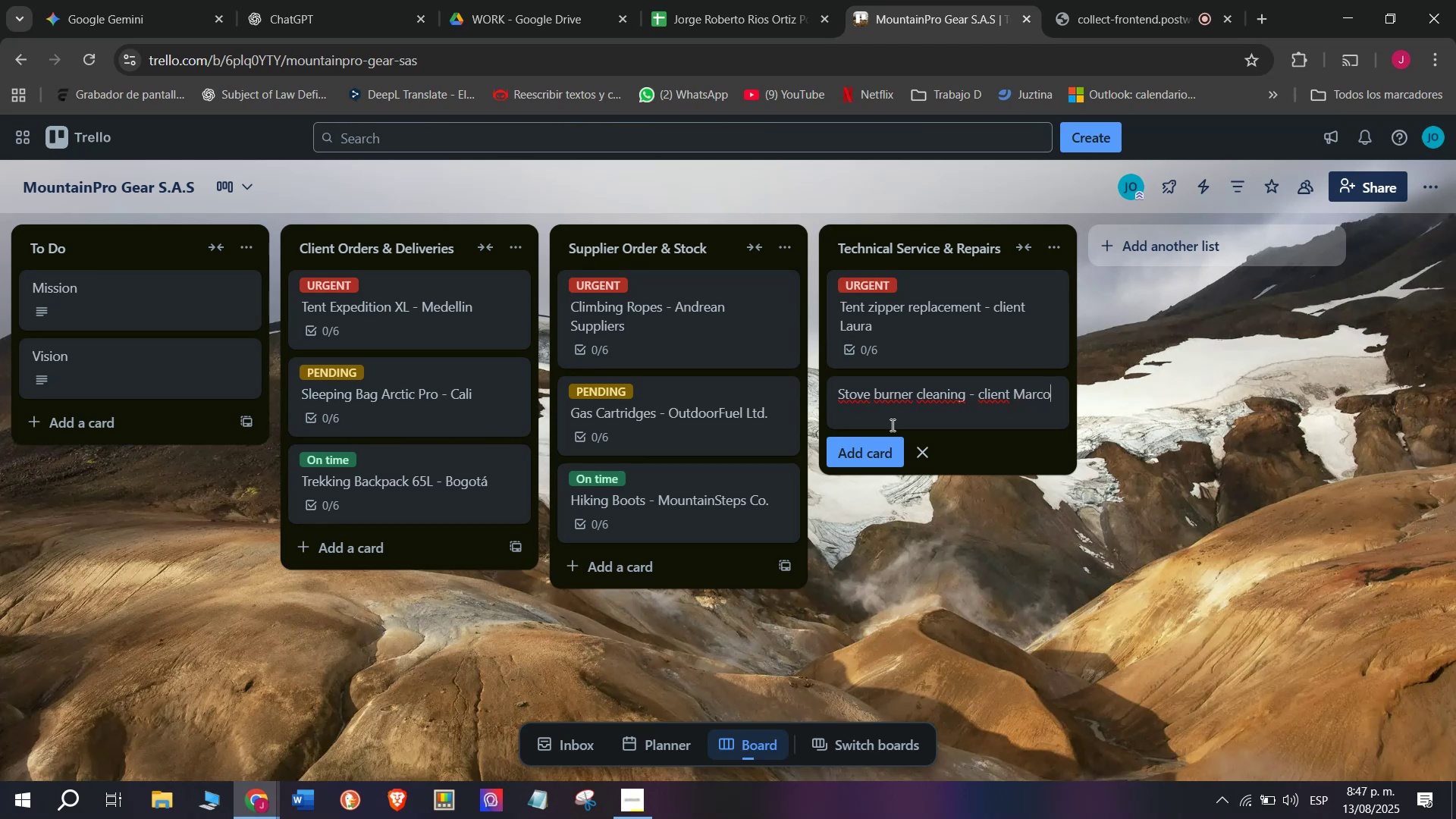 
key(Enter)
 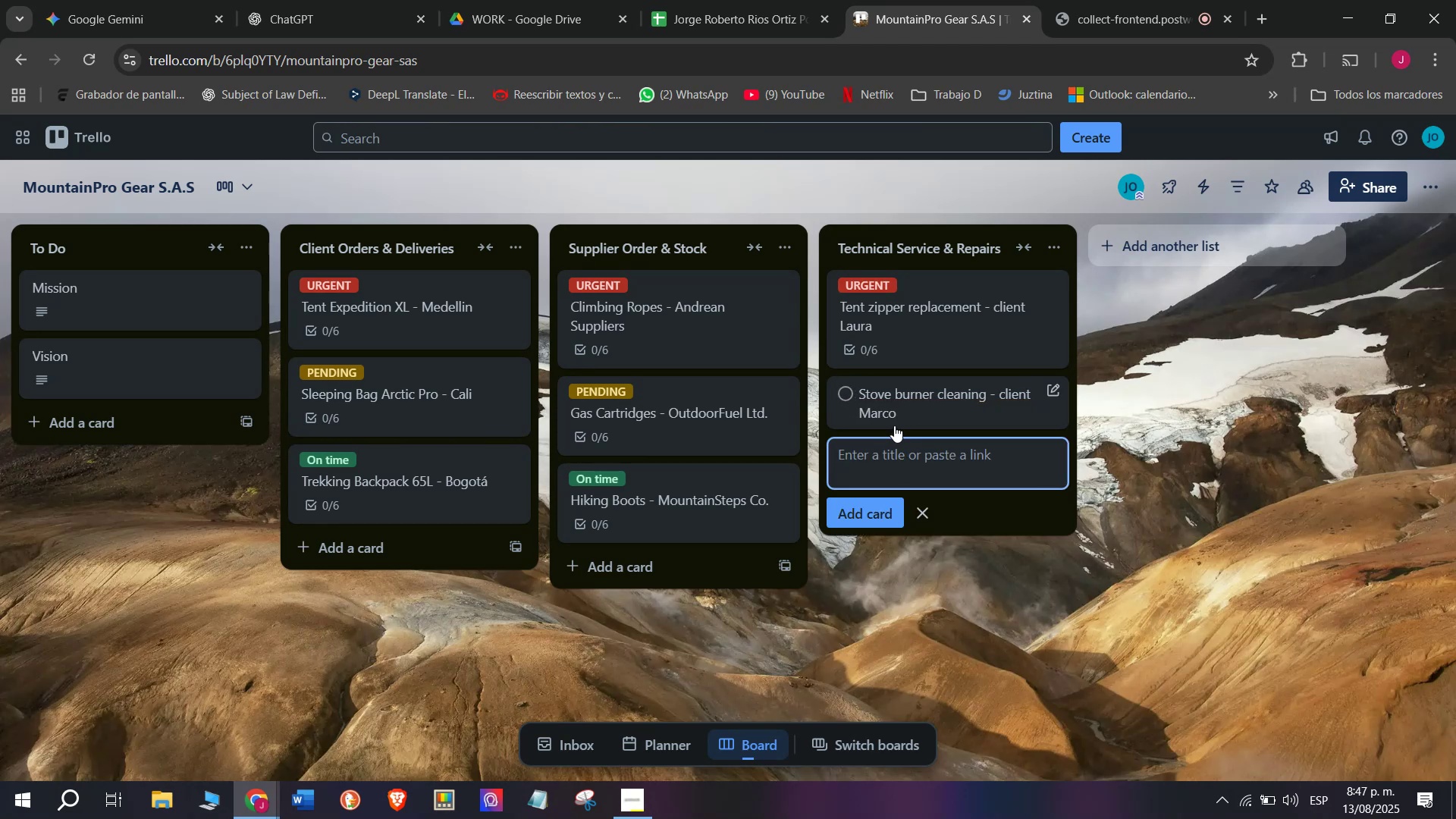 
left_click([881, 406])
 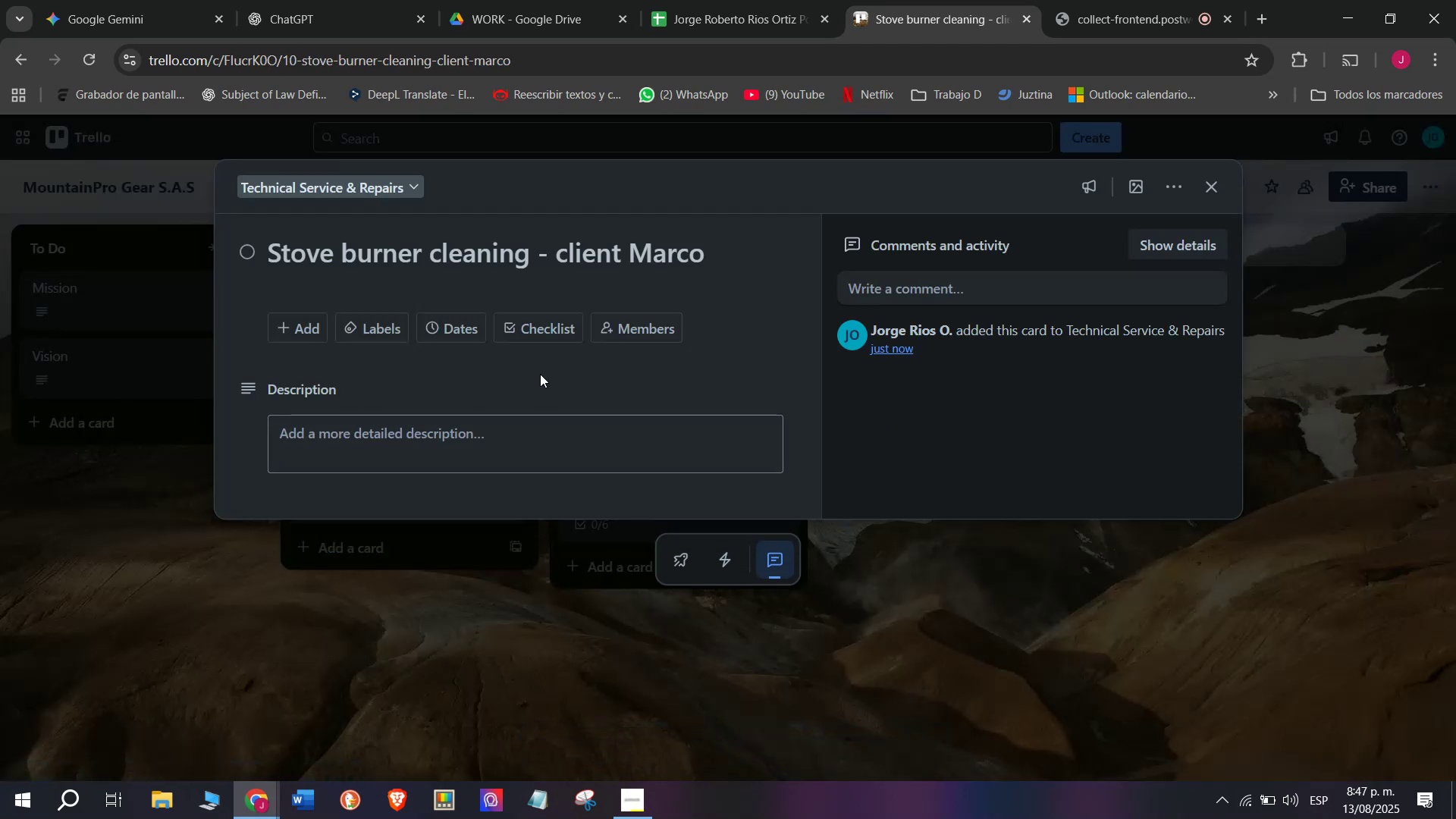 
left_click([536, 340])
 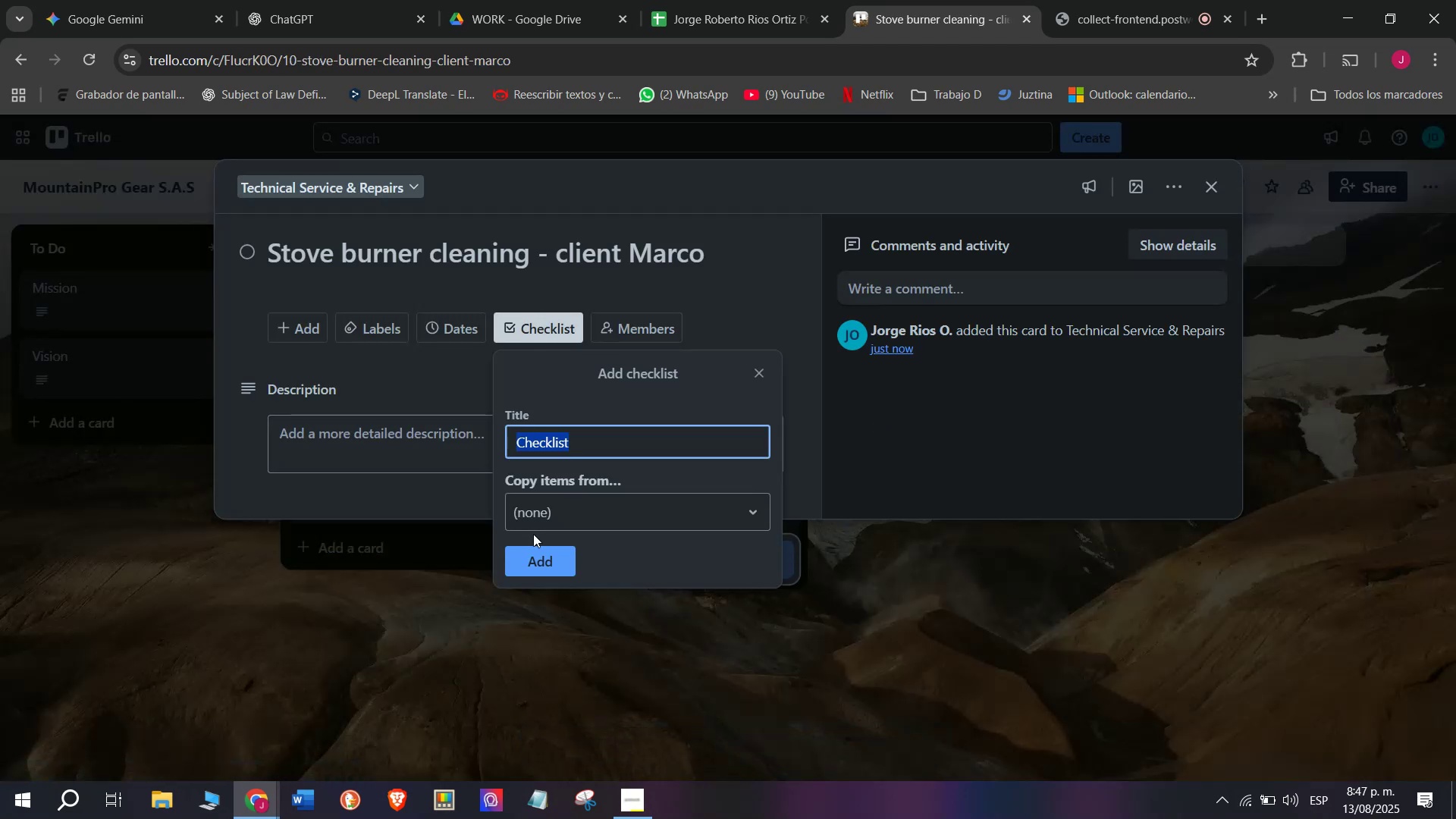 
mouse_move([540, 519])
 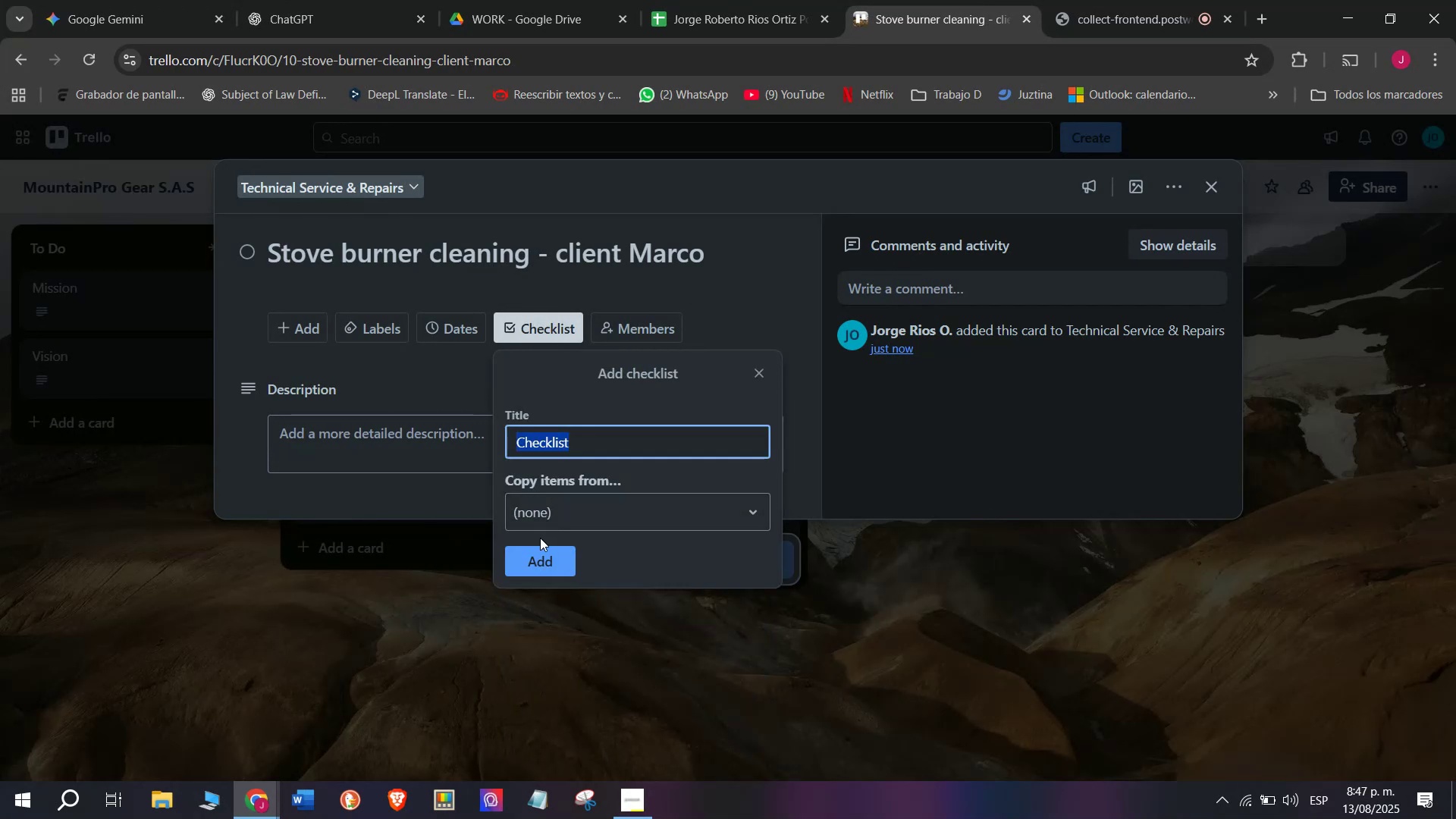 
left_click([538, 563])
 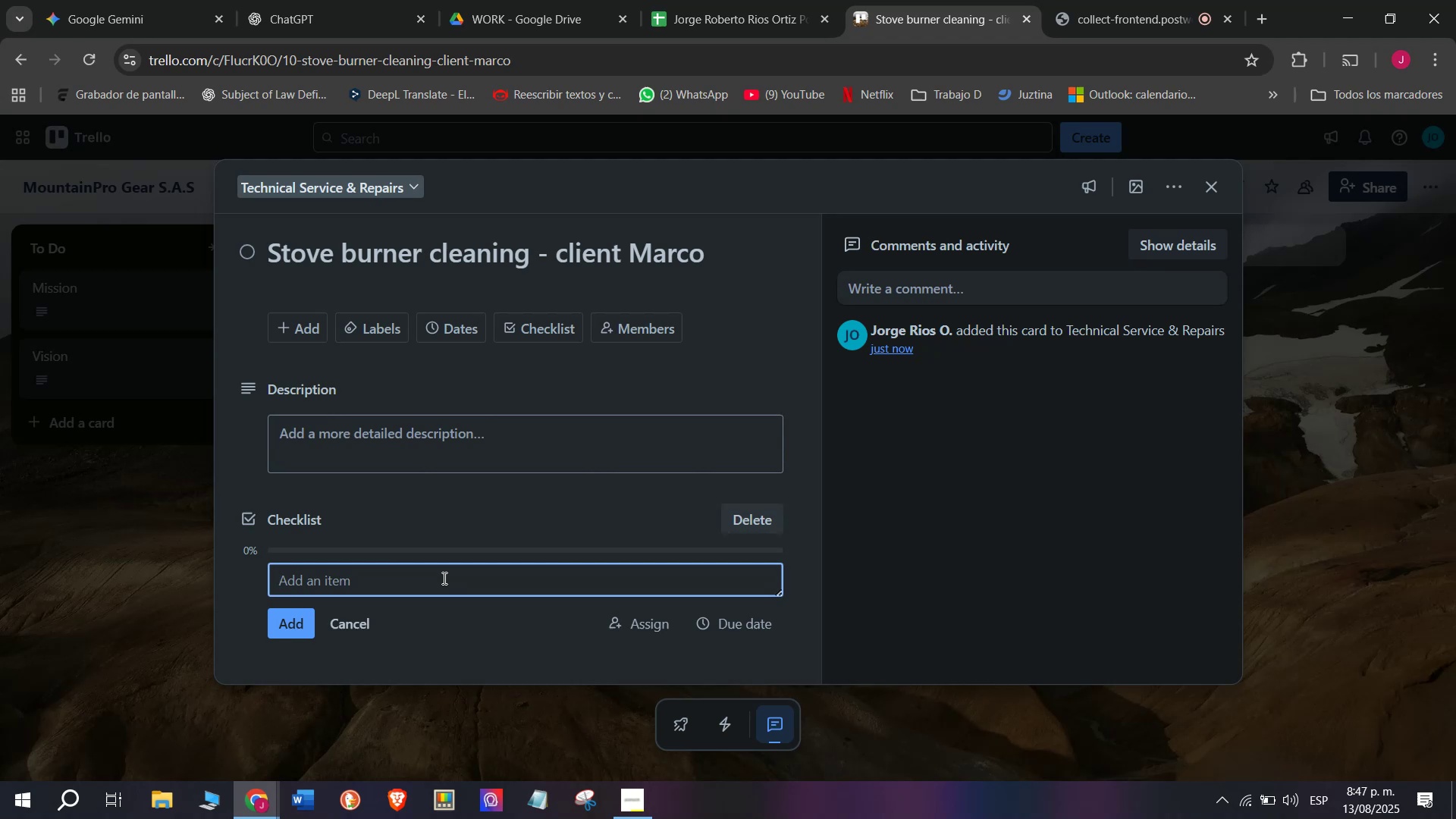 
wait(8.62)
 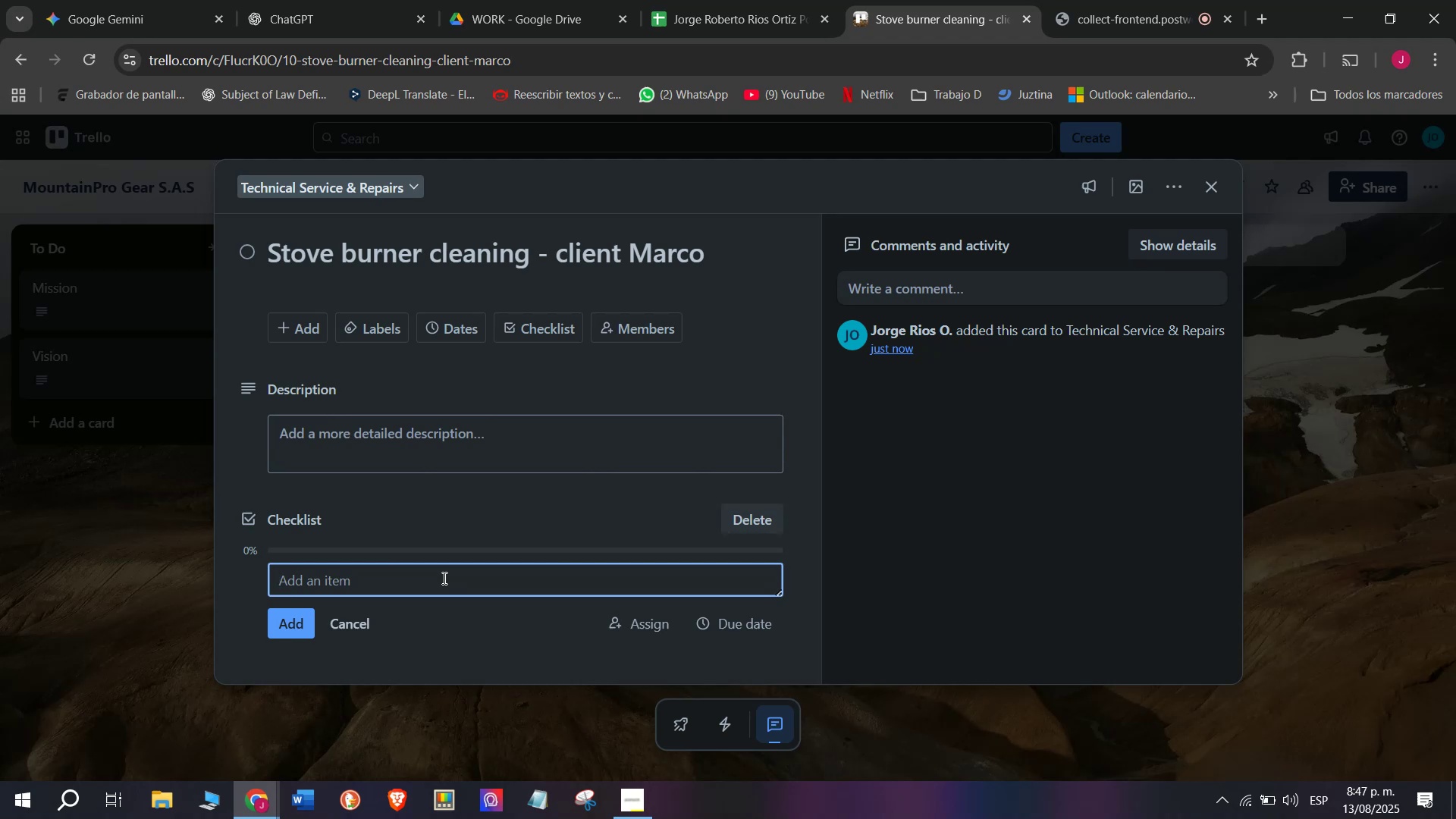 
type(Receive stove)
 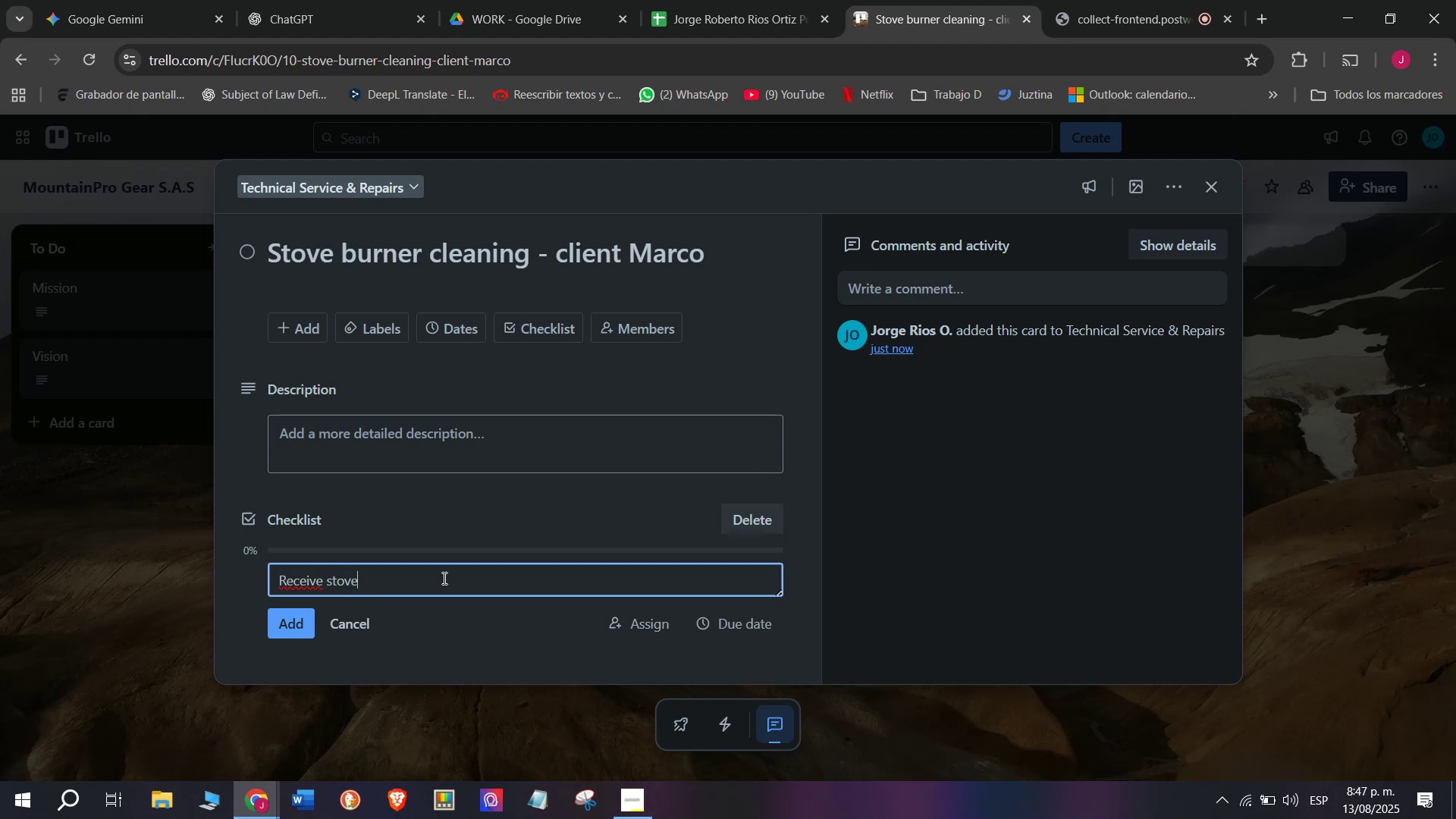 
key(Enter)
 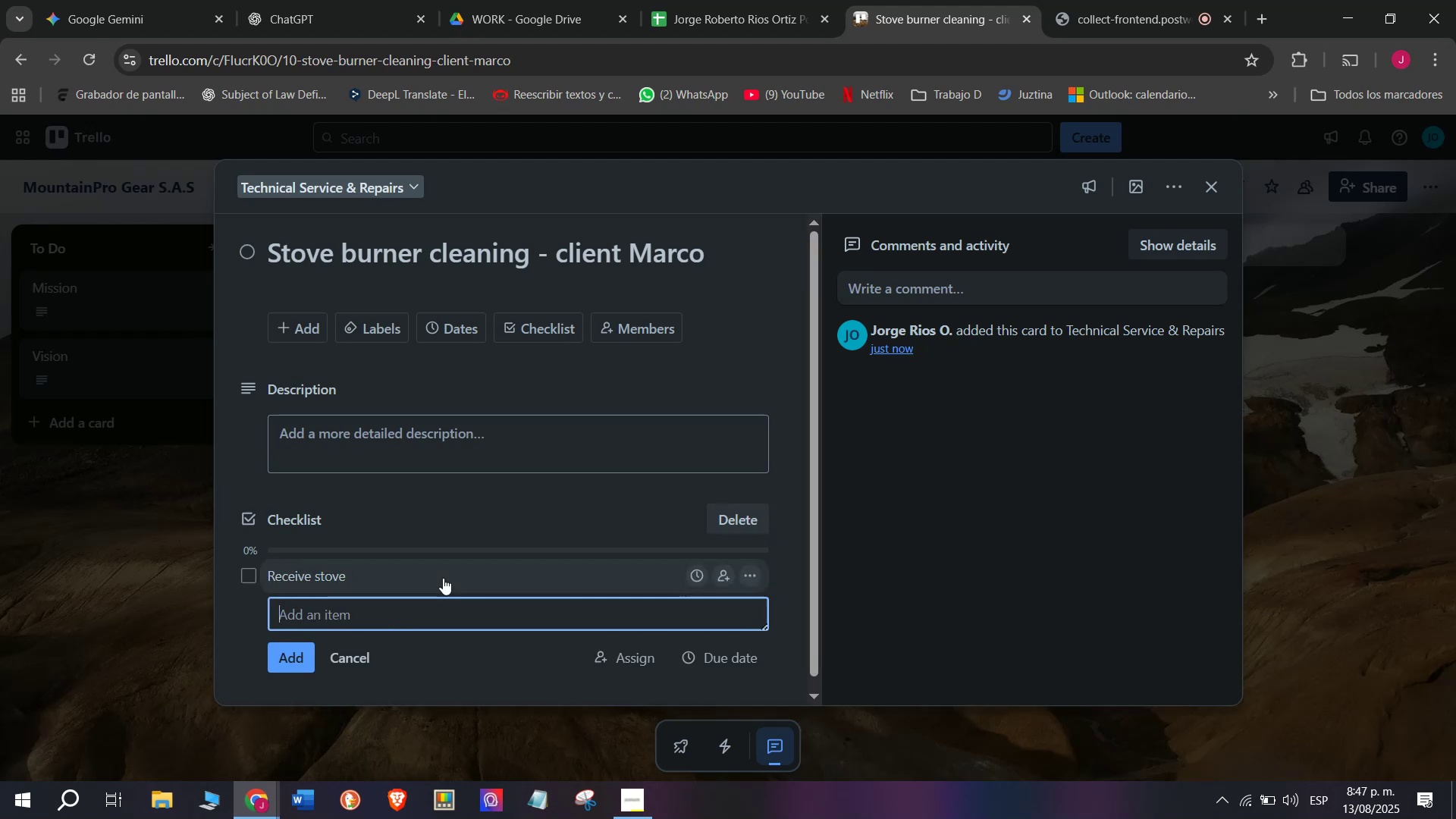 
type(Disassemble burner)
 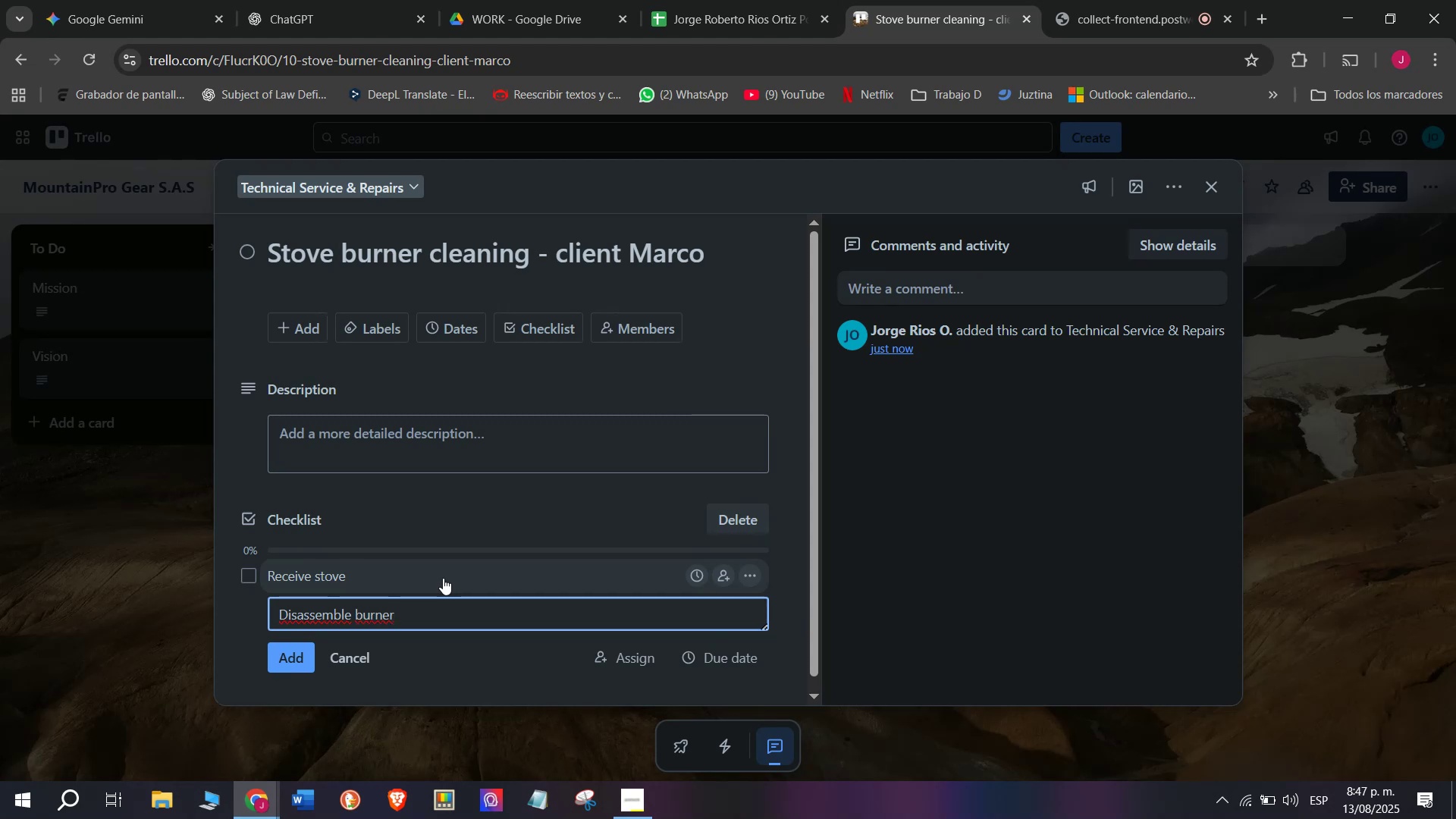 
wait(9.18)
 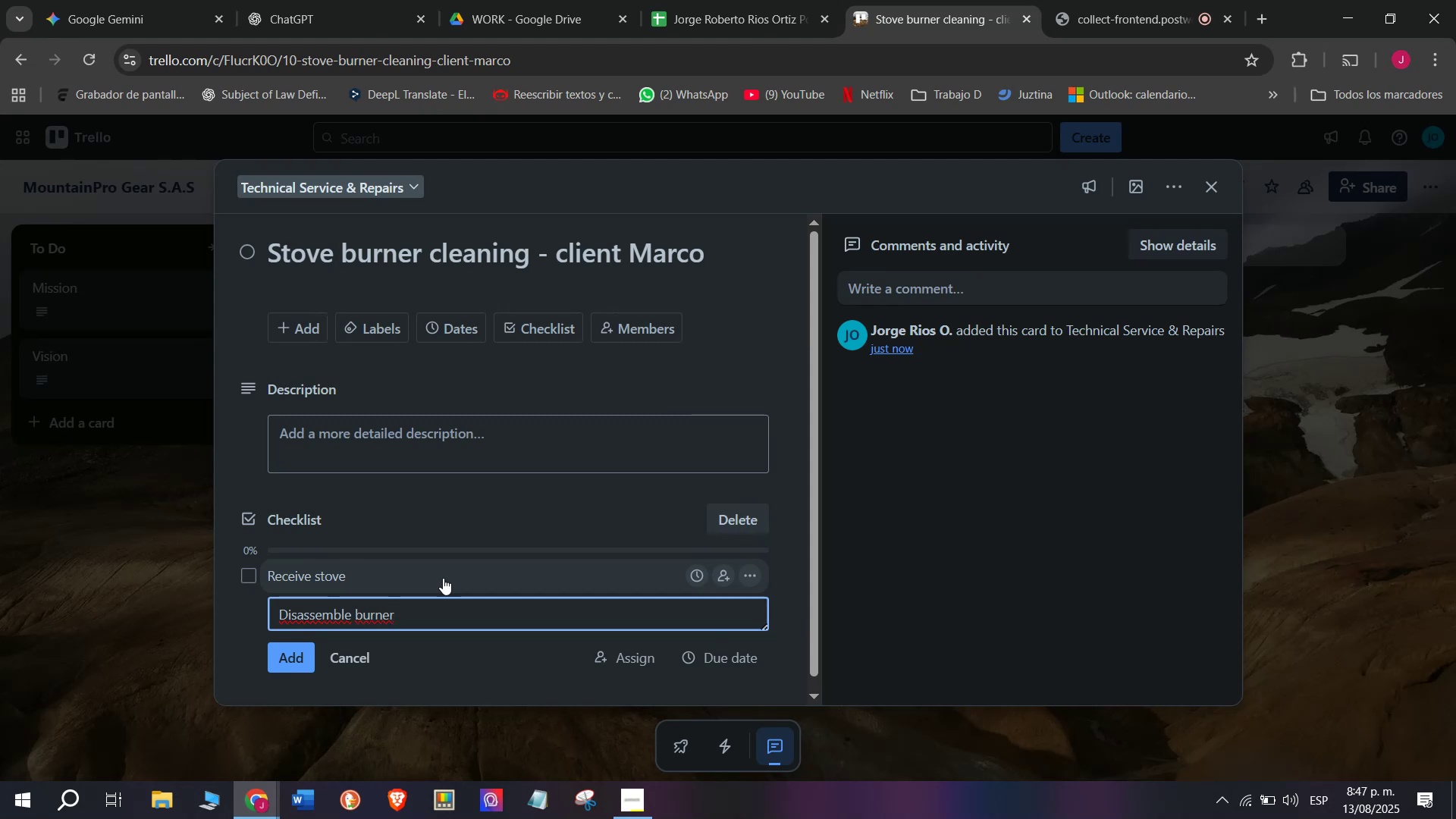 
key(Enter)
 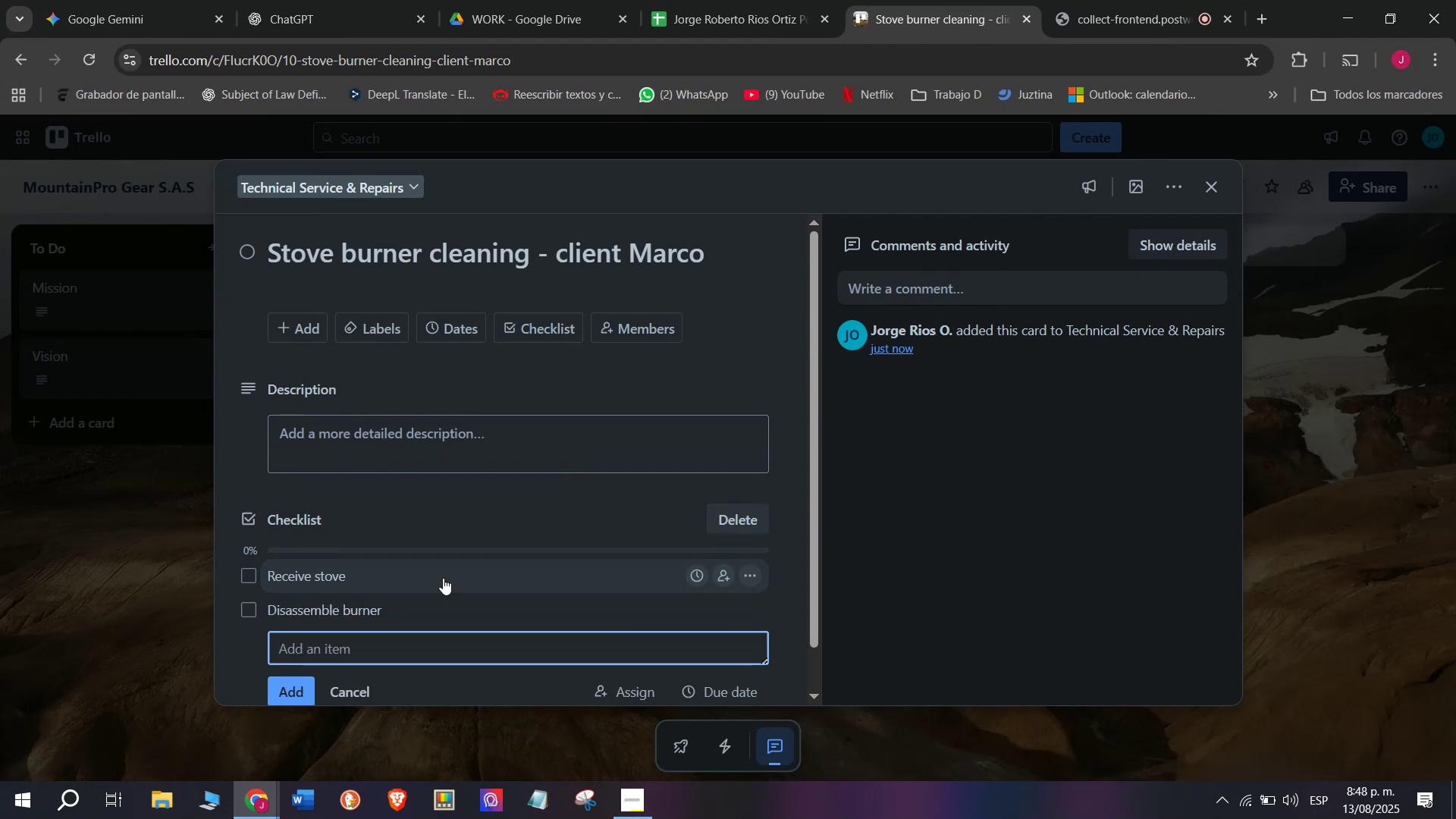 
type(Clean )
 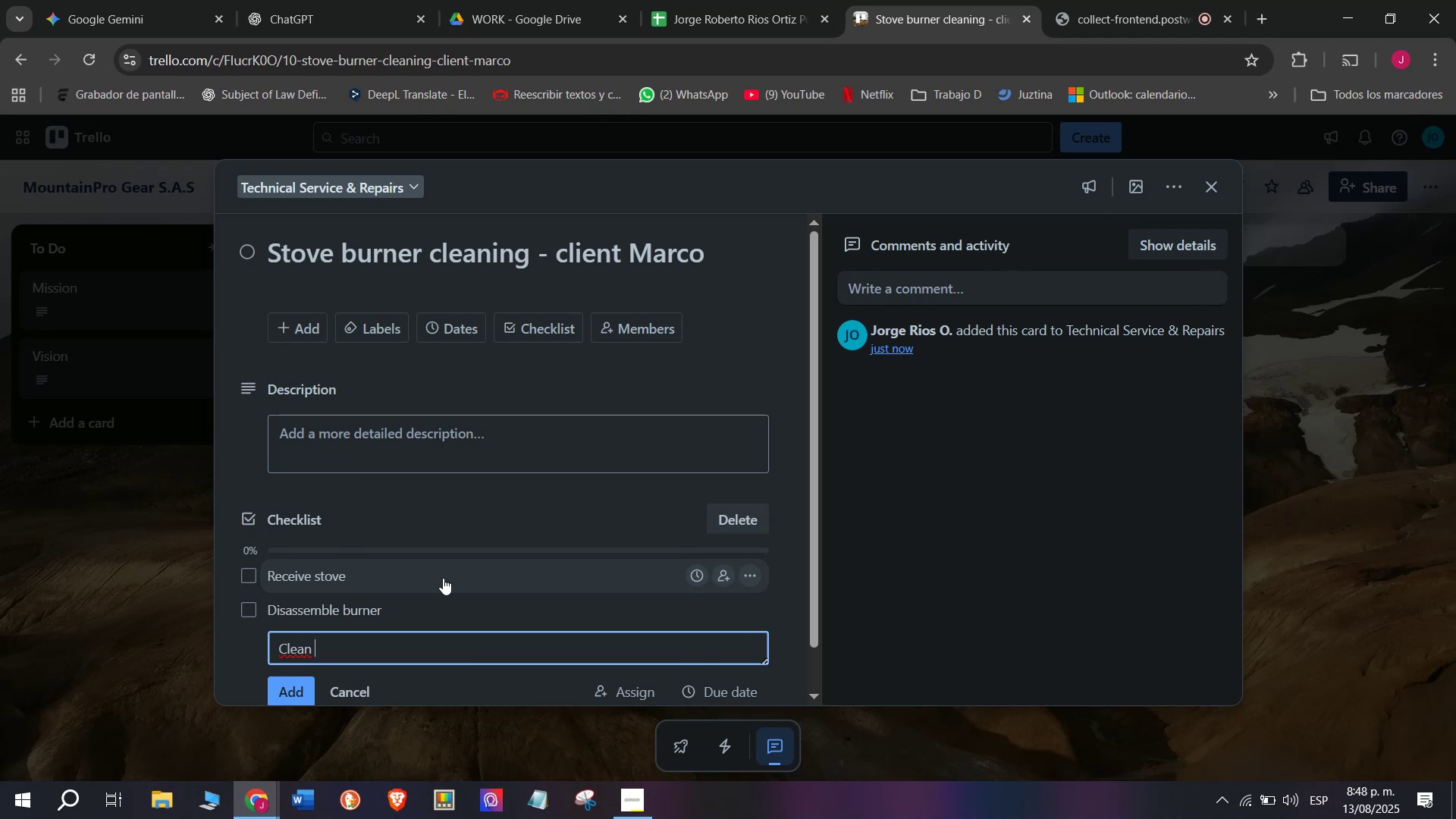 
type(tho)
 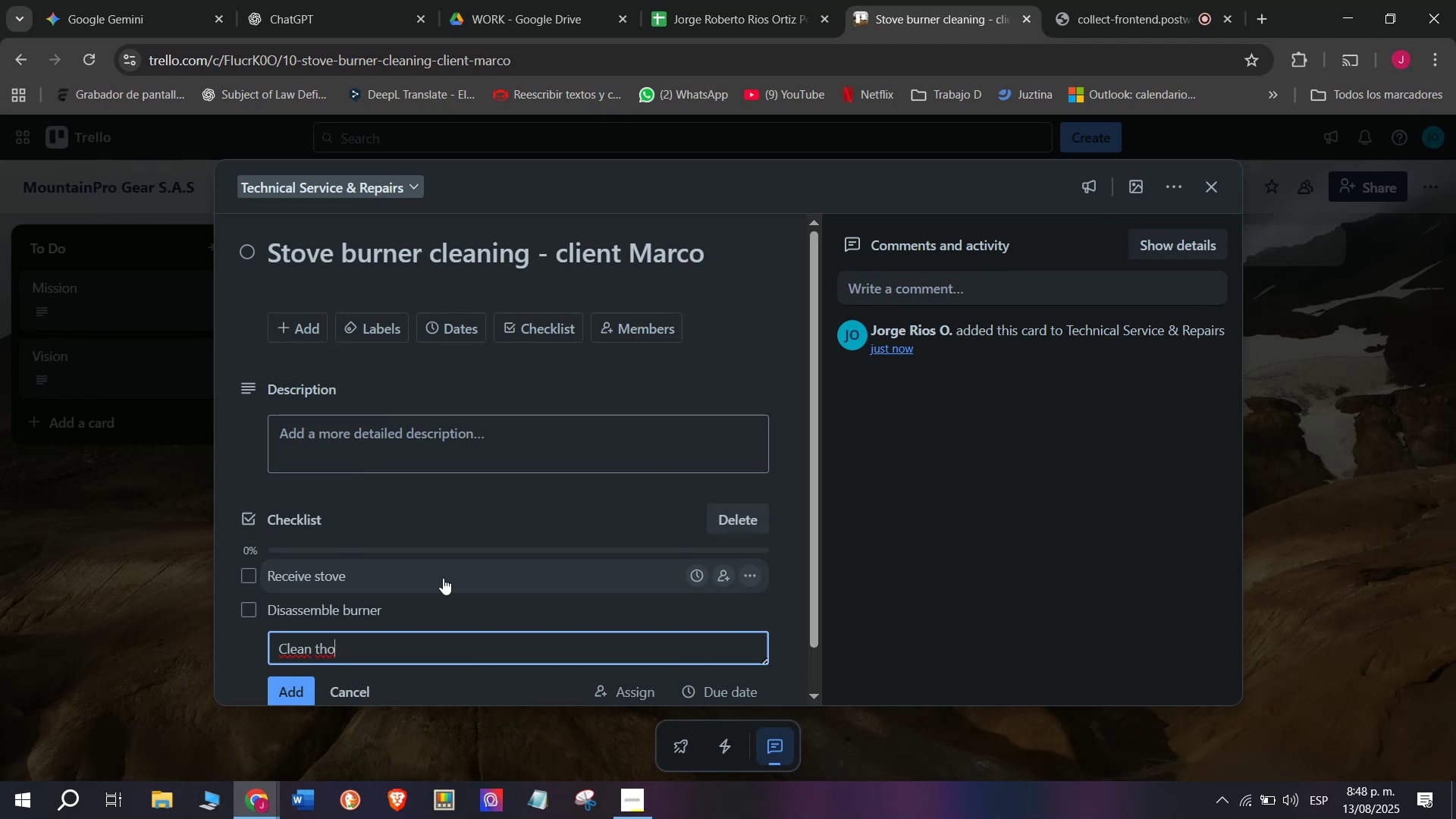 
type(roughly)
 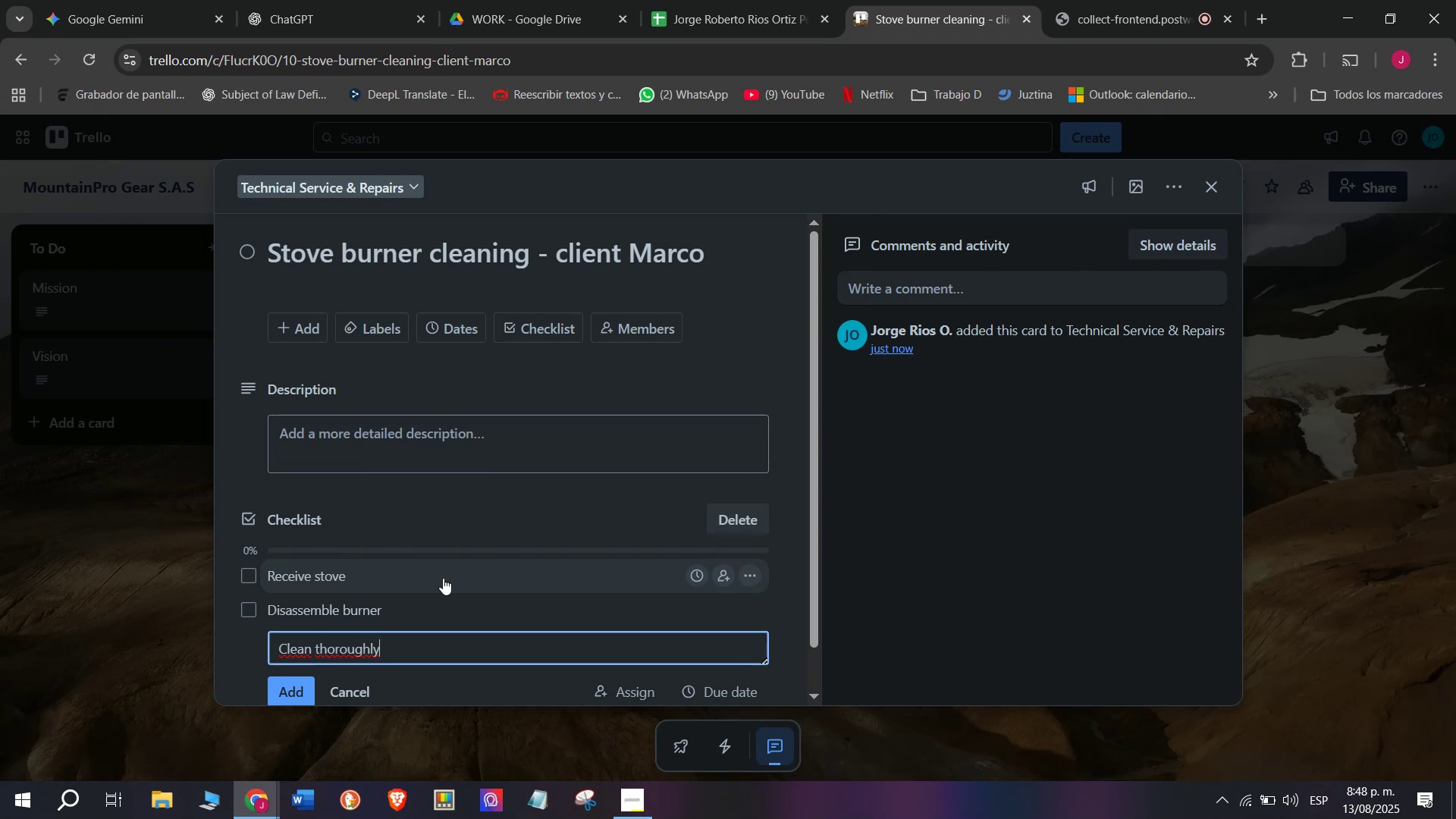 
key(Enter)
 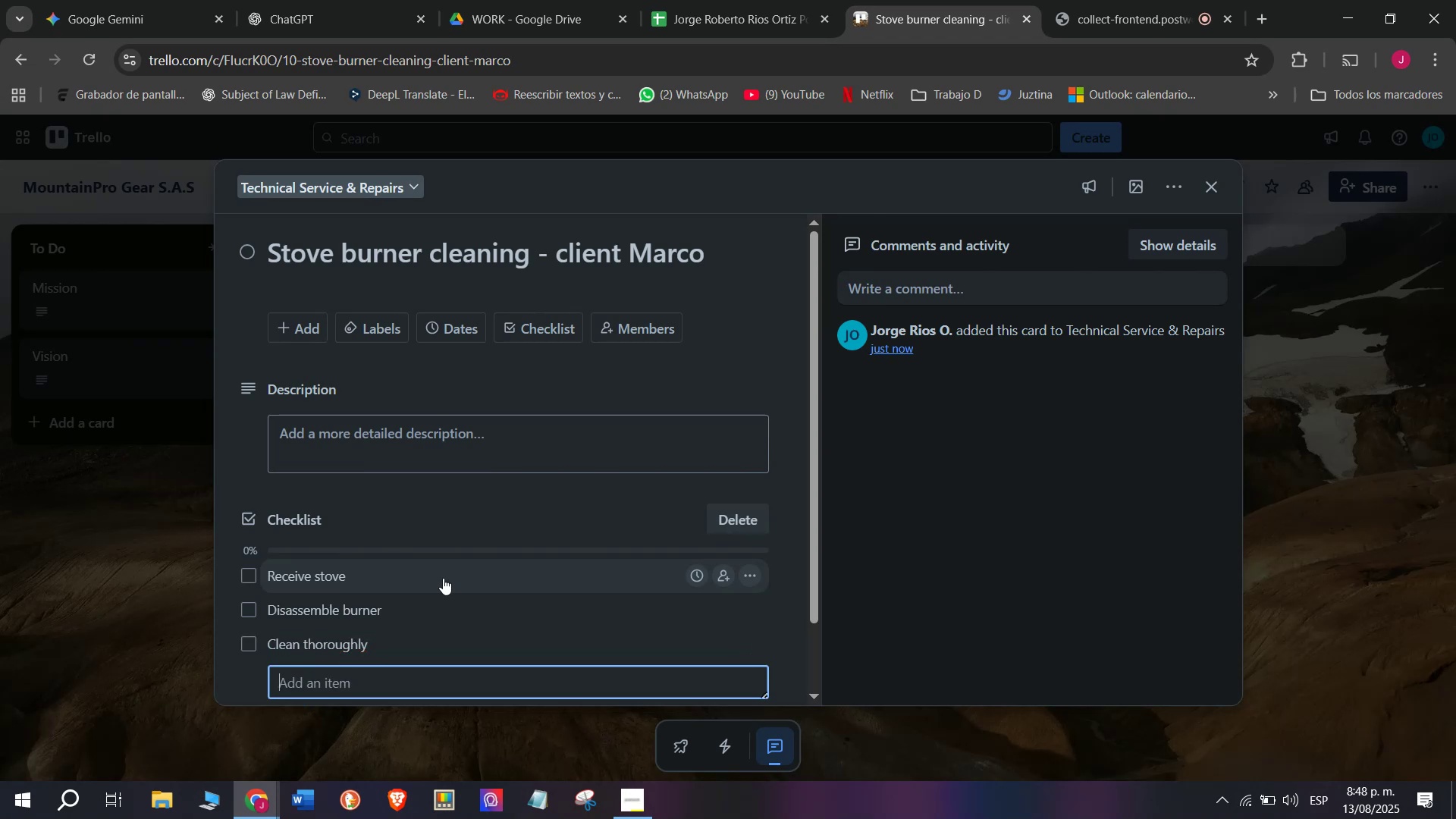 
wait(6.54)
 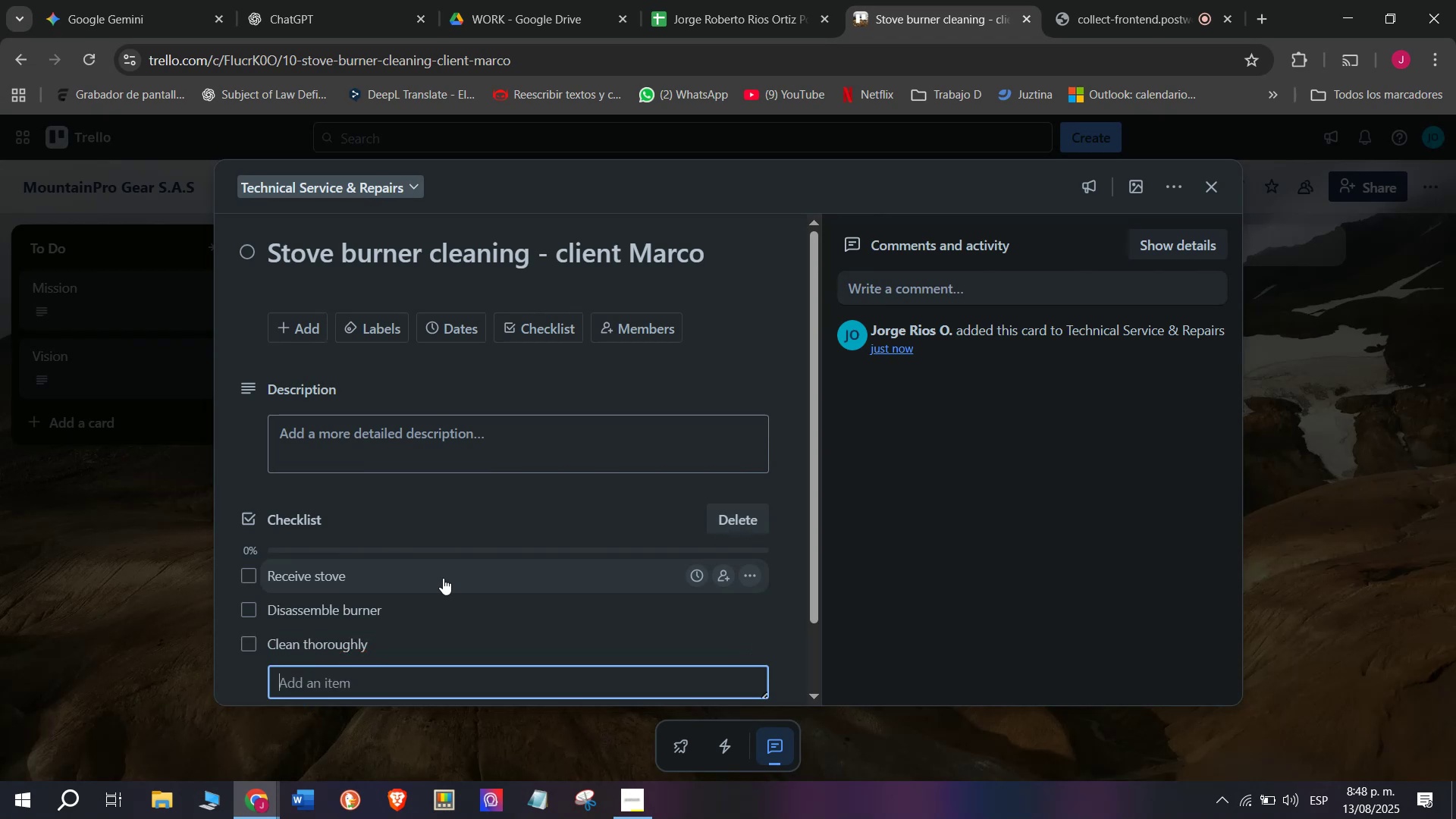 
type(Reassemble)
 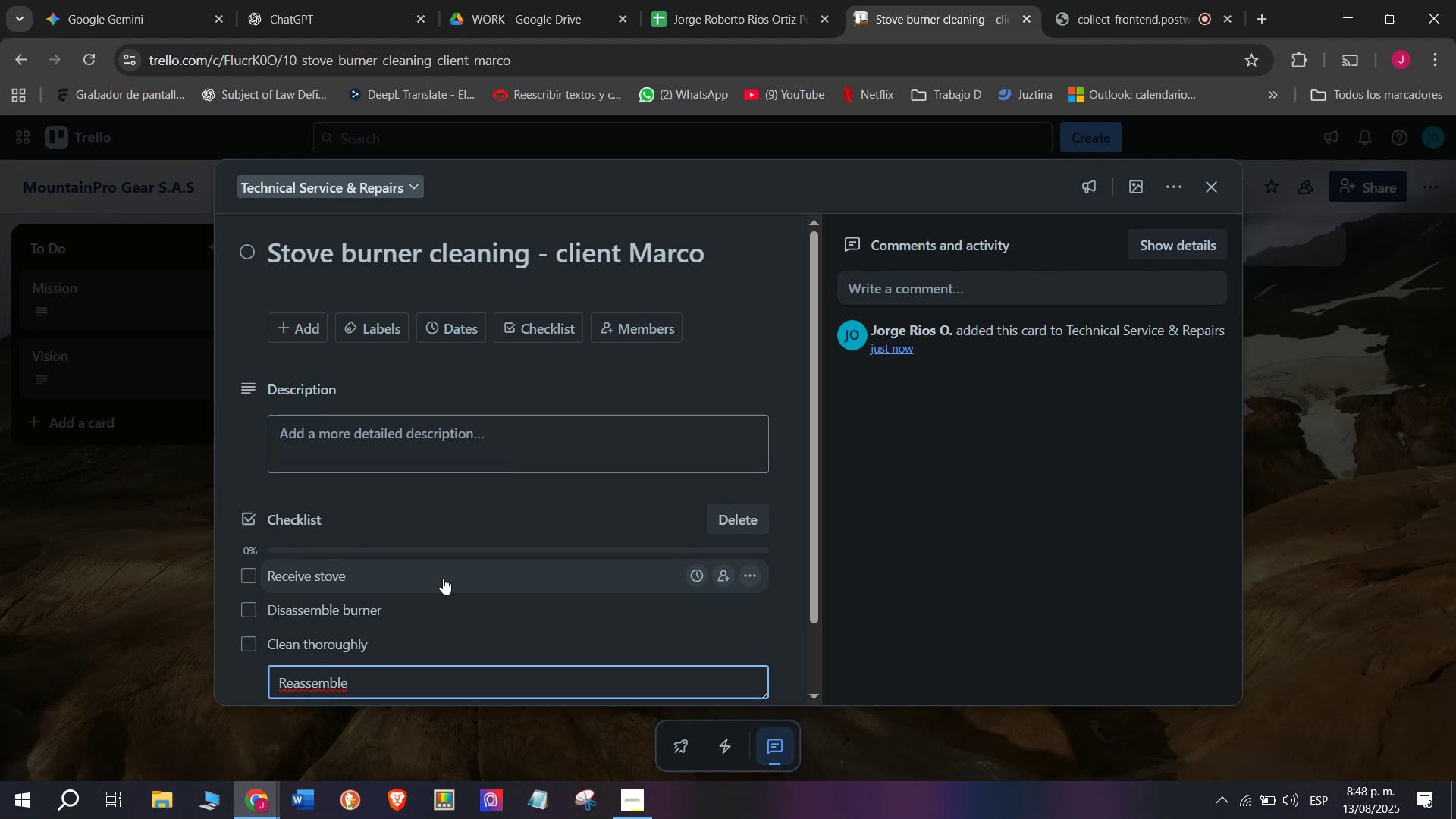 
key(Enter)
 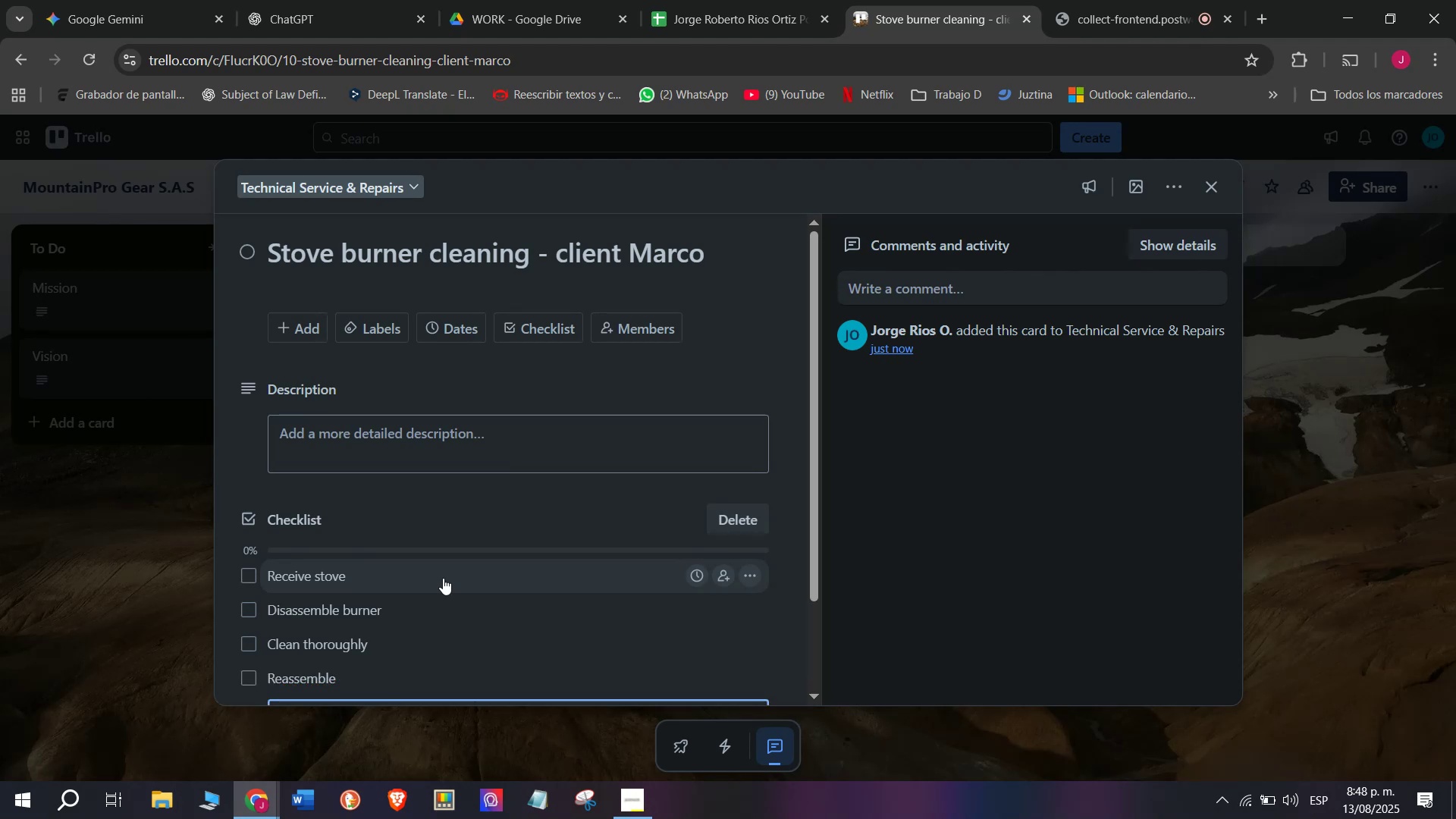 
type(Test for )
 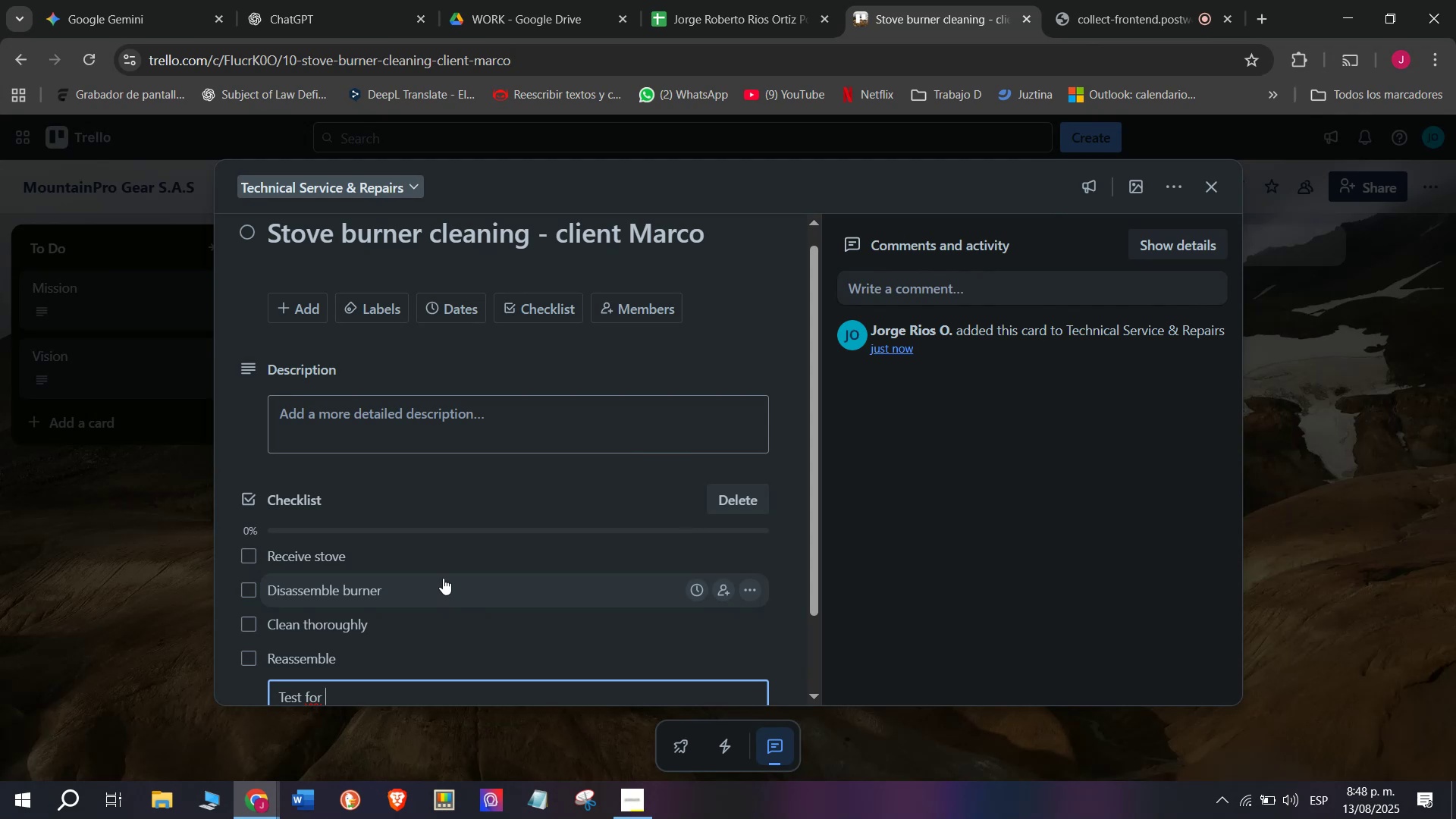 
wait(6.11)
 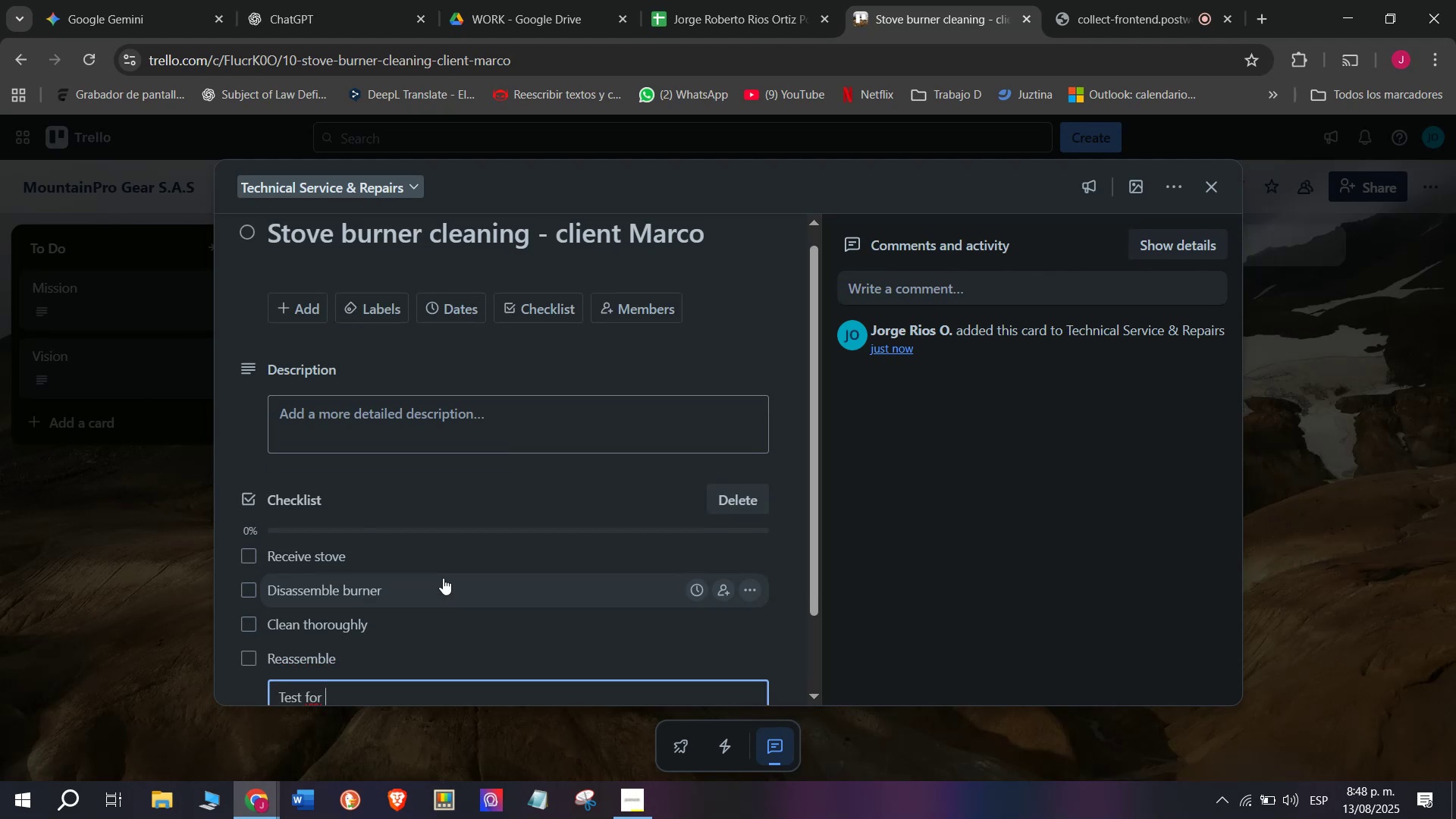 
type(functionality)
 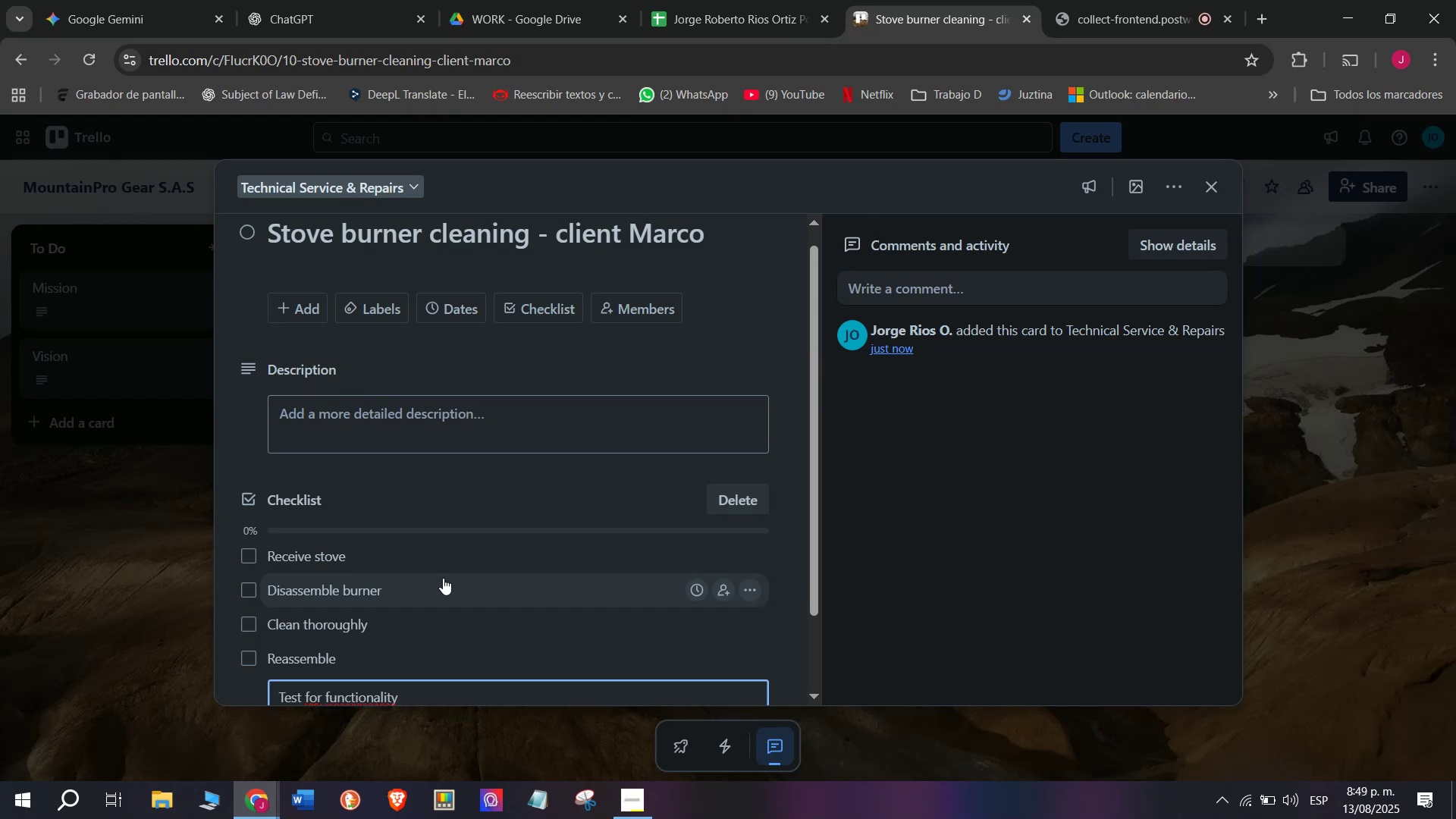 
key(Enter)
 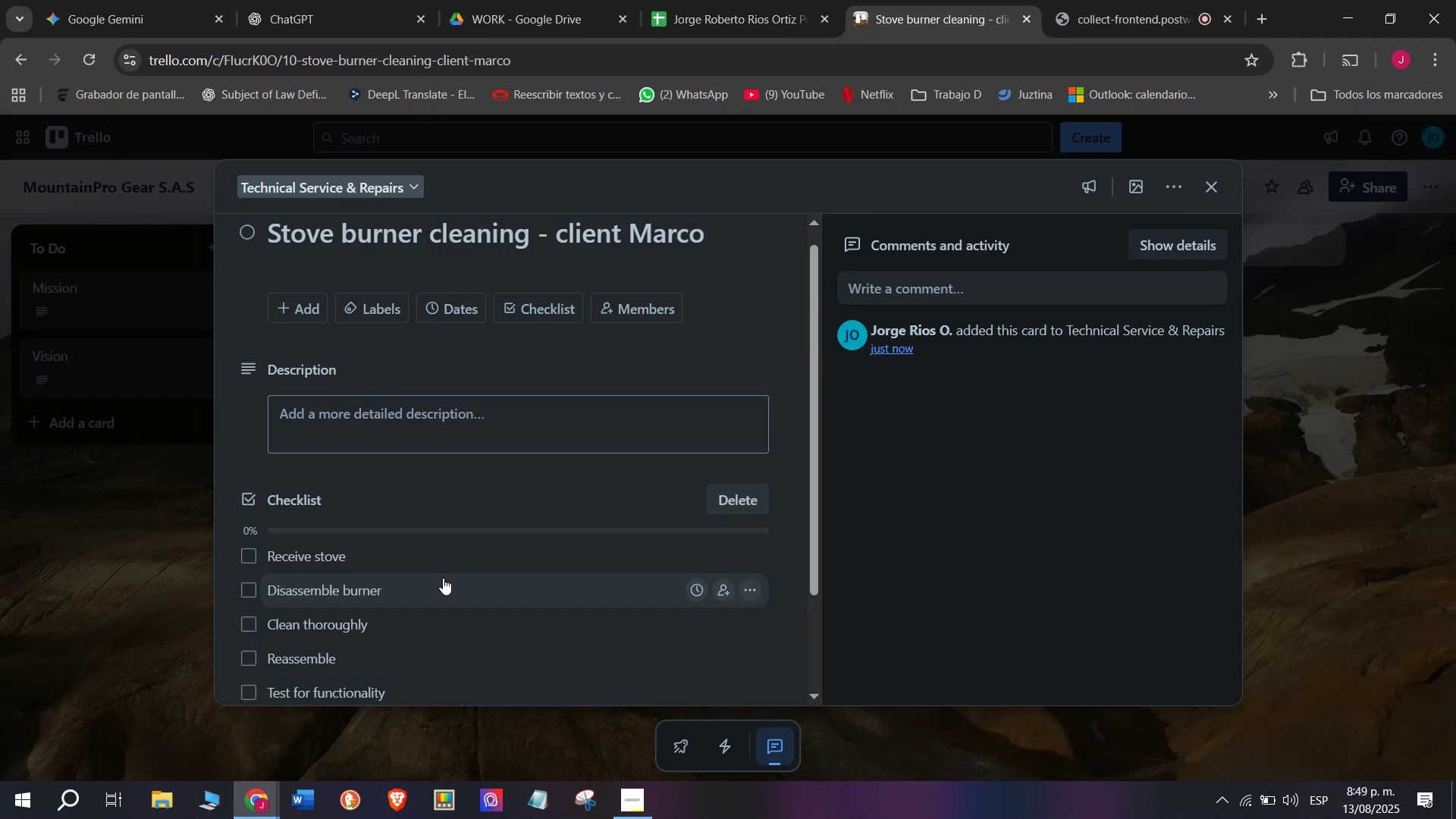 
type(Notify client )
 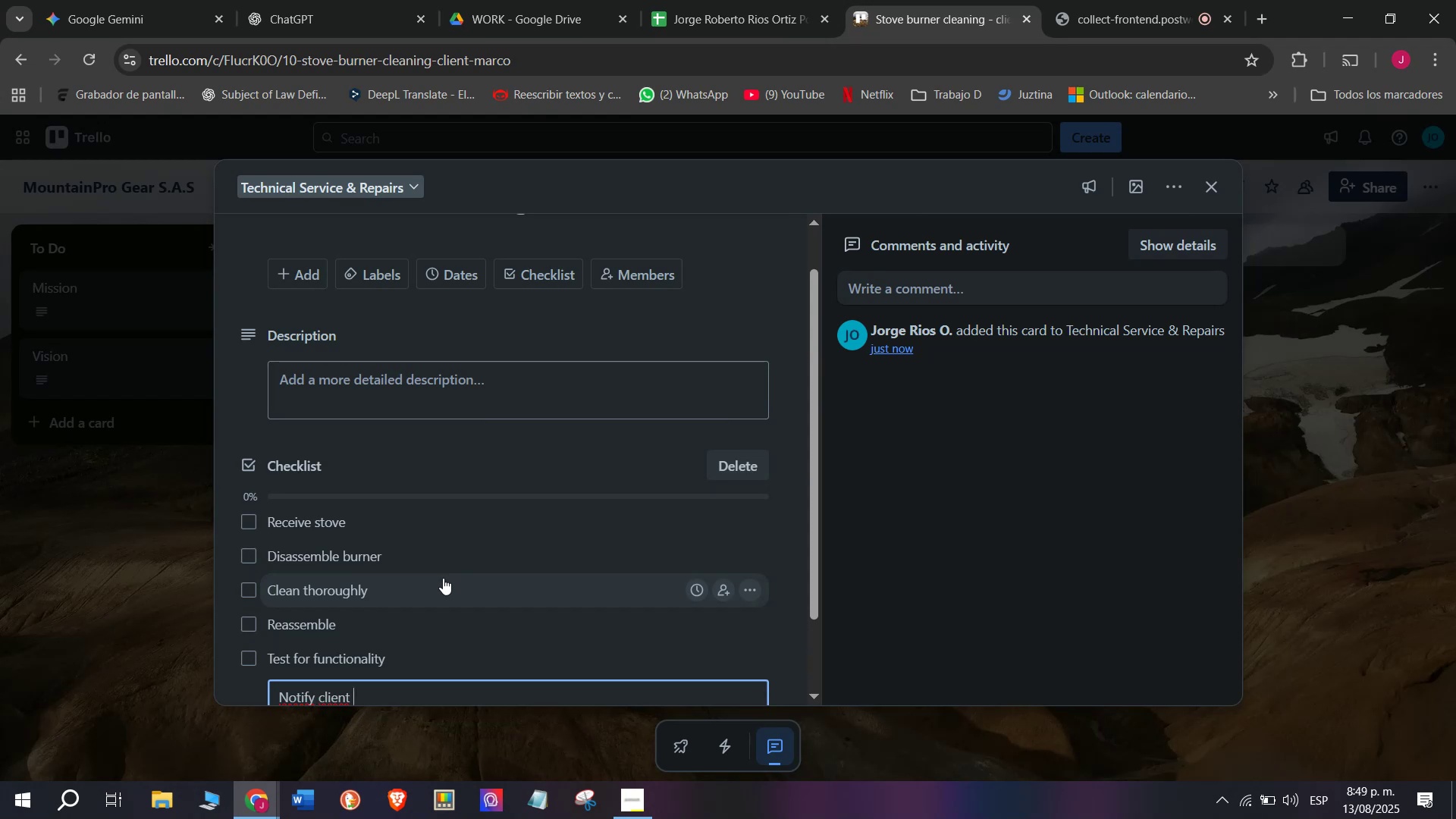 
type(fot)
key(Backspace)
type(r picj)
key(Backspace)
type(k)
key(Backspace)
type(kup)
 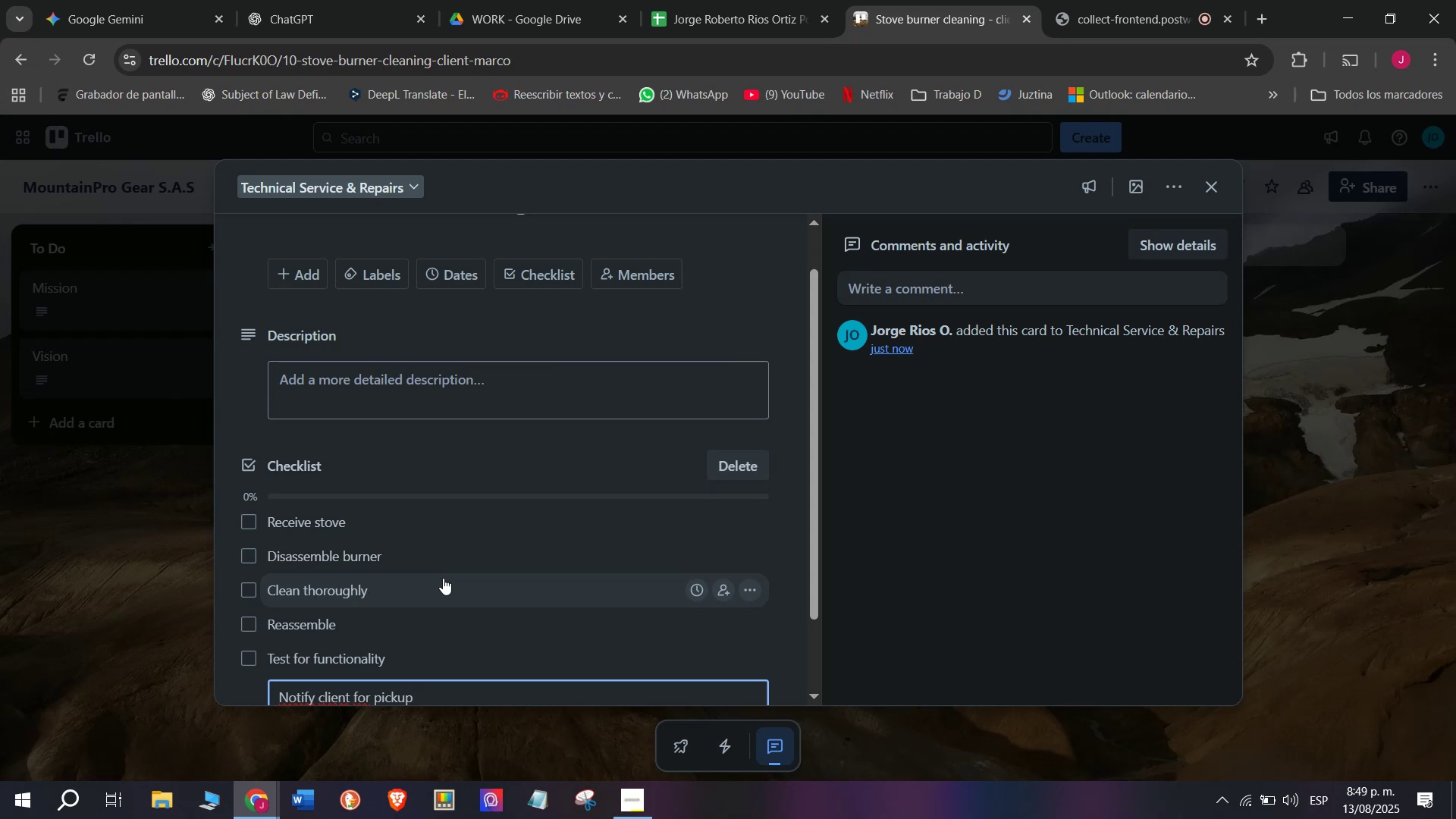 
key(Enter)
 